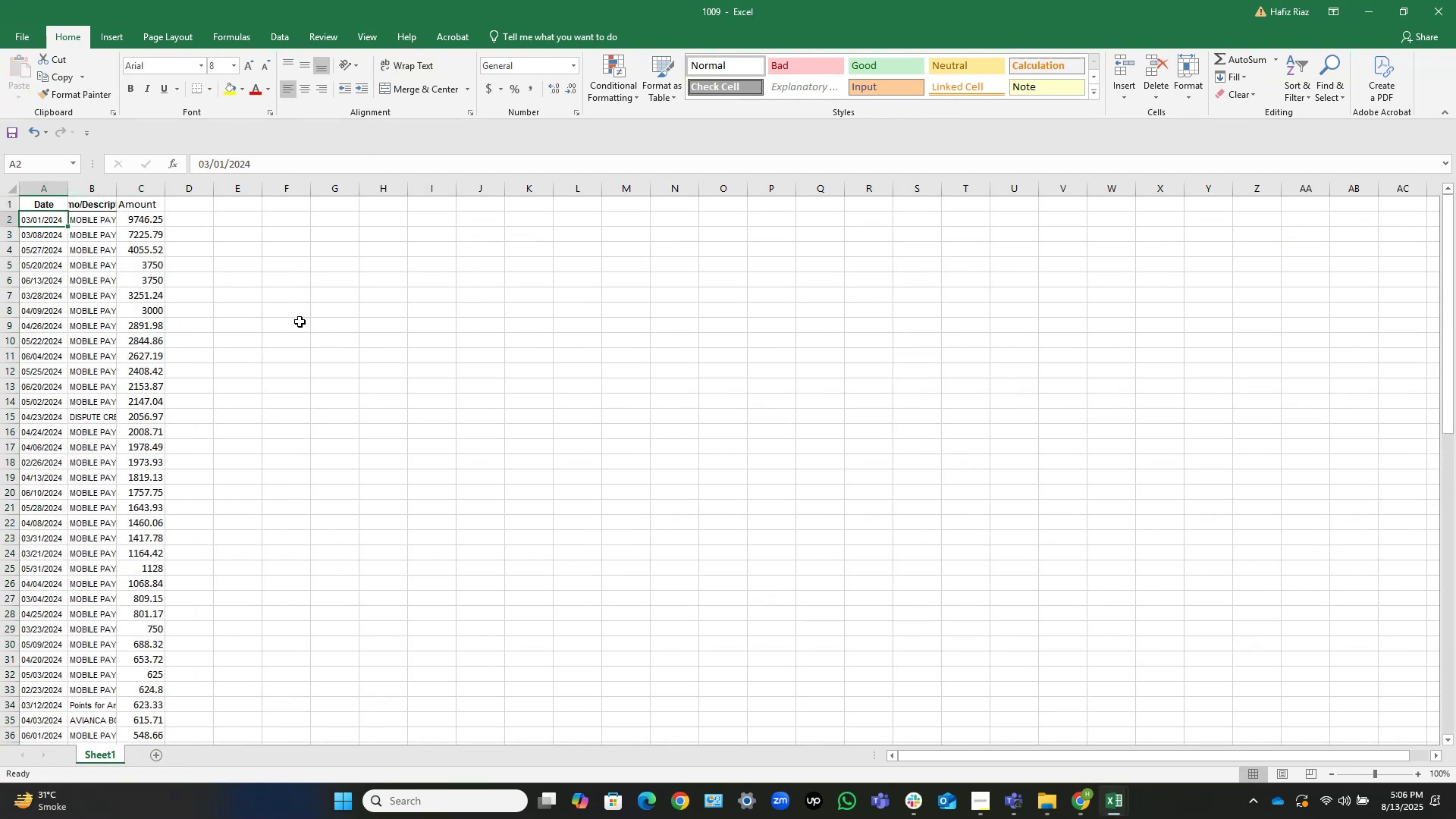 
key(Control+ArrowDown)
 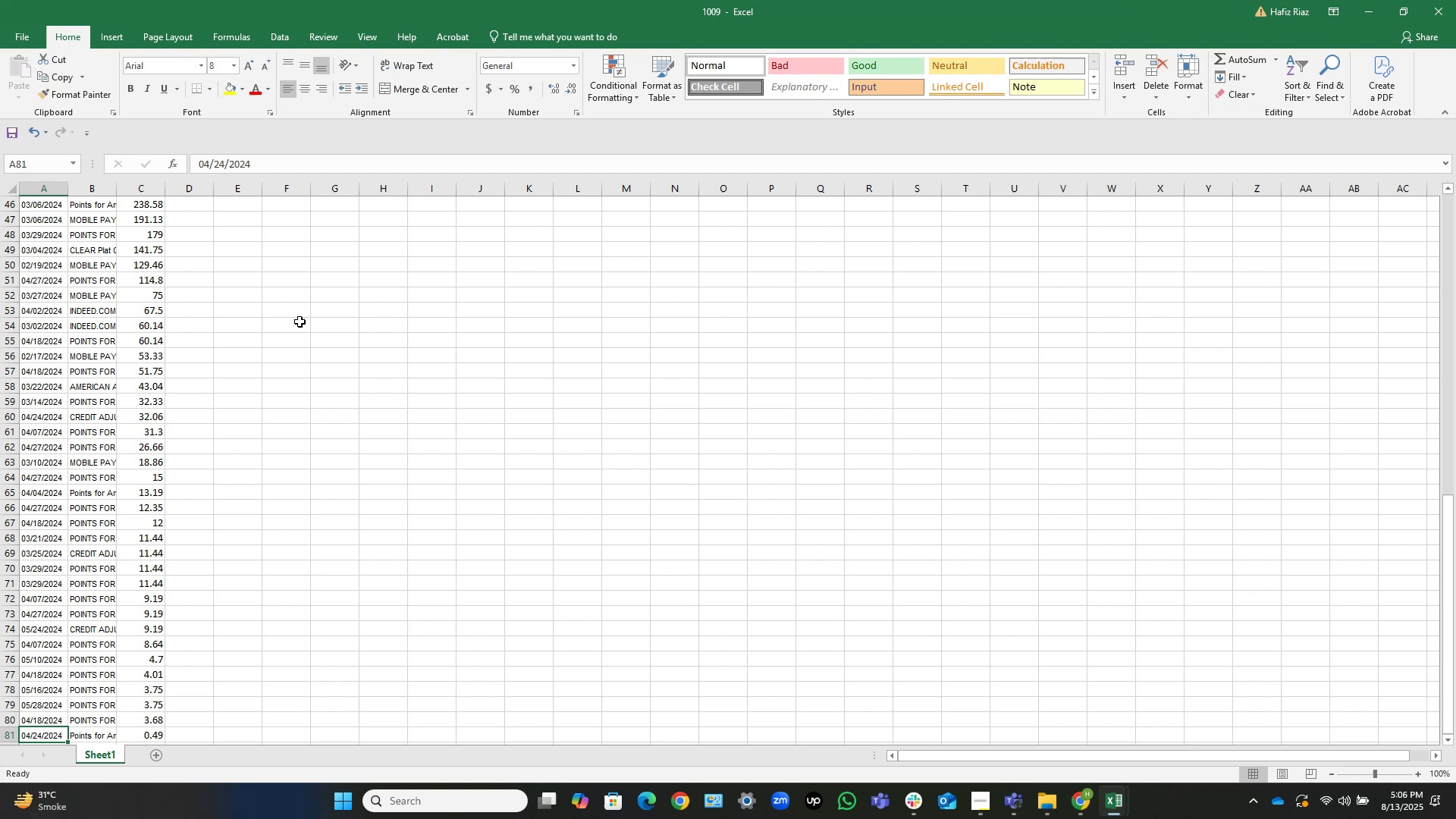 
key(ArrowDown)
 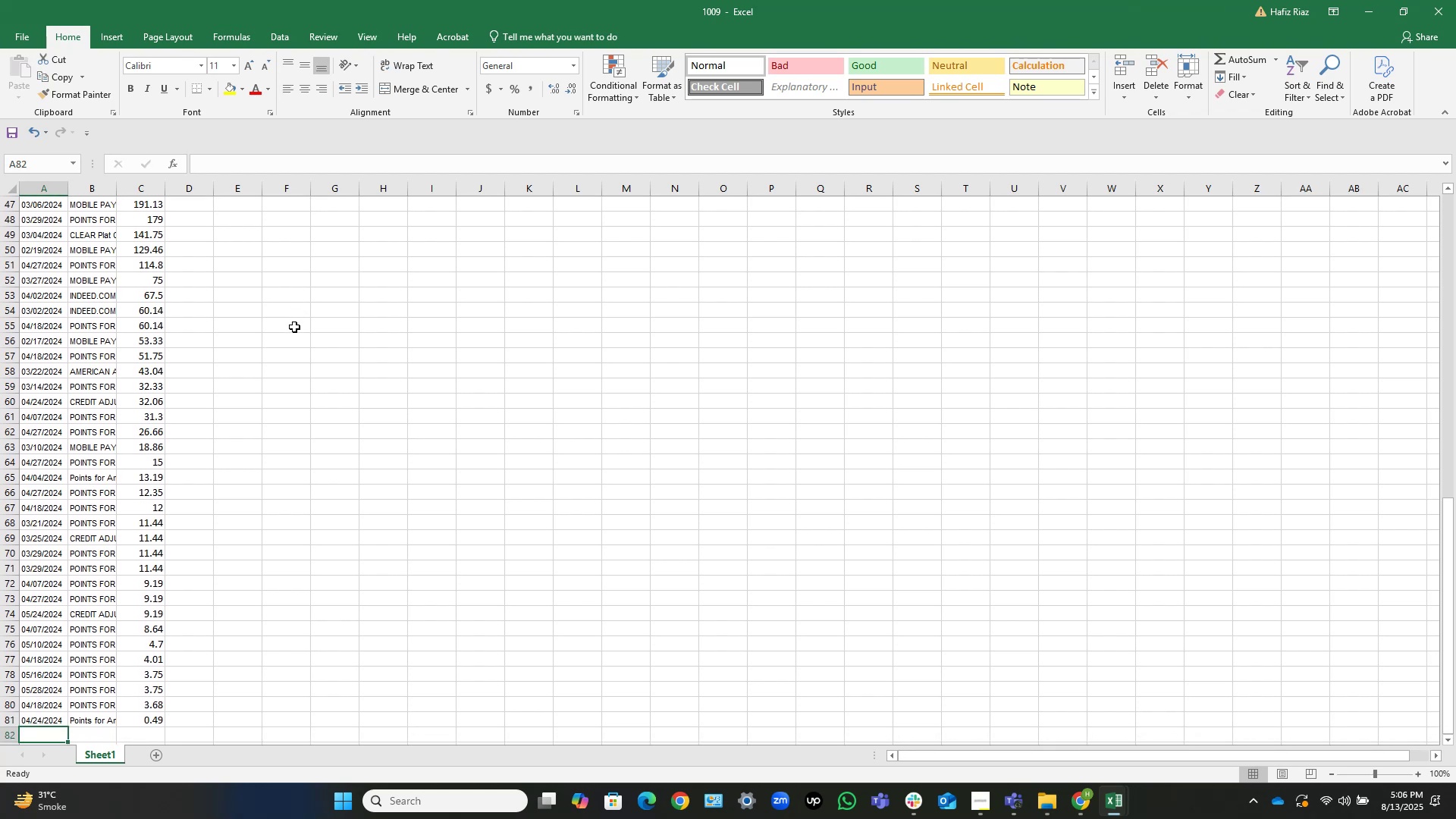 
scroll: coordinate [228, 431], scroll_direction: down, amount: 3.0
 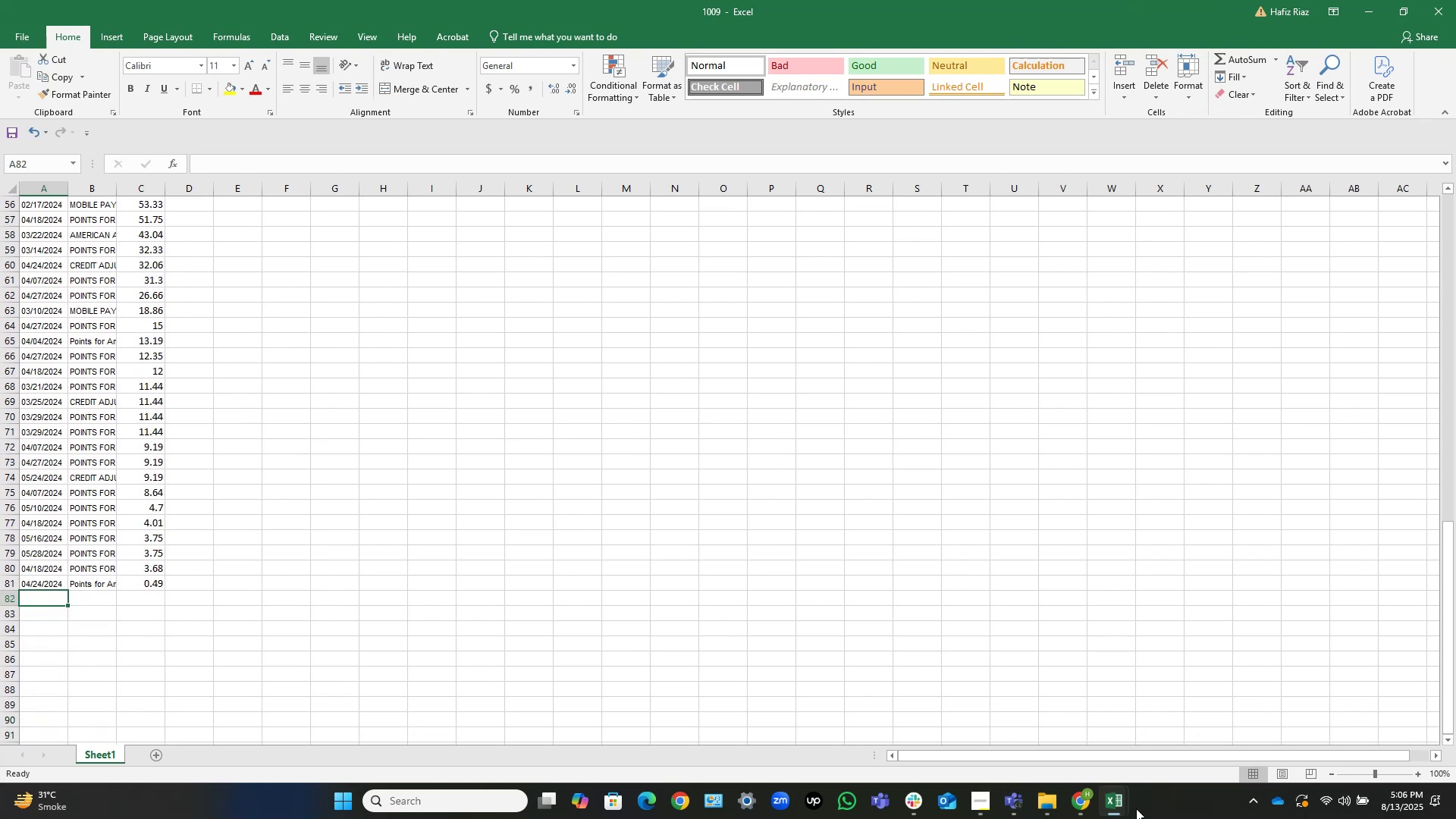 
left_click([1116, 805])
 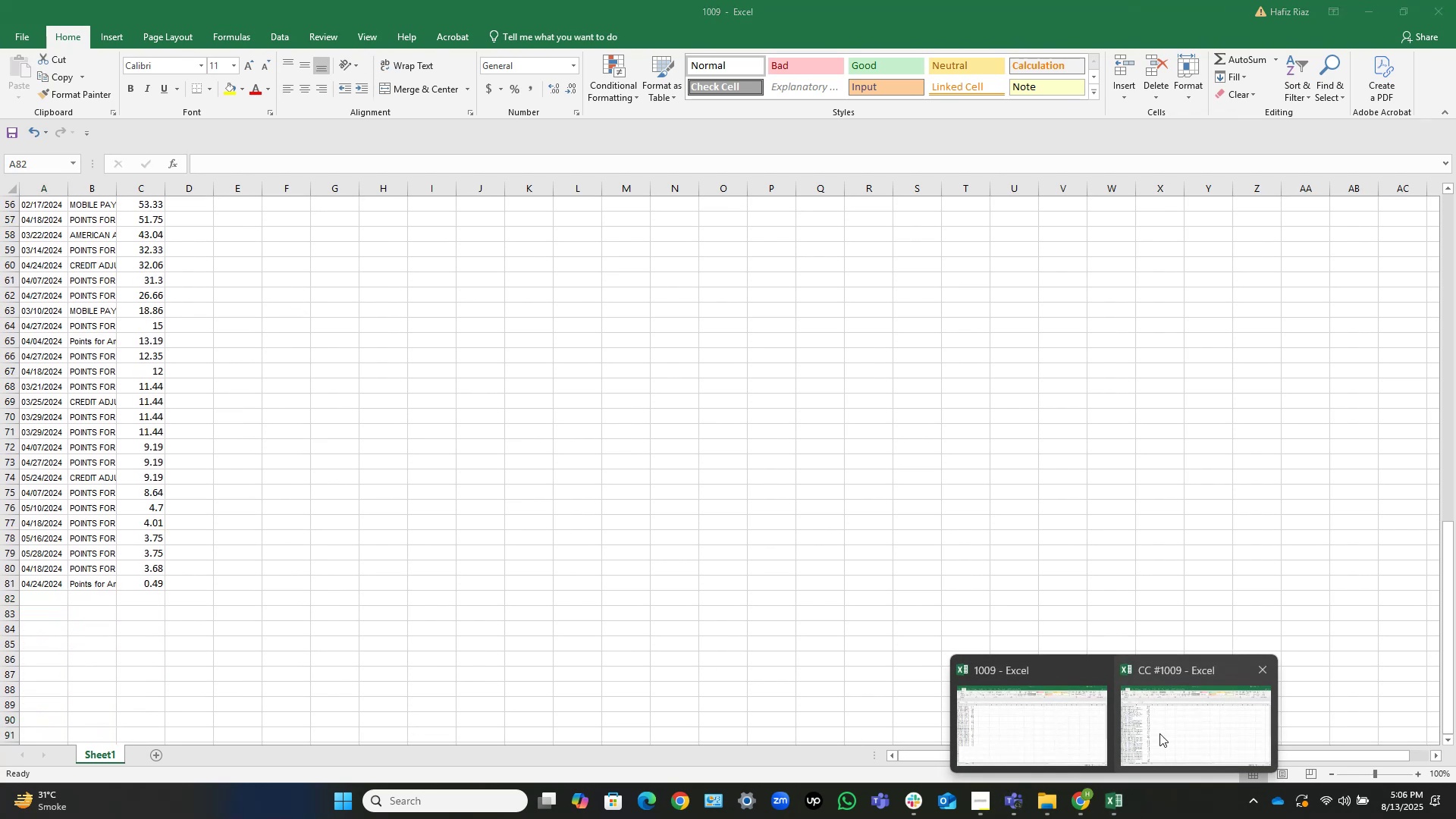 
left_click([1178, 725])
 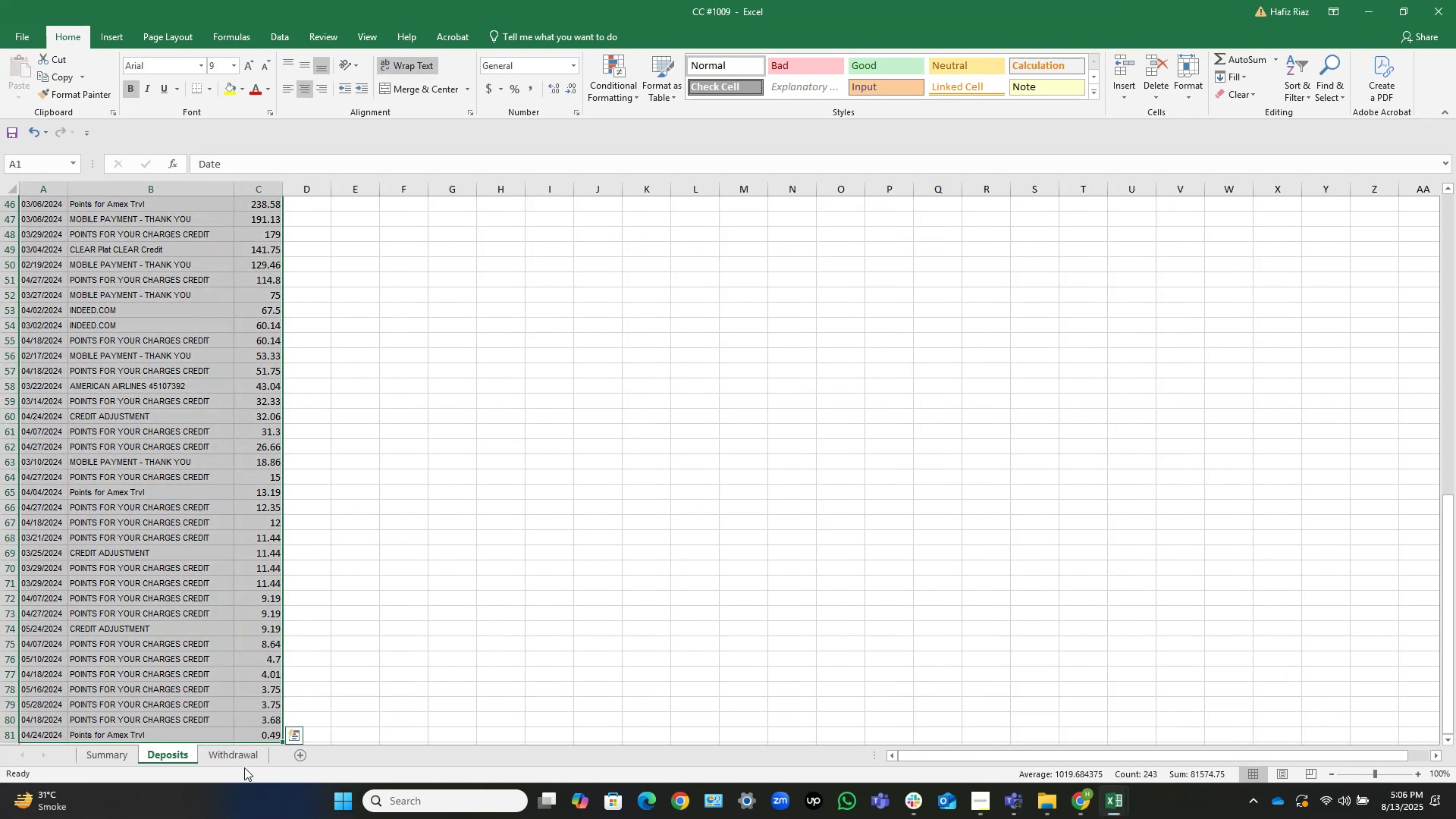 
left_click([240, 755])
 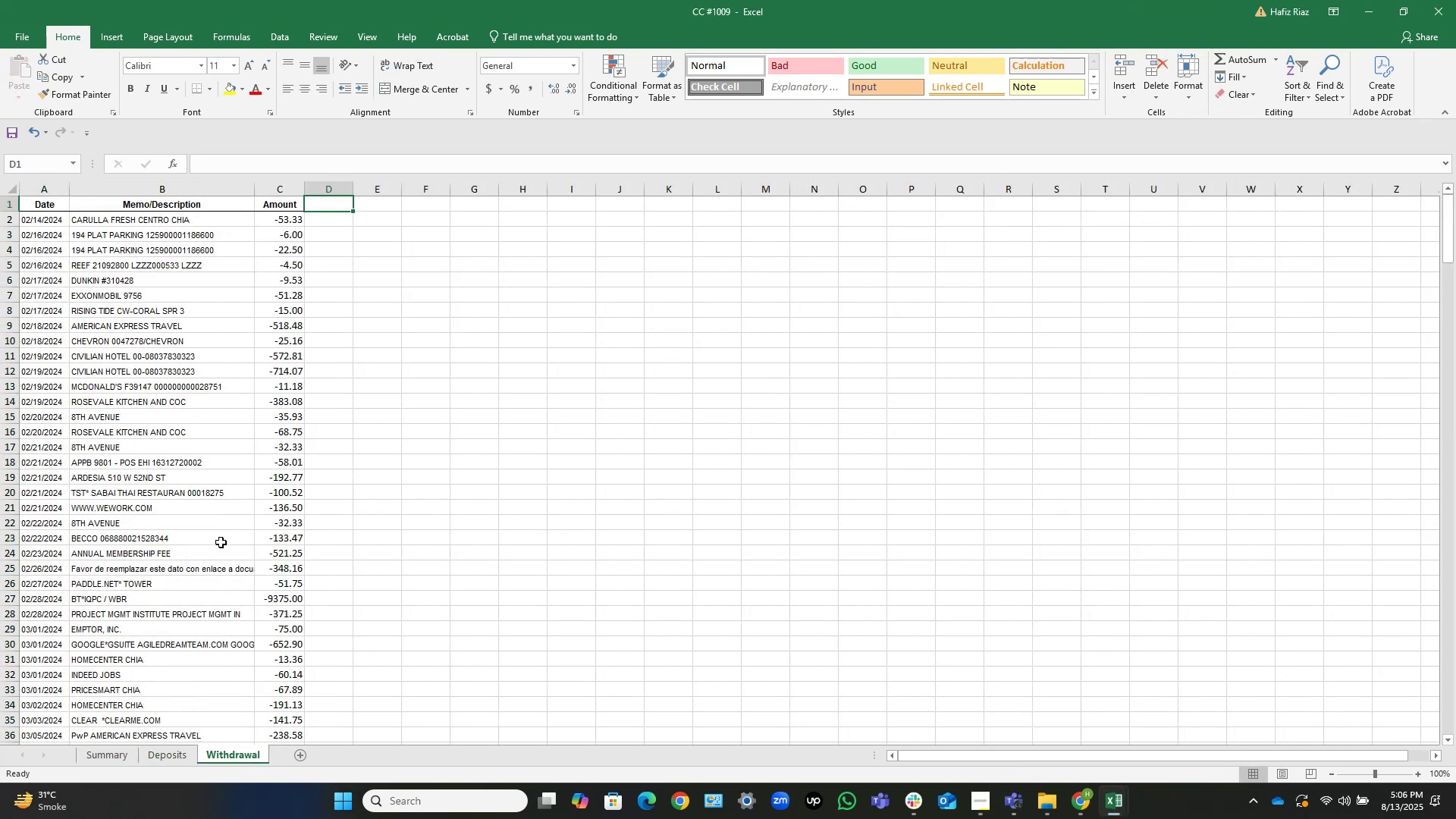 
key(ArrowDown)
 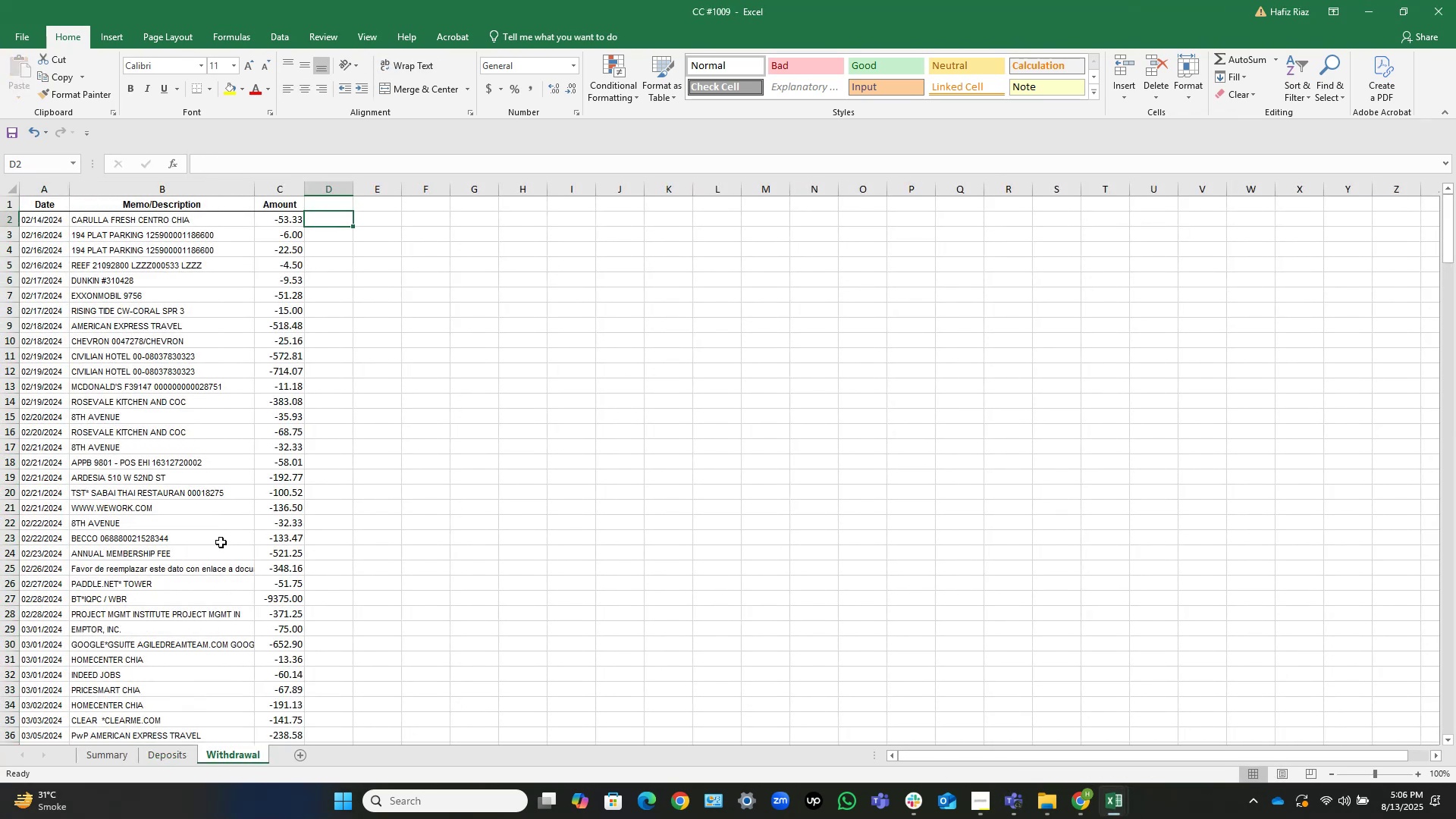 
key(Control+ArrowLeft)
 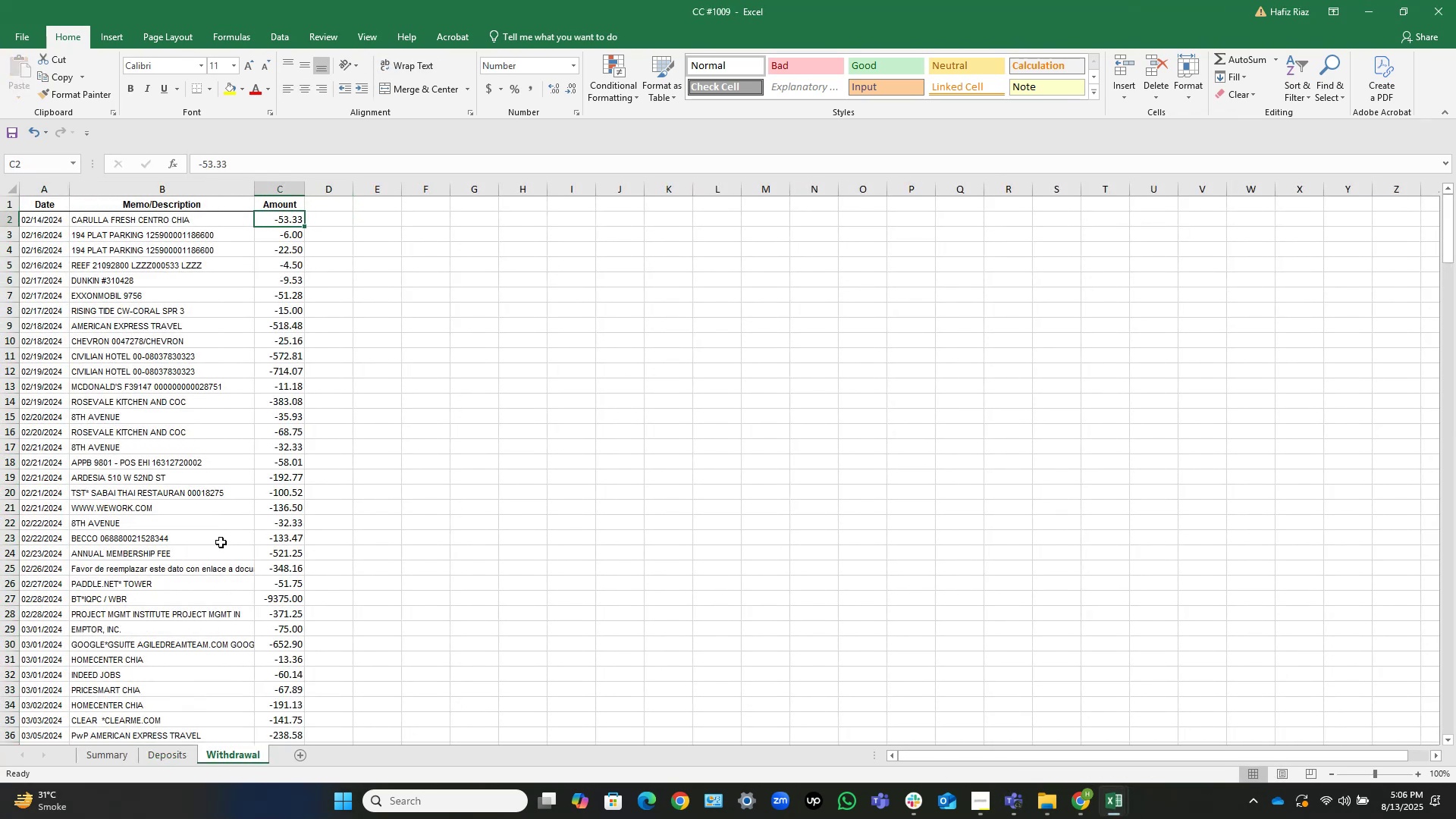 
key(Control+ArrowLeft)
 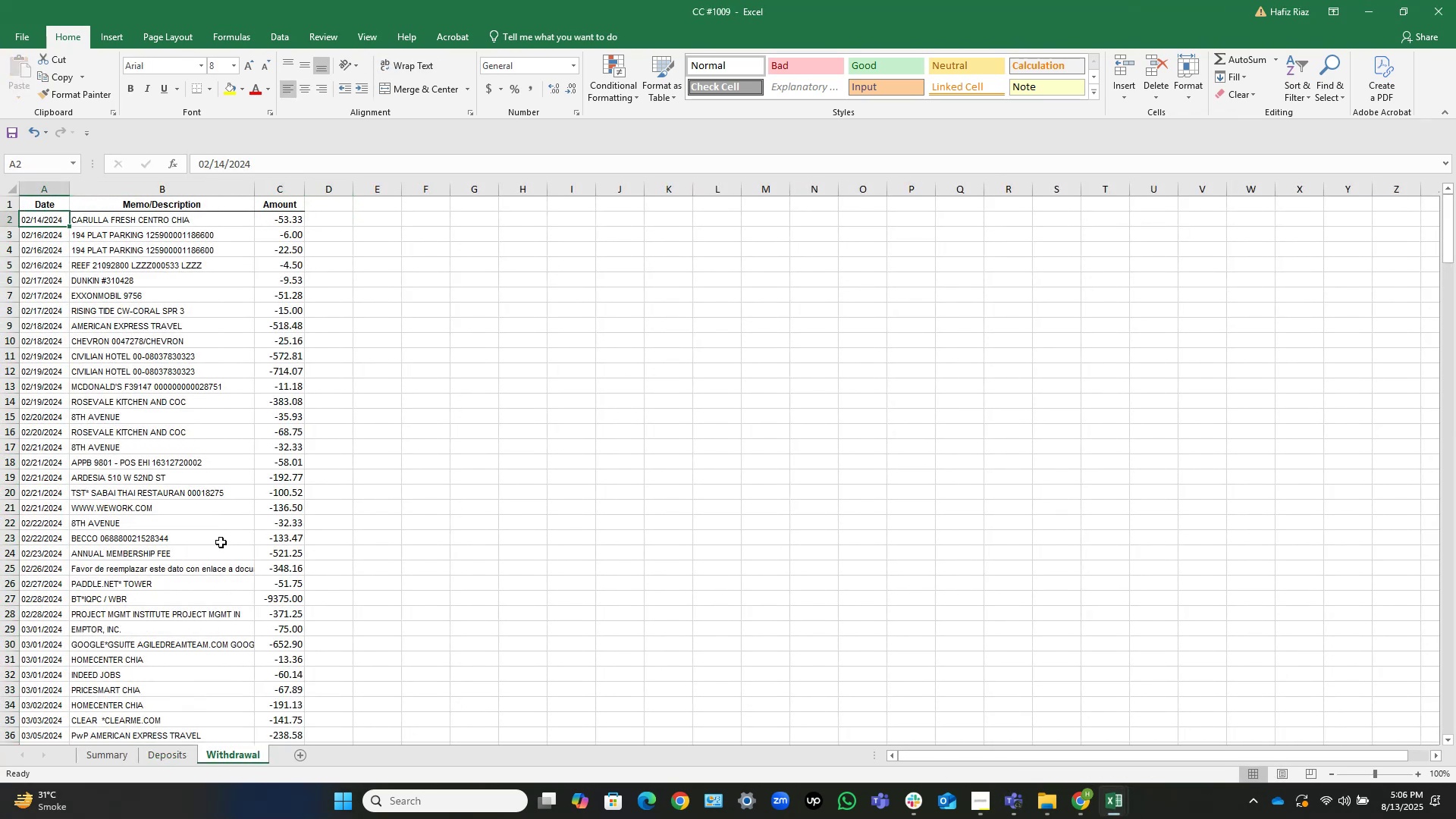 
key(Control+Shift+ArrowRight)
 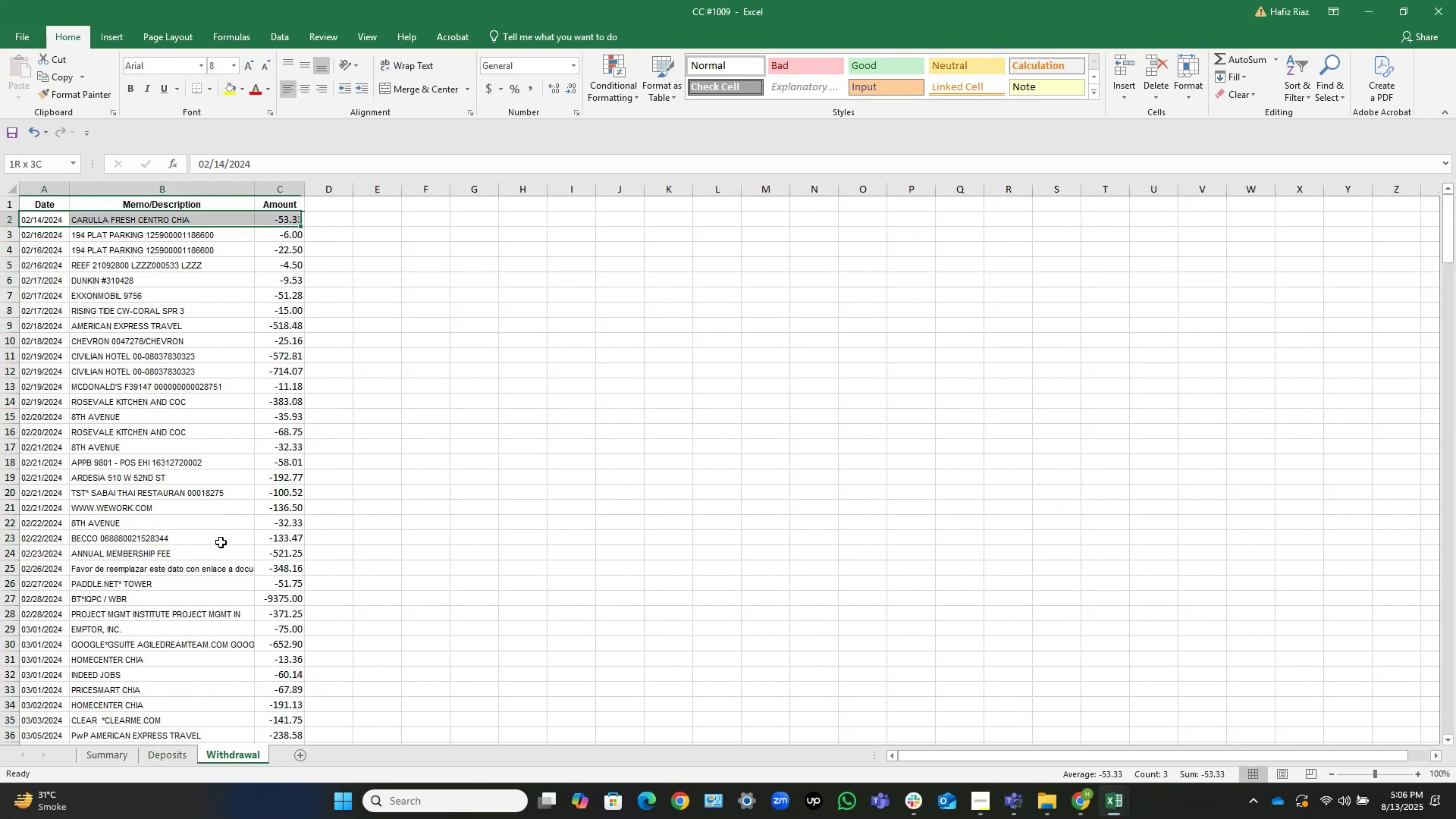 
key(Control+Shift+ArrowDown)
 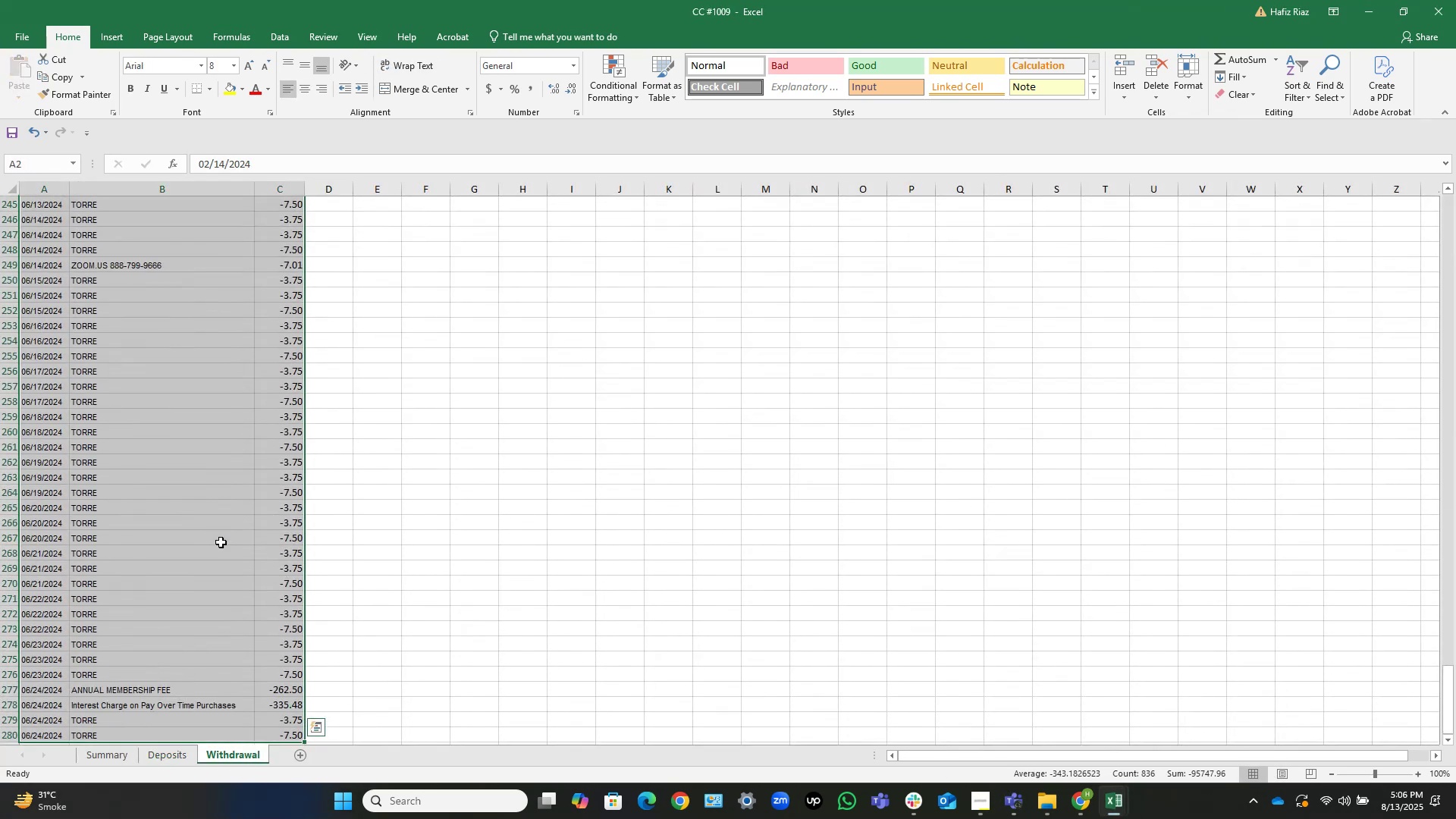 
key(Control+C)
 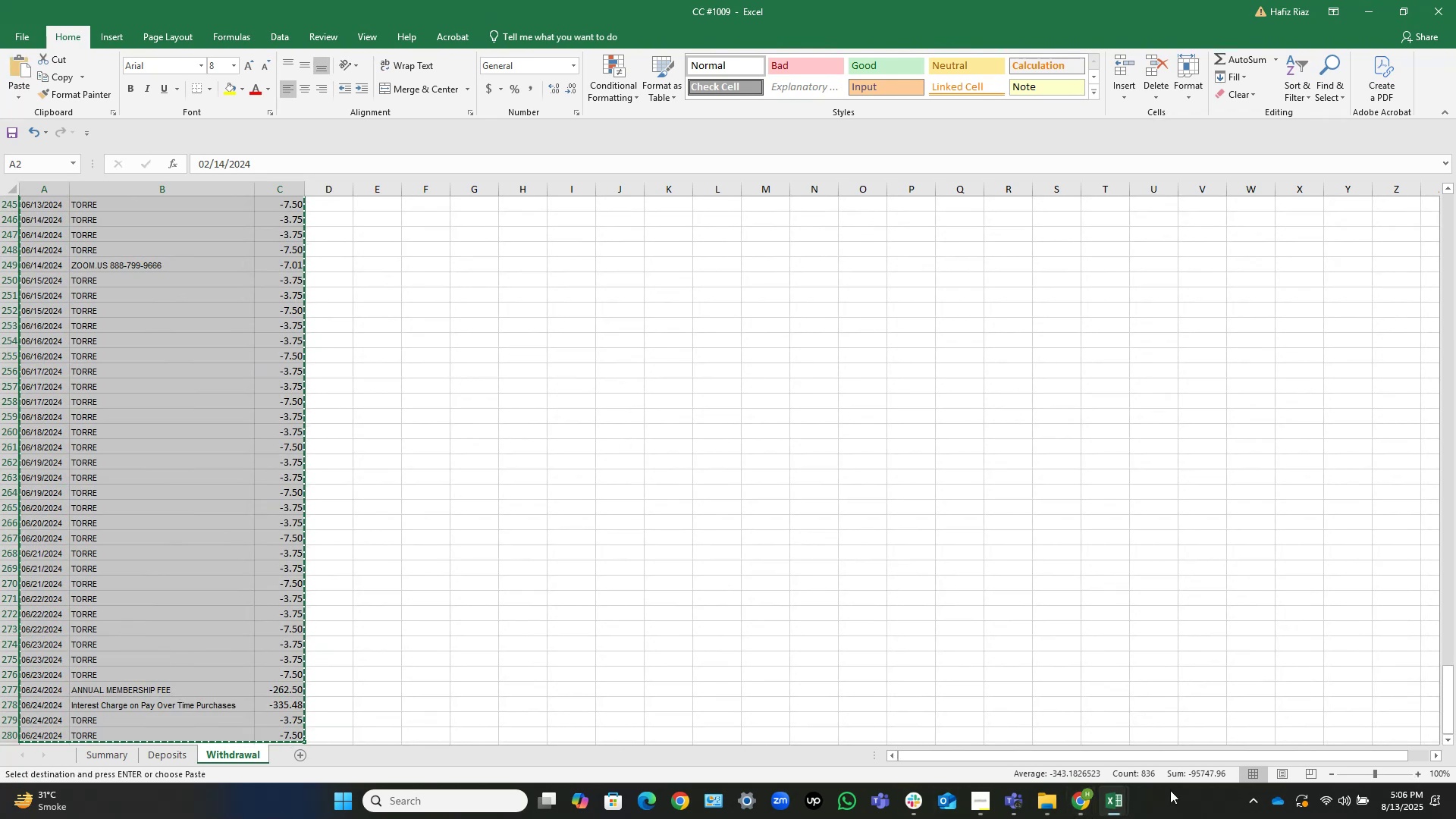 
left_click([1122, 802])
 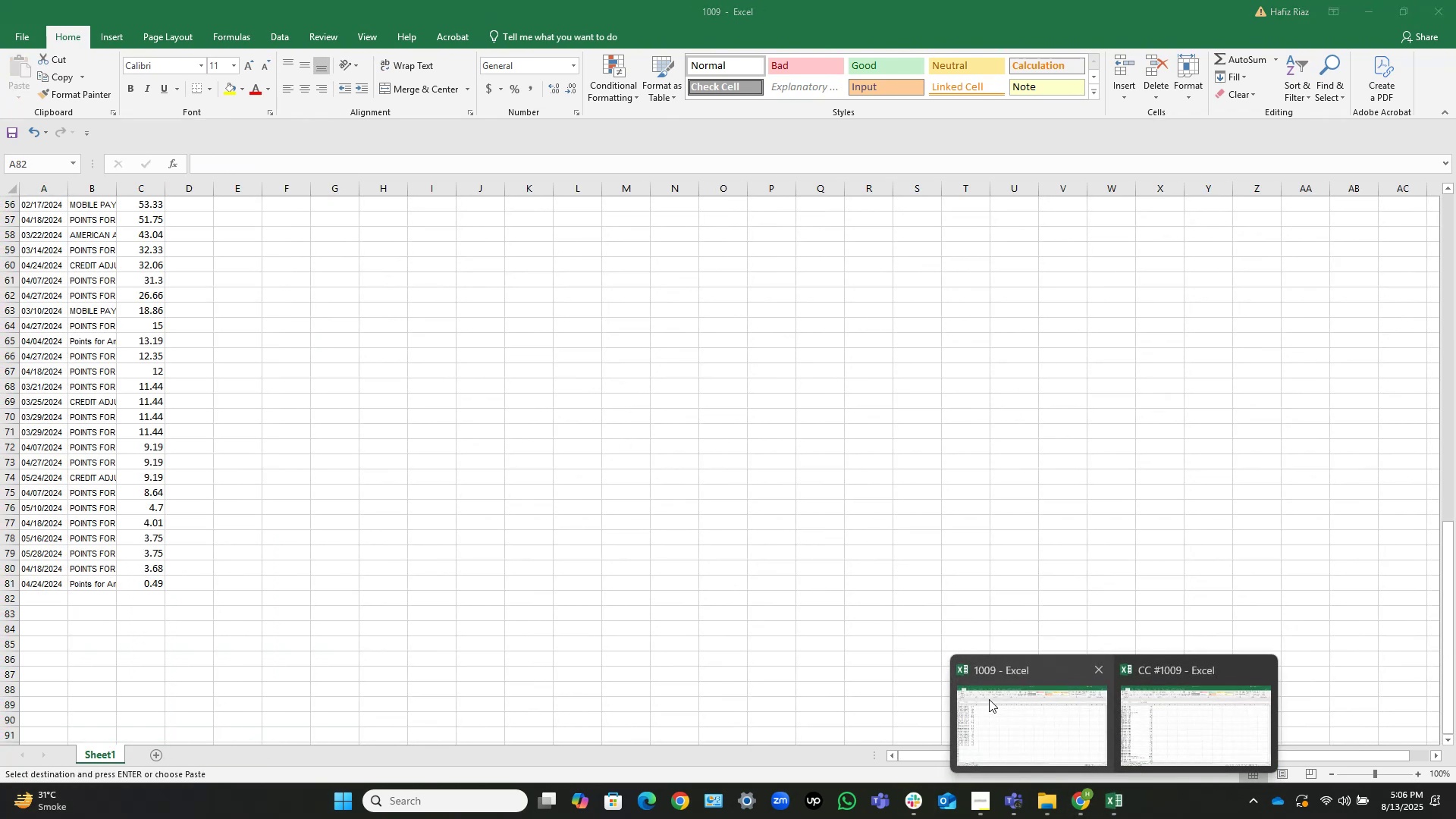 
left_click([990, 699])
 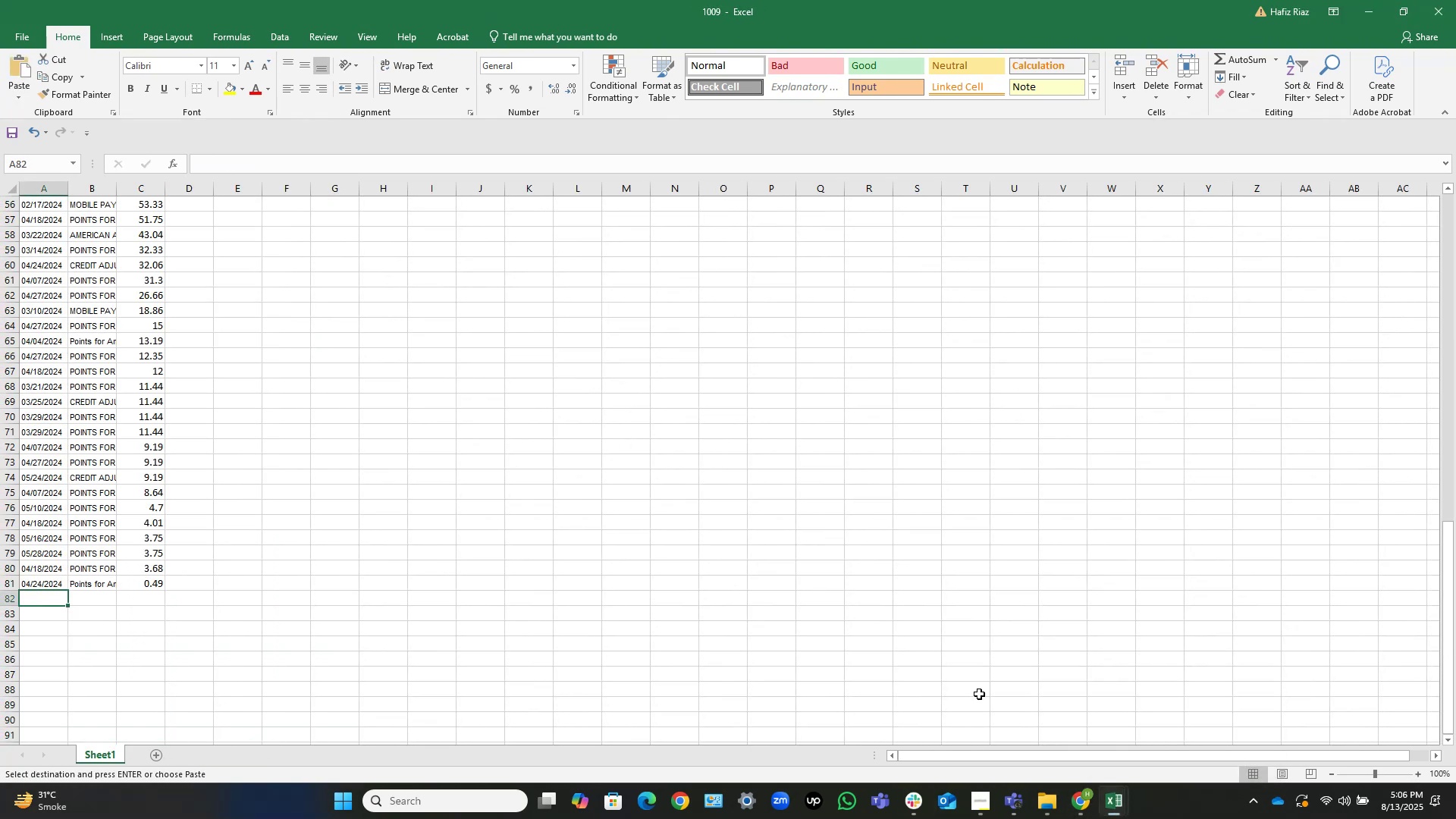 
key(Control+V)
 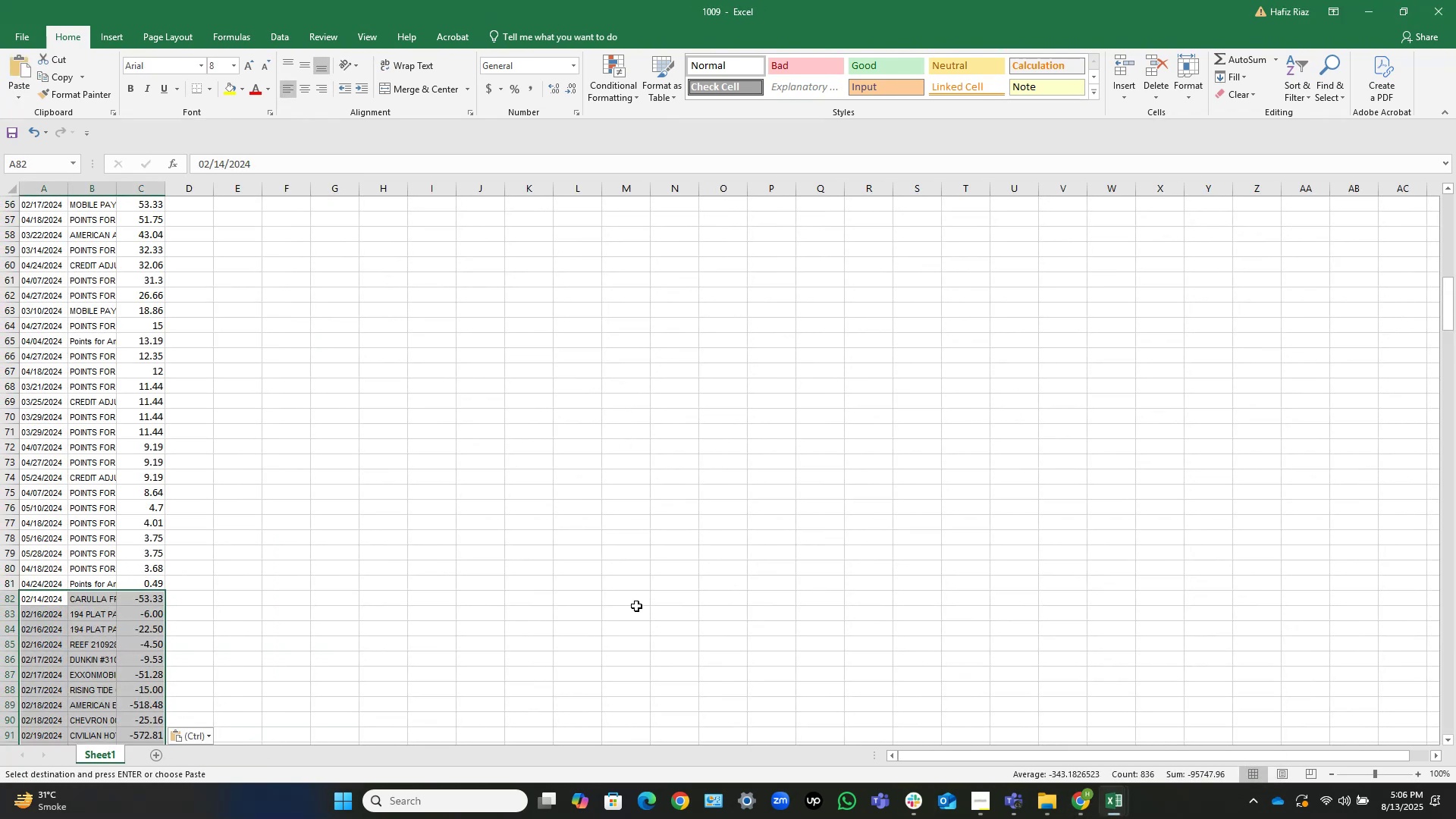 
scroll: coordinate [282, 561], scroll_direction: down, amount: 2.0
 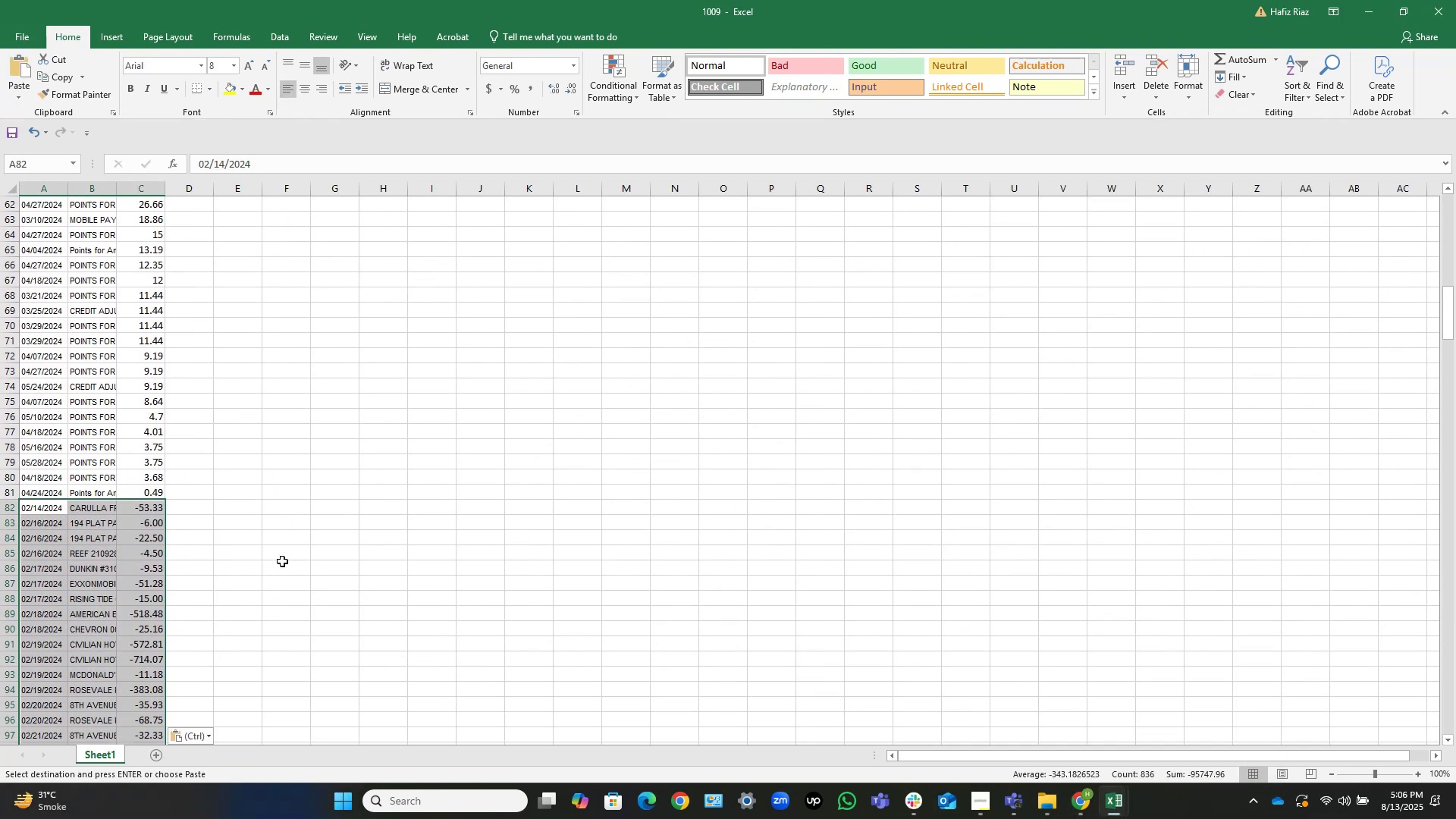 
key(ArrowLeft)
 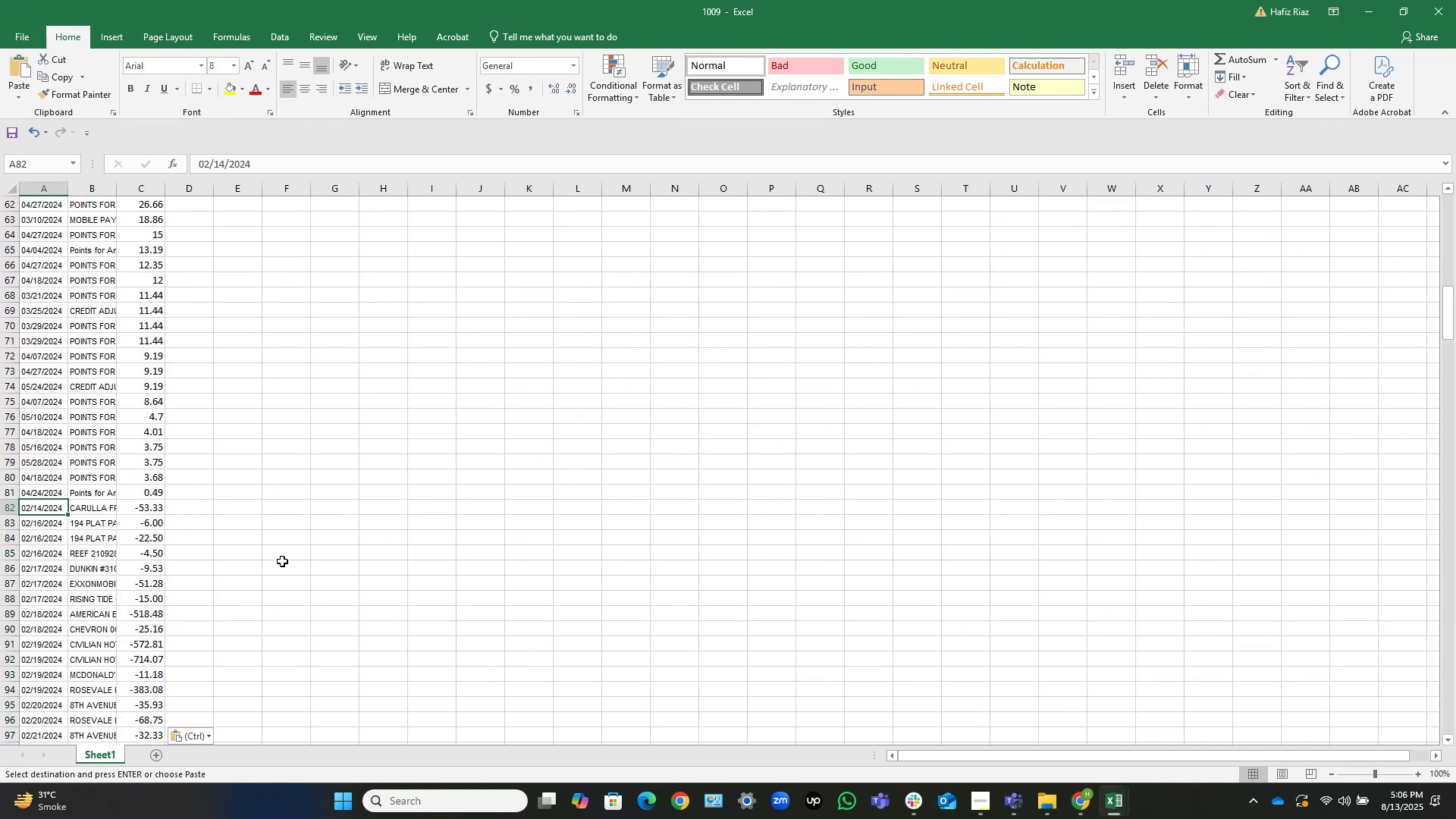 
key(Control+ArrowDown)
 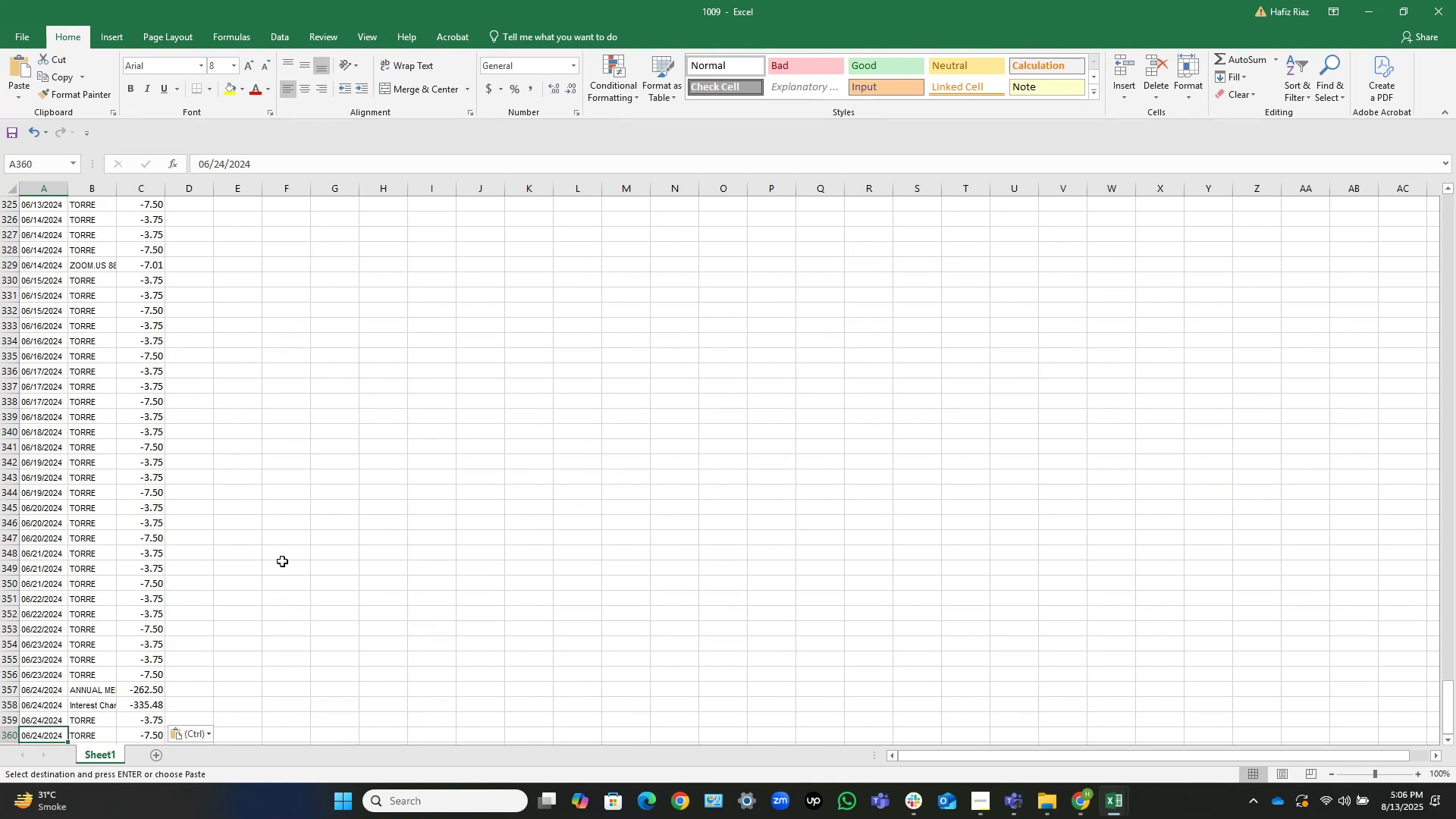 
wait(6.98)
 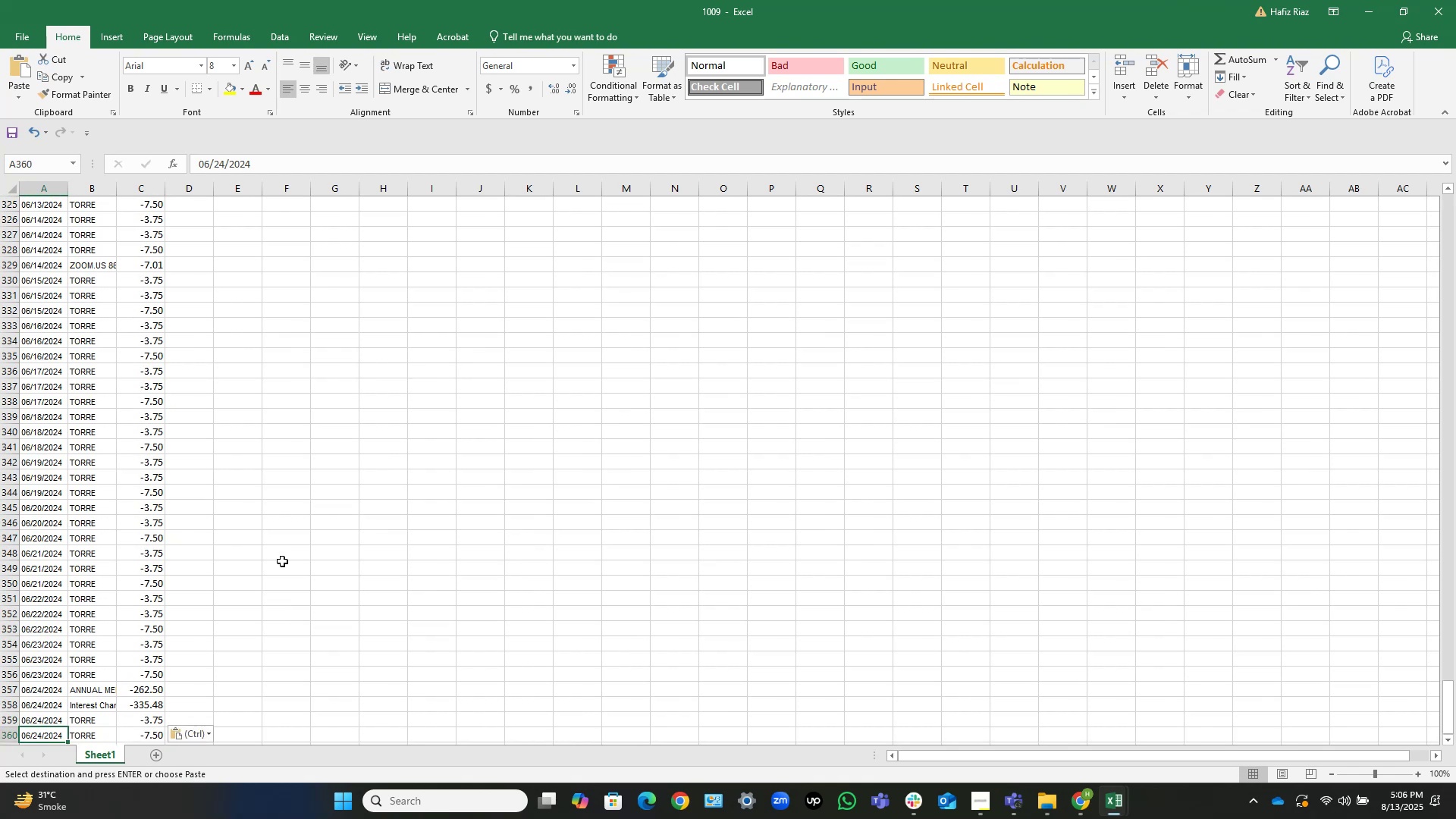 
scroll: coordinate [282, 561], scroll_direction: down, amount: 2.0
 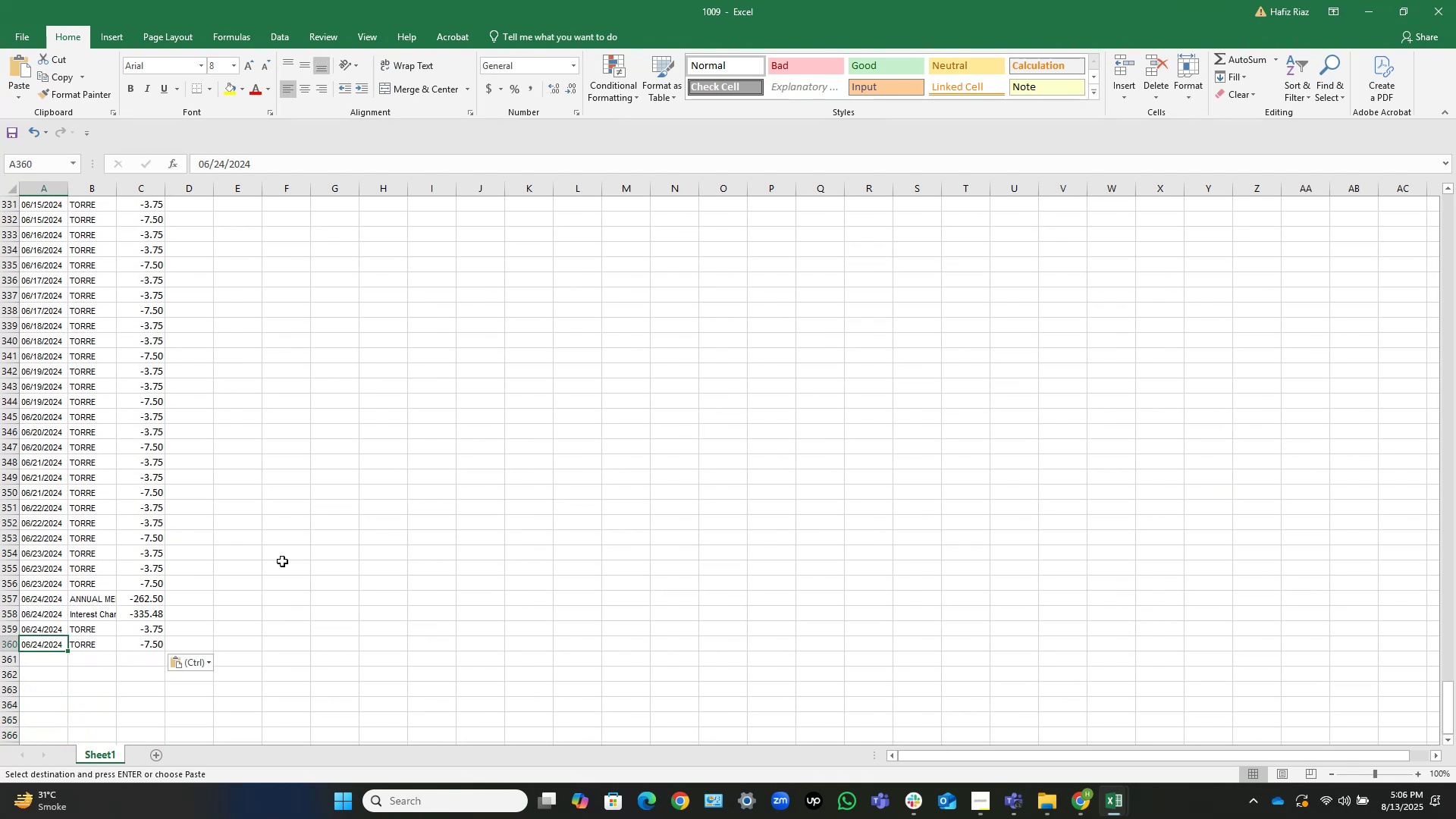 
scroll: coordinate [282, 561], scroll_direction: up, amount: 1.0
 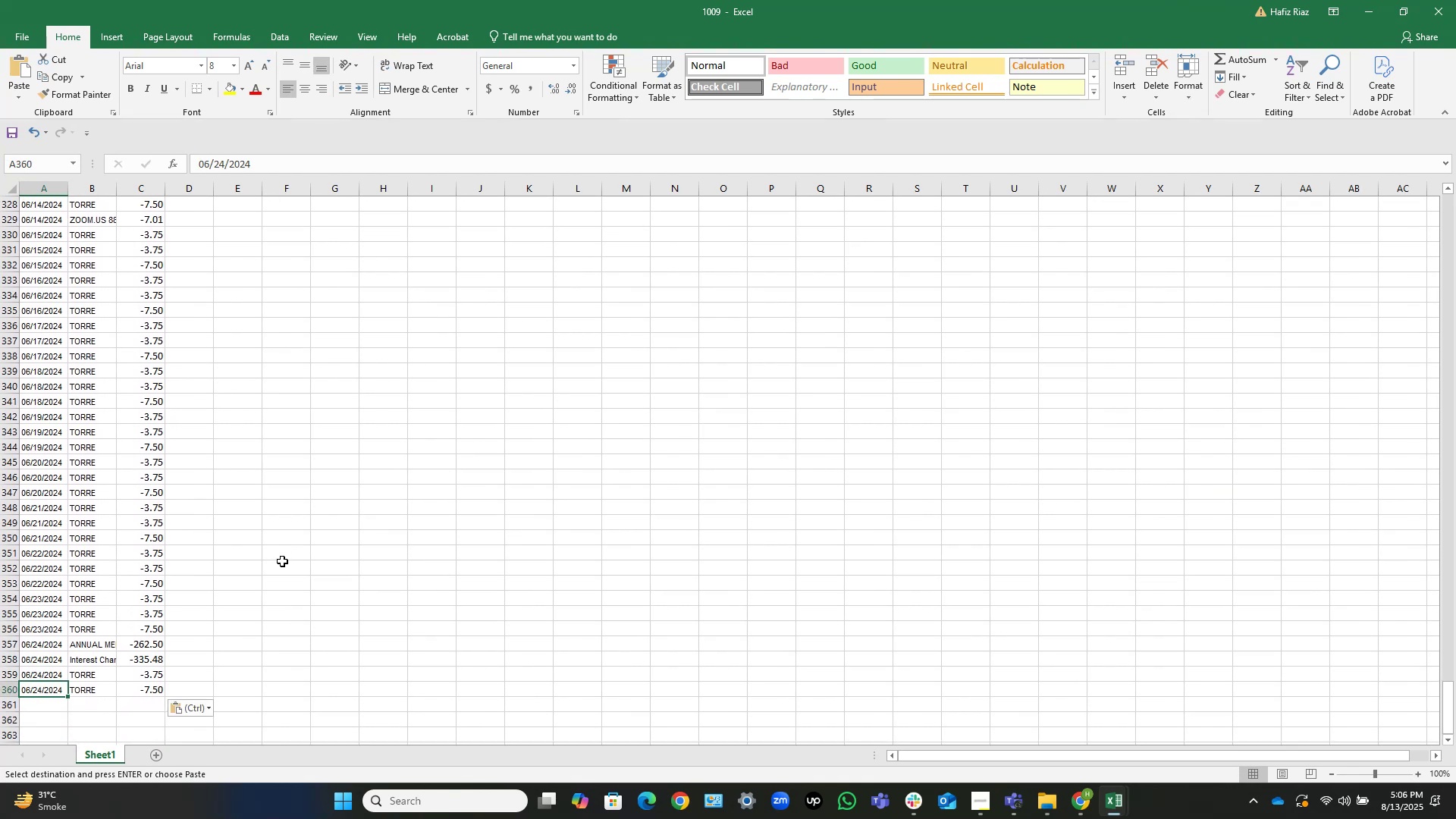 
key(ArrowUp)
 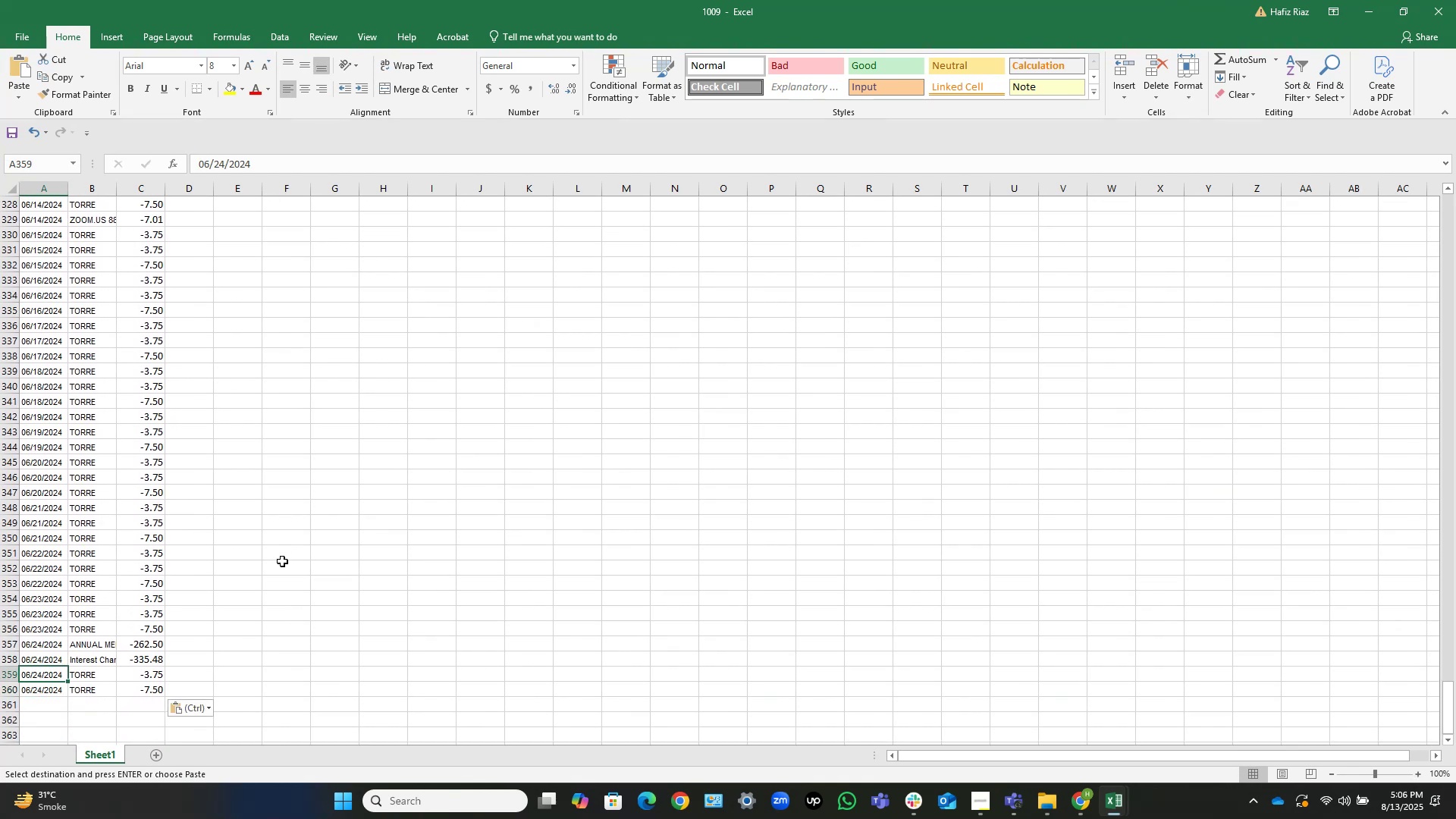 
key(ArrowDown)
 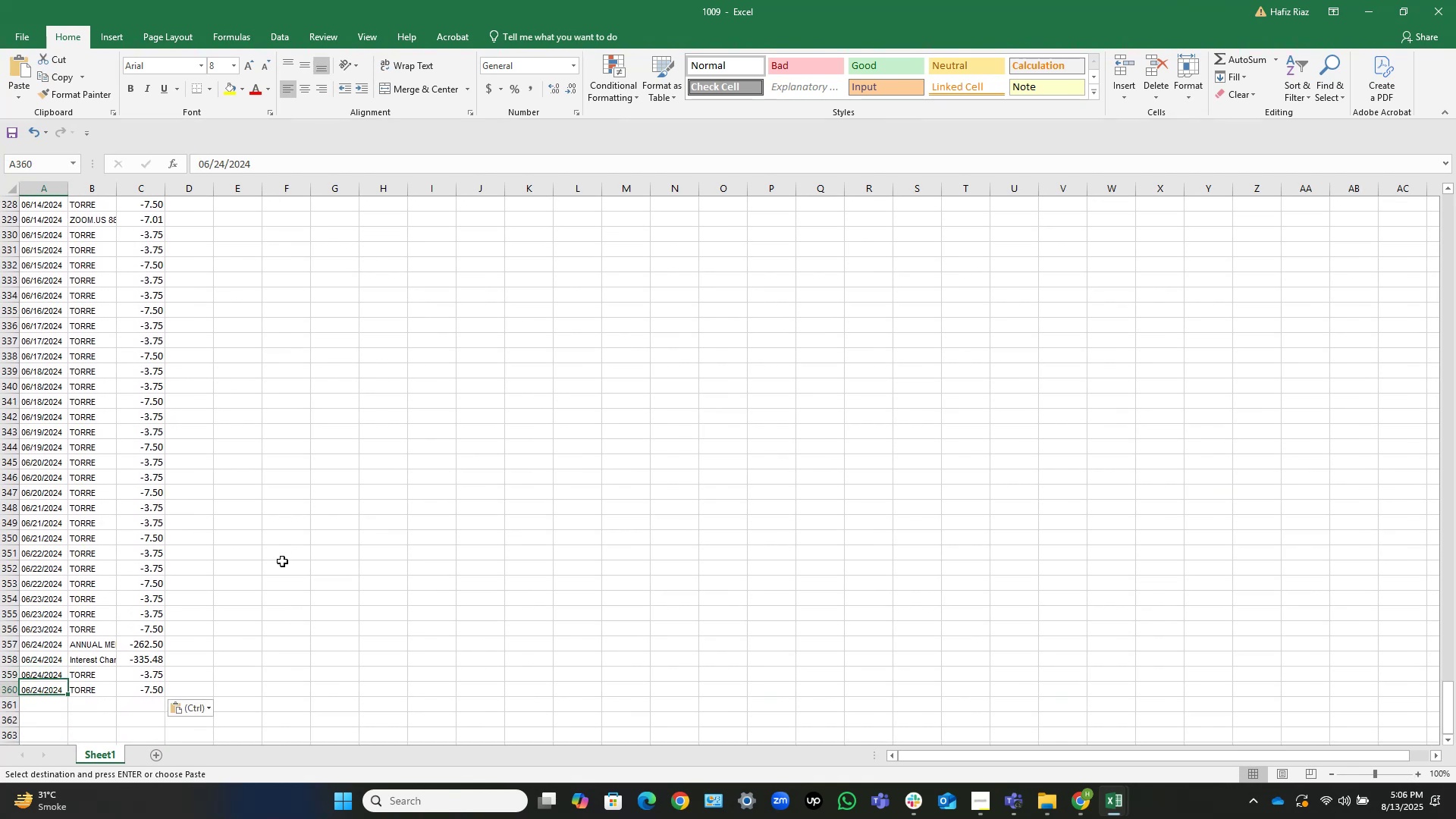 
key(Control+ArrowUp)
 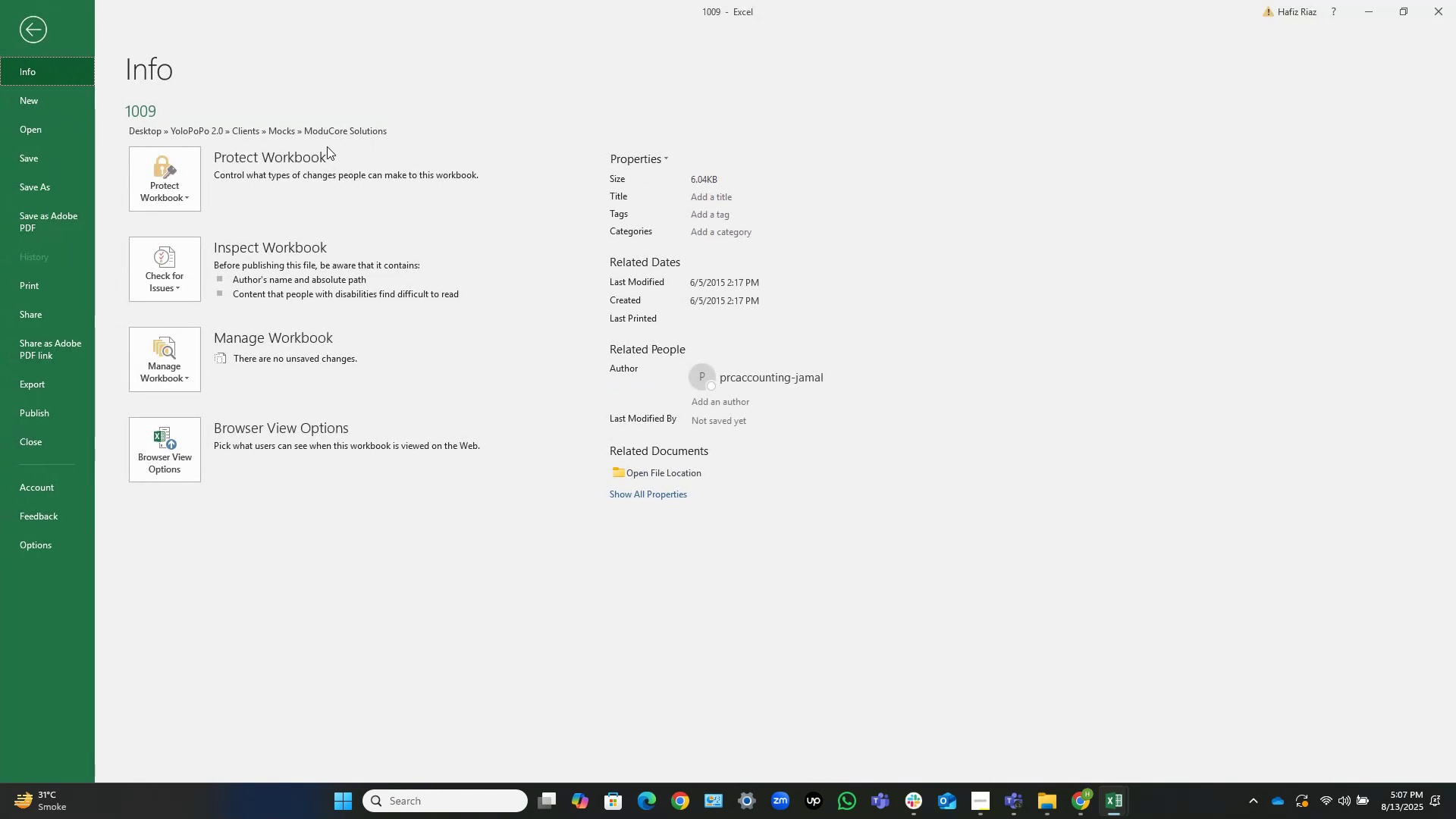 
left_click([54, 180])
 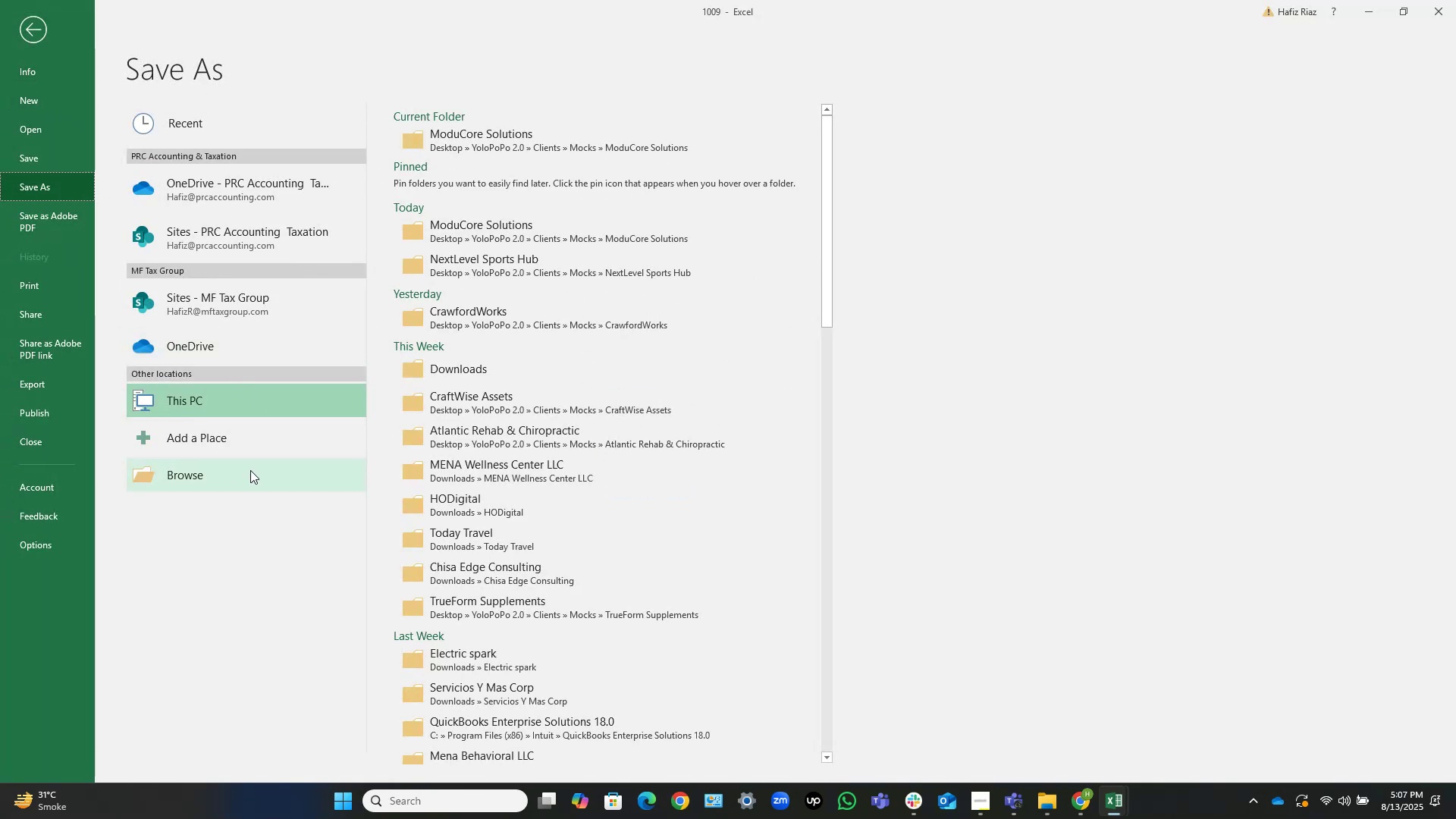 
wait(7.59)
 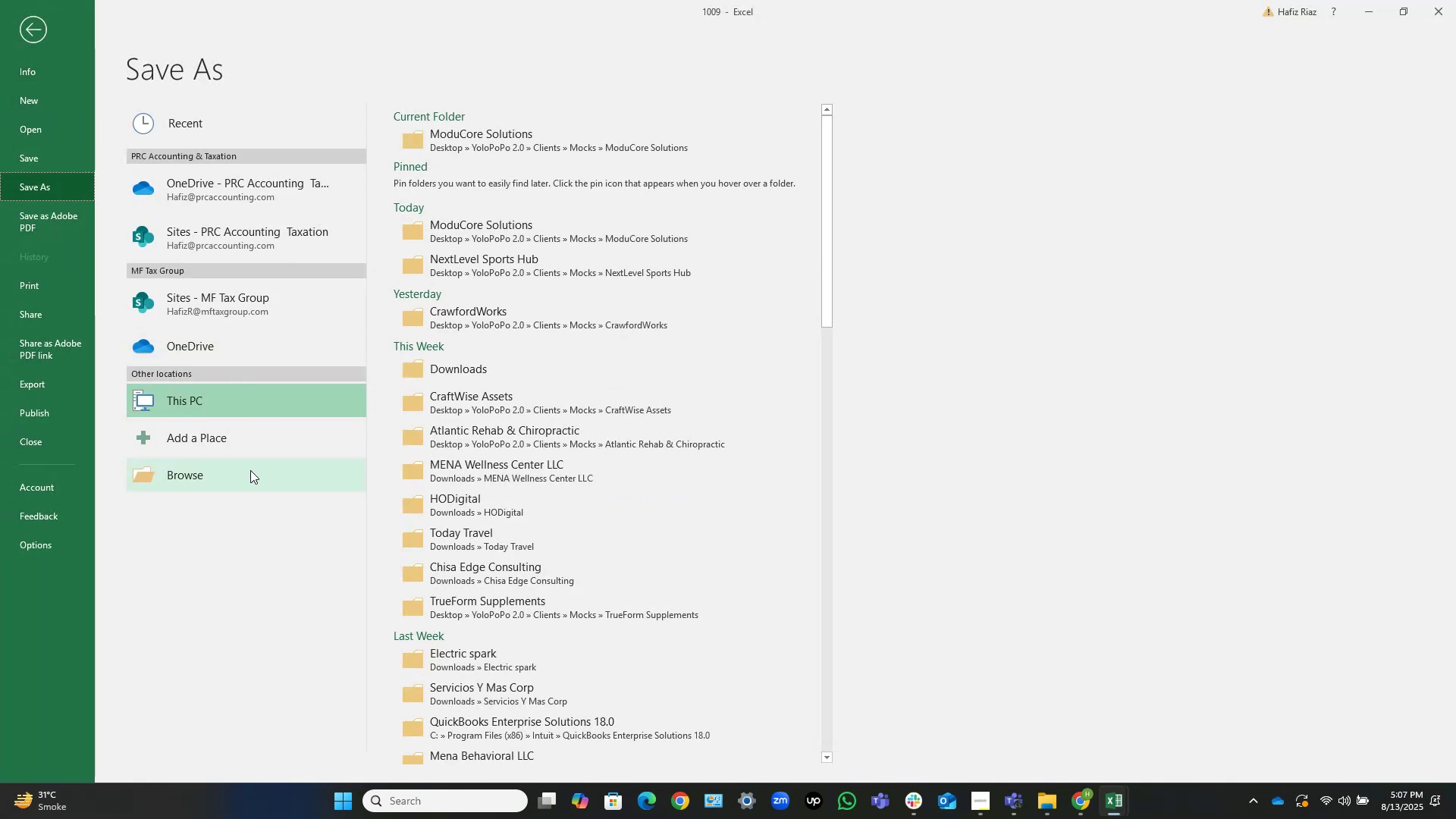 
left_click([250, 470])
 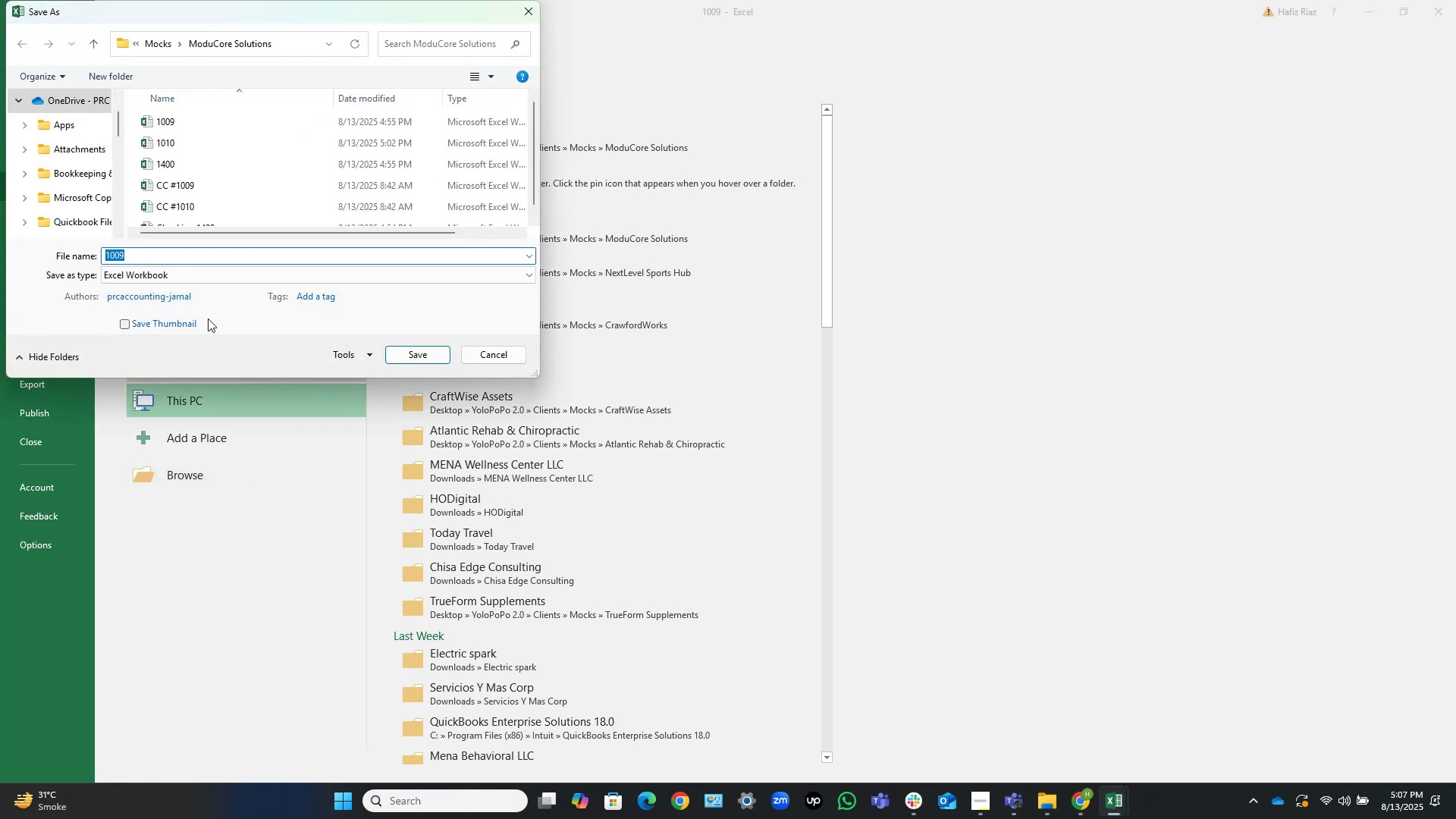 
left_click([181, 273])
 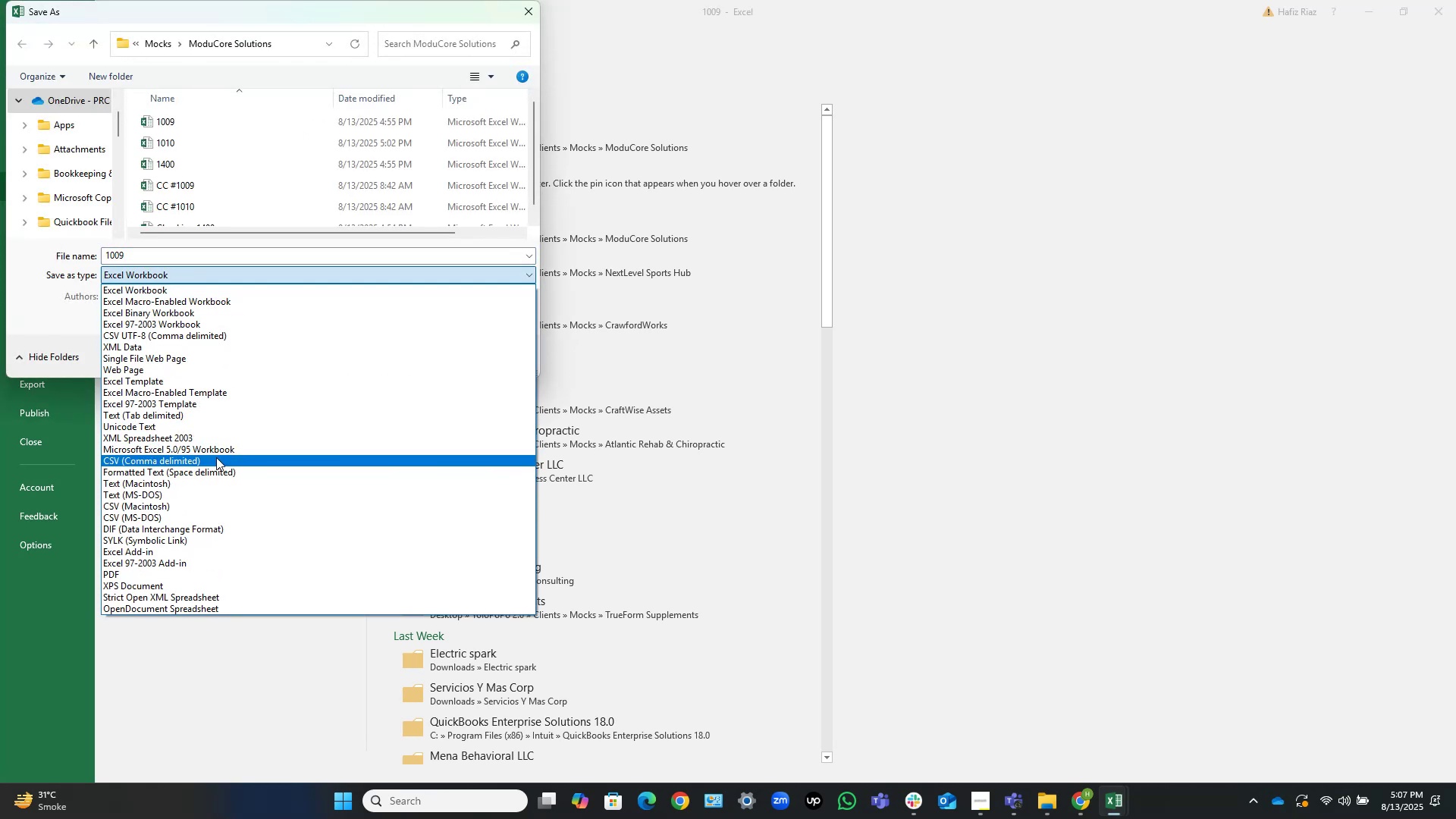 
wait(5.69)
 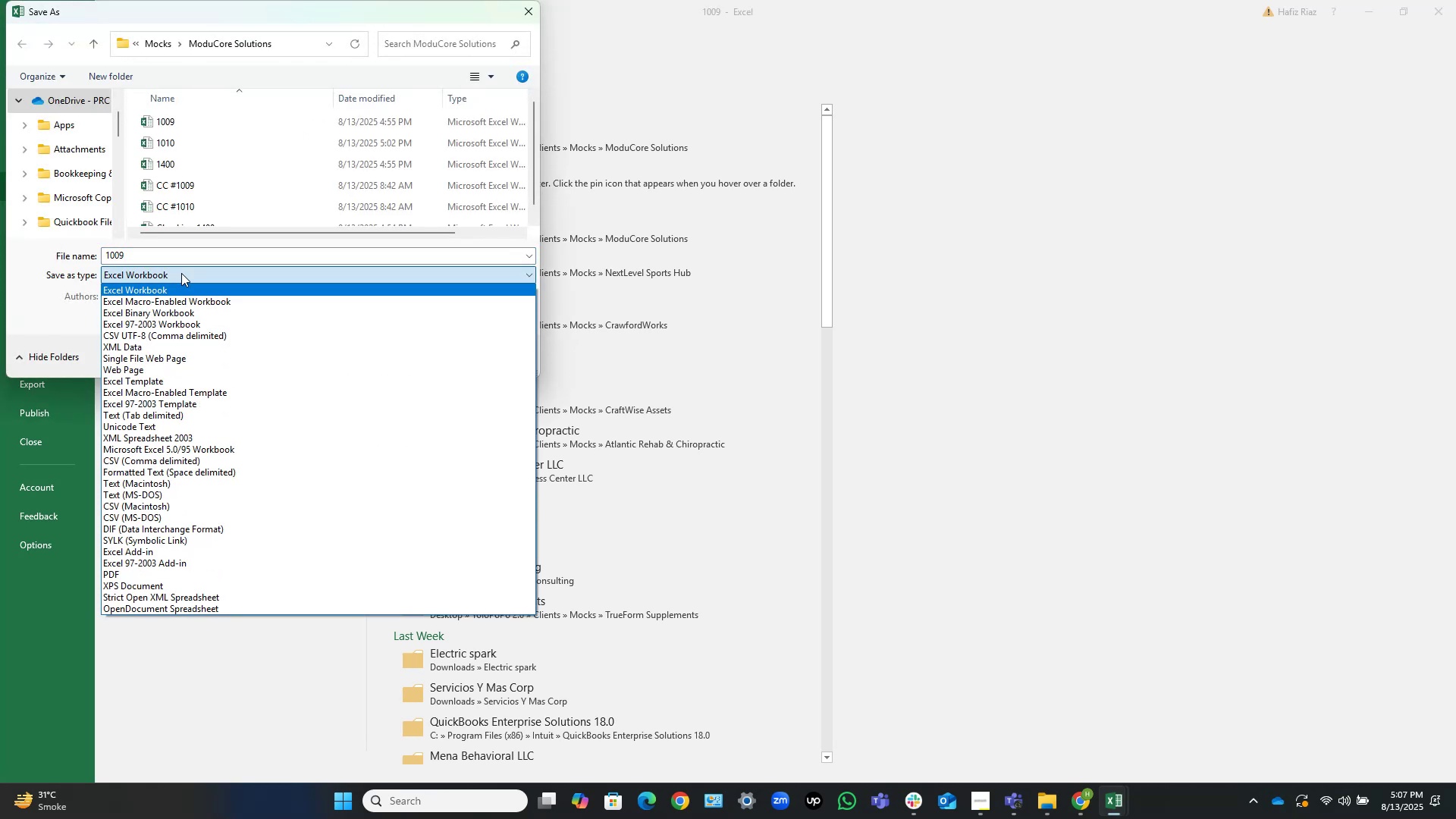 
left_click([216, 457])
 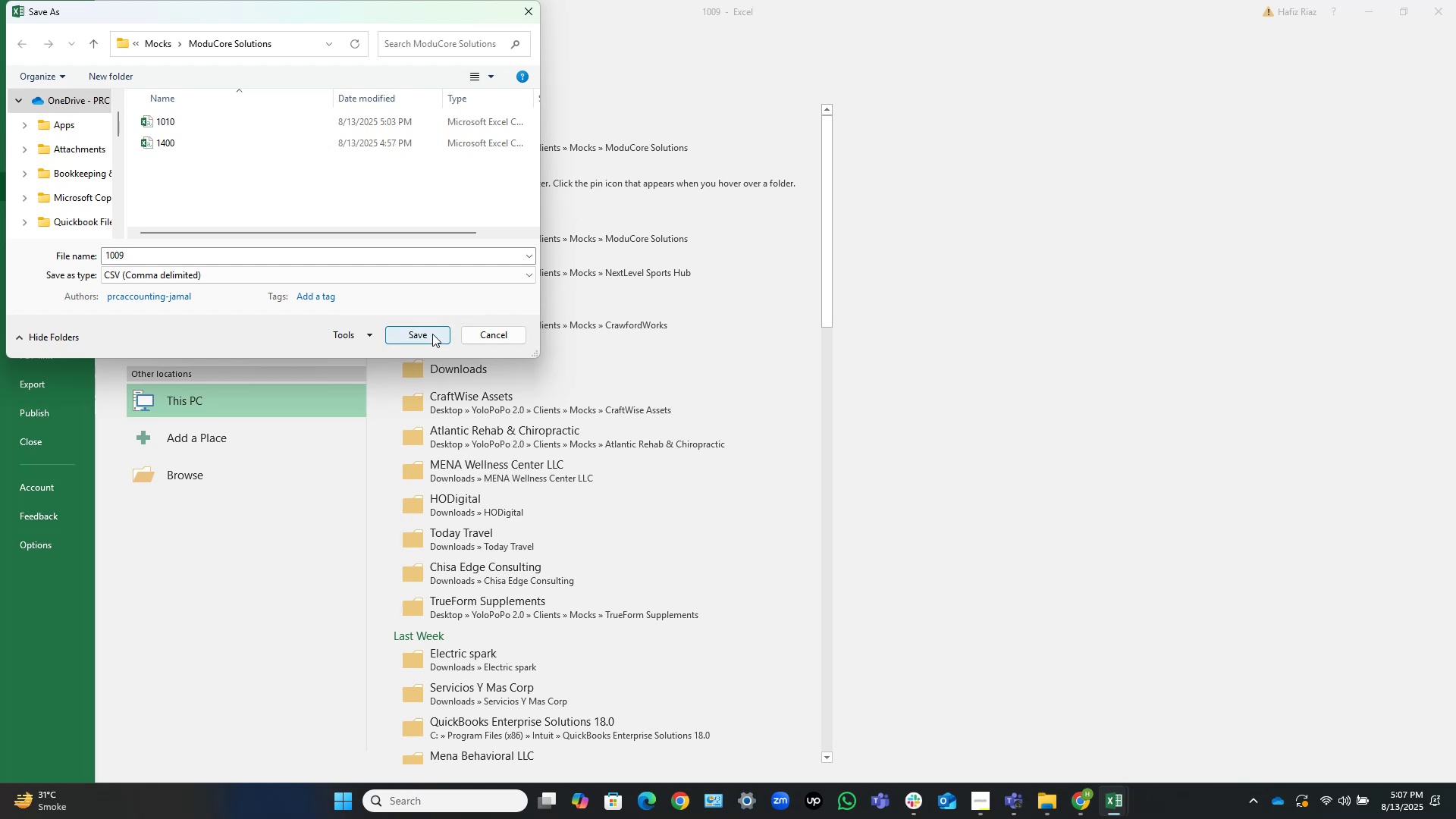 
left_click([432, 334])
 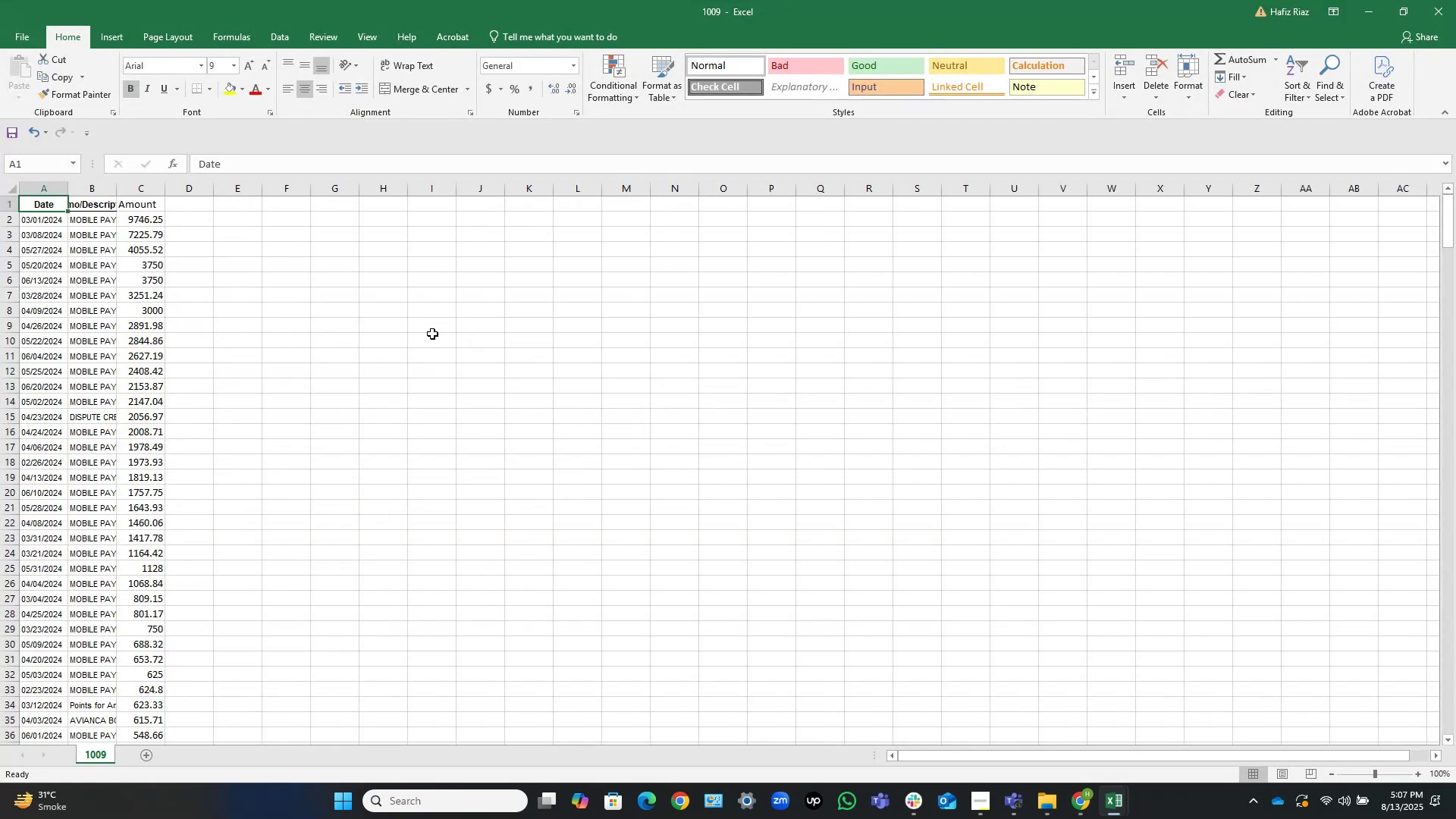 
key(Control+S)
 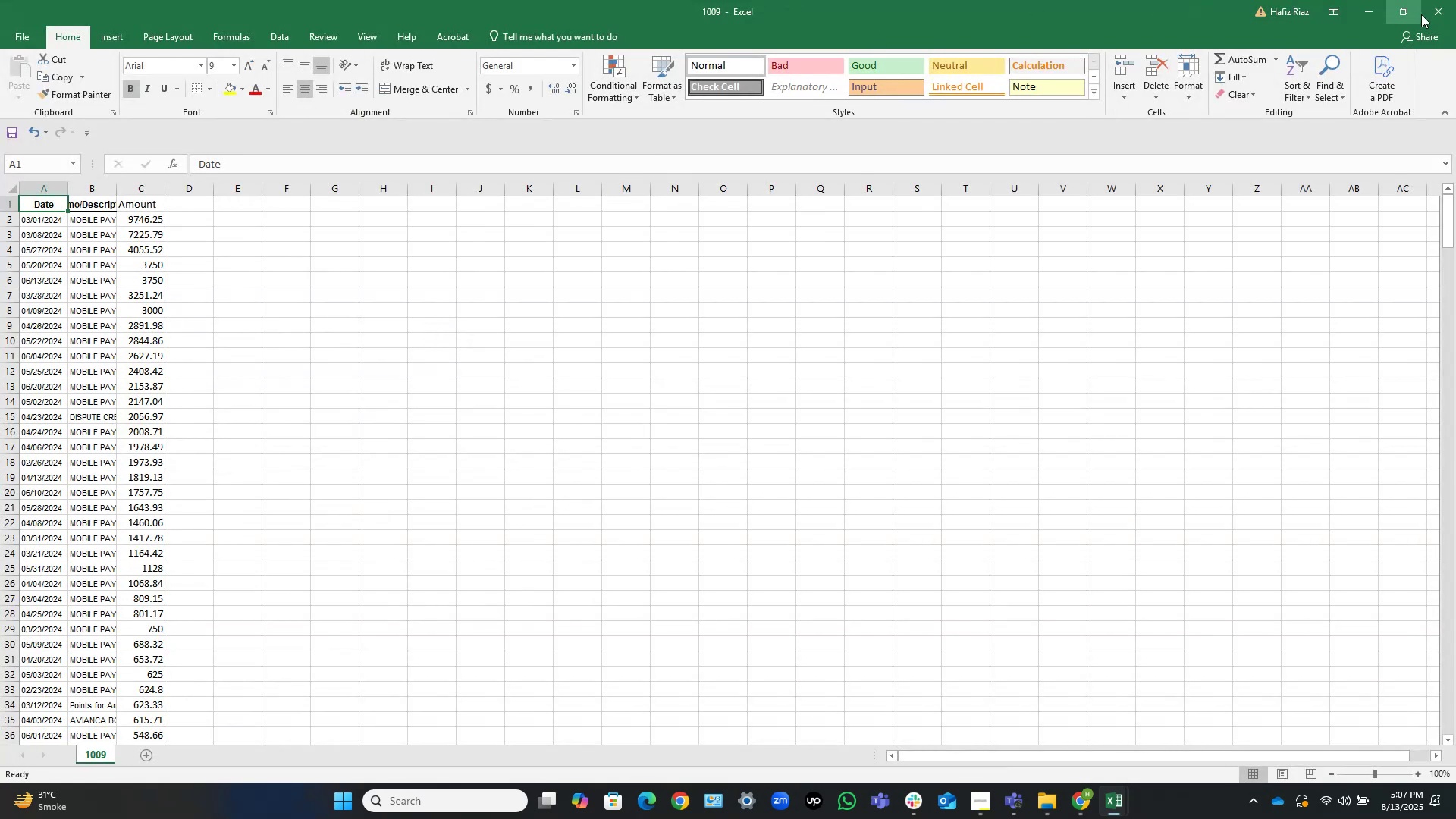 
left_click([1436, 8])
 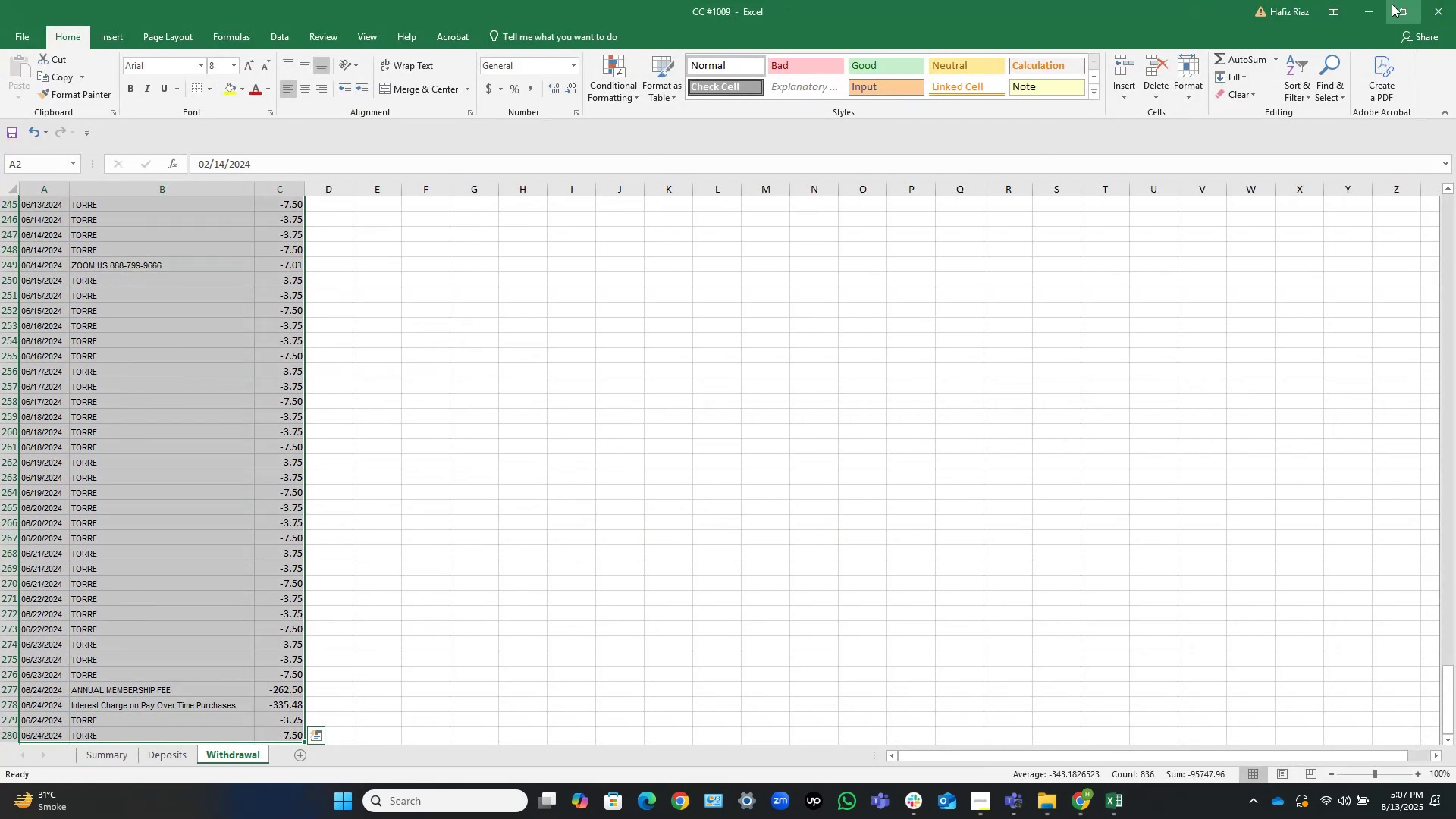 
left_click([1434, 8])
 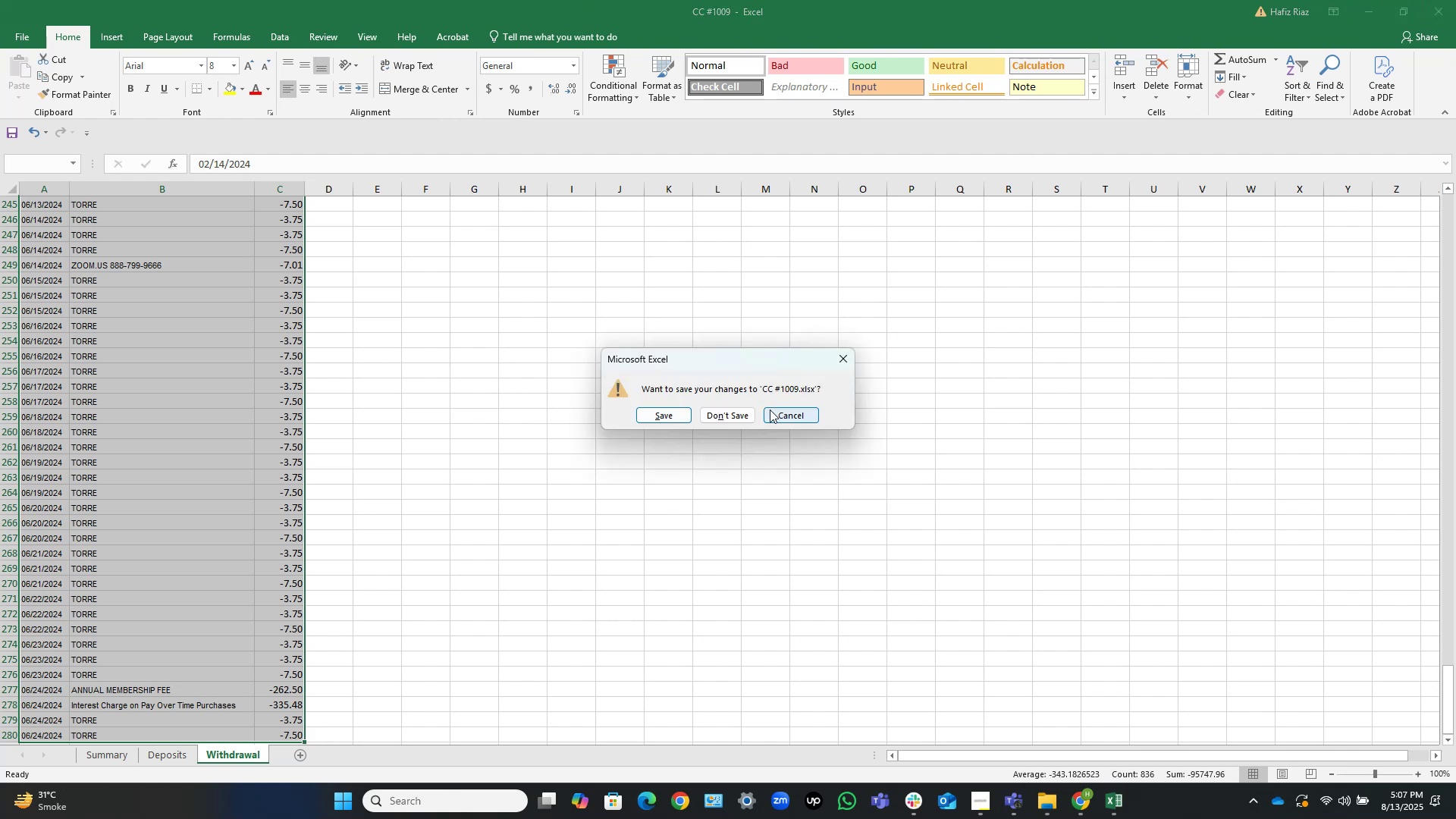 
left_click([738, 416])
 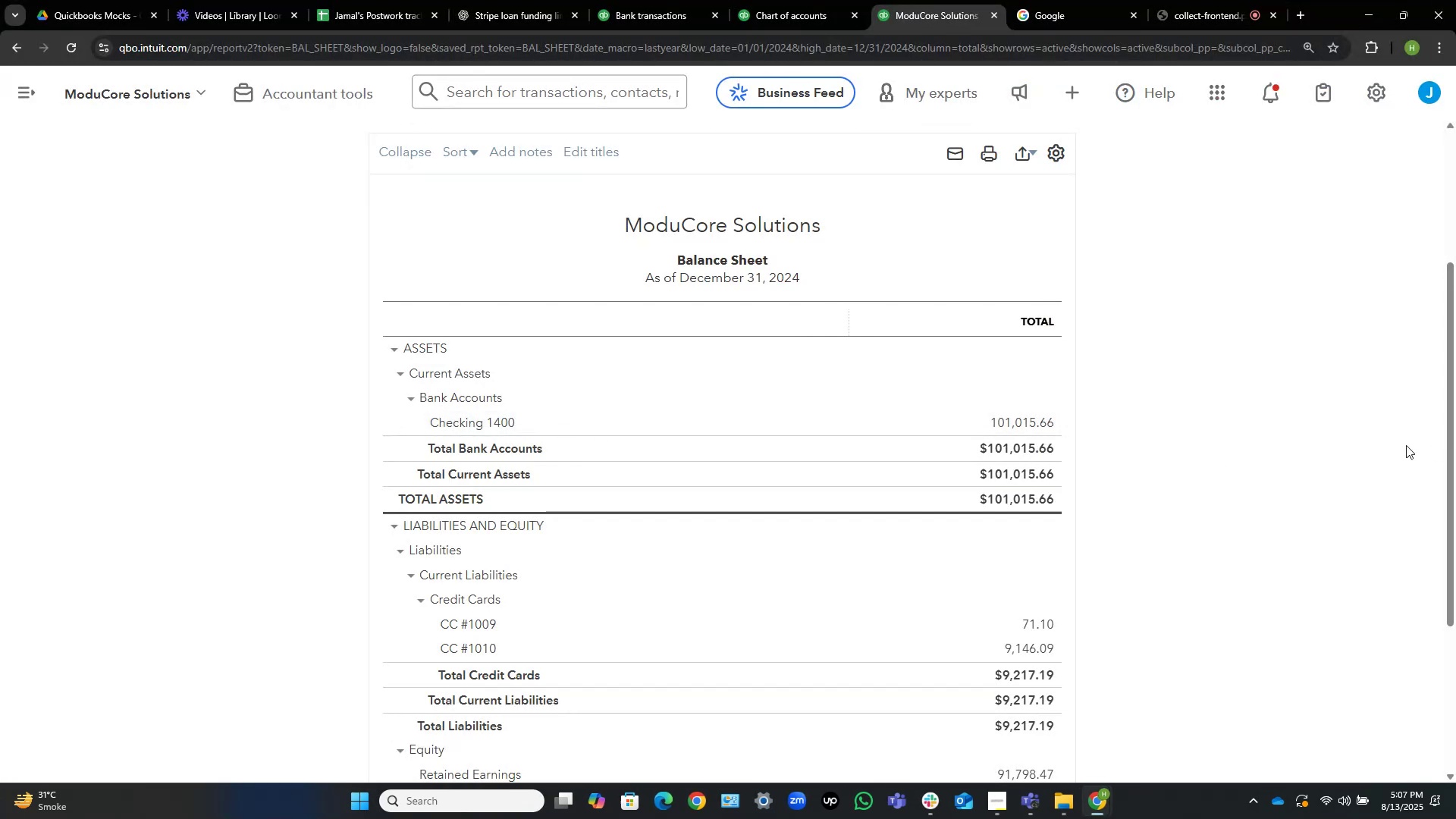 
left_click([1186, 430])
 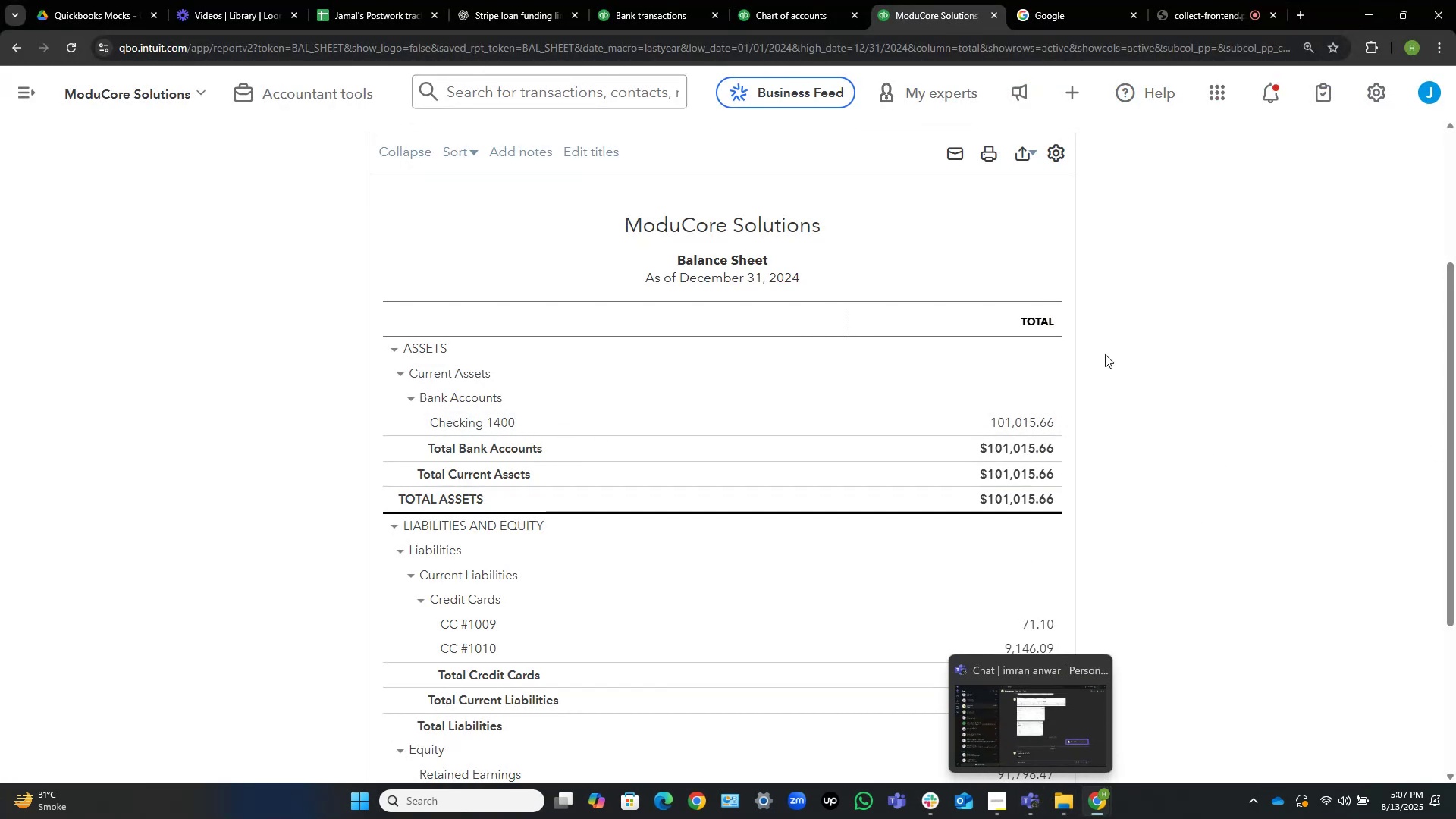 
wait(7.31)
 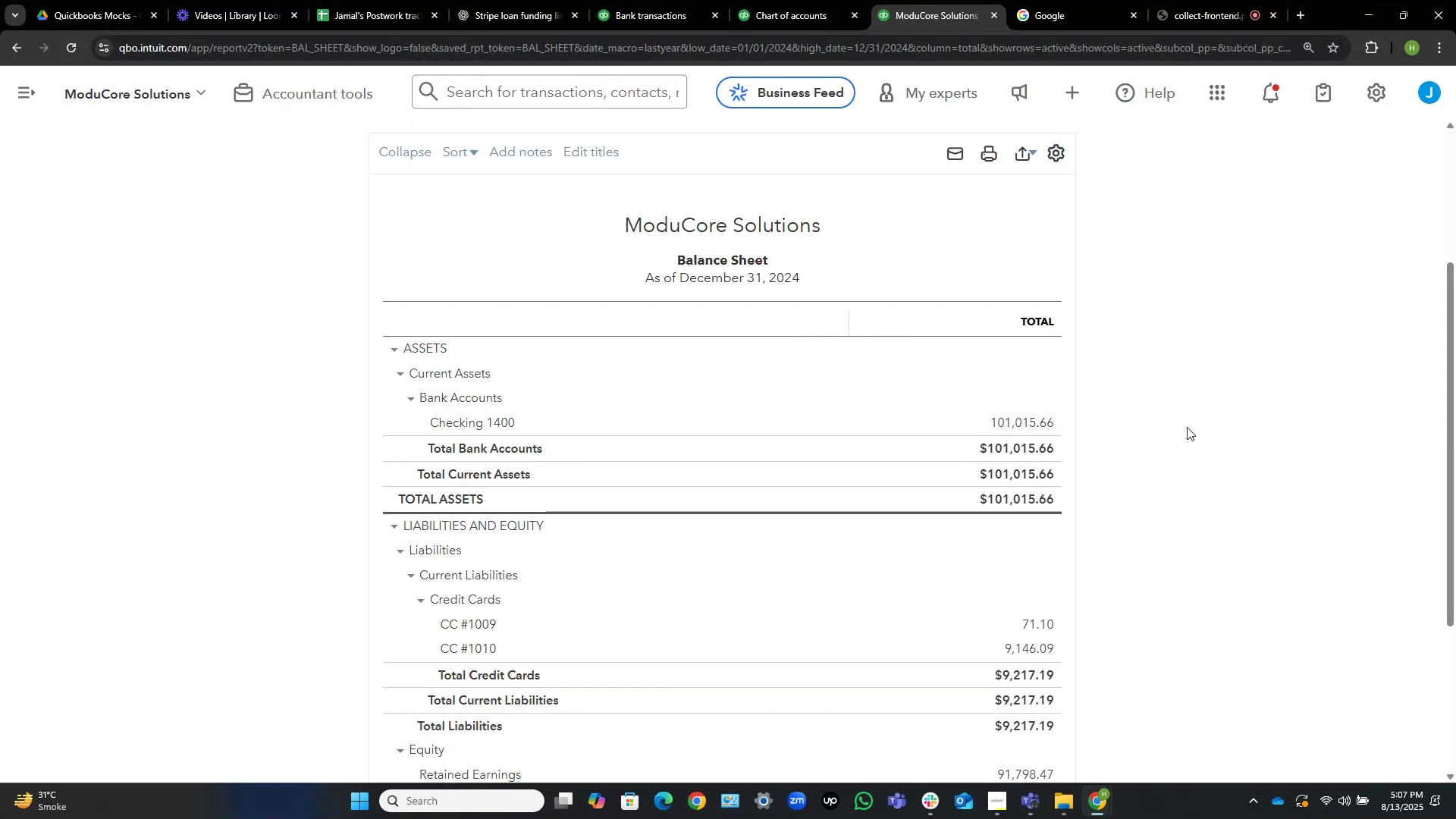 
mouse_move([1348, 87])
 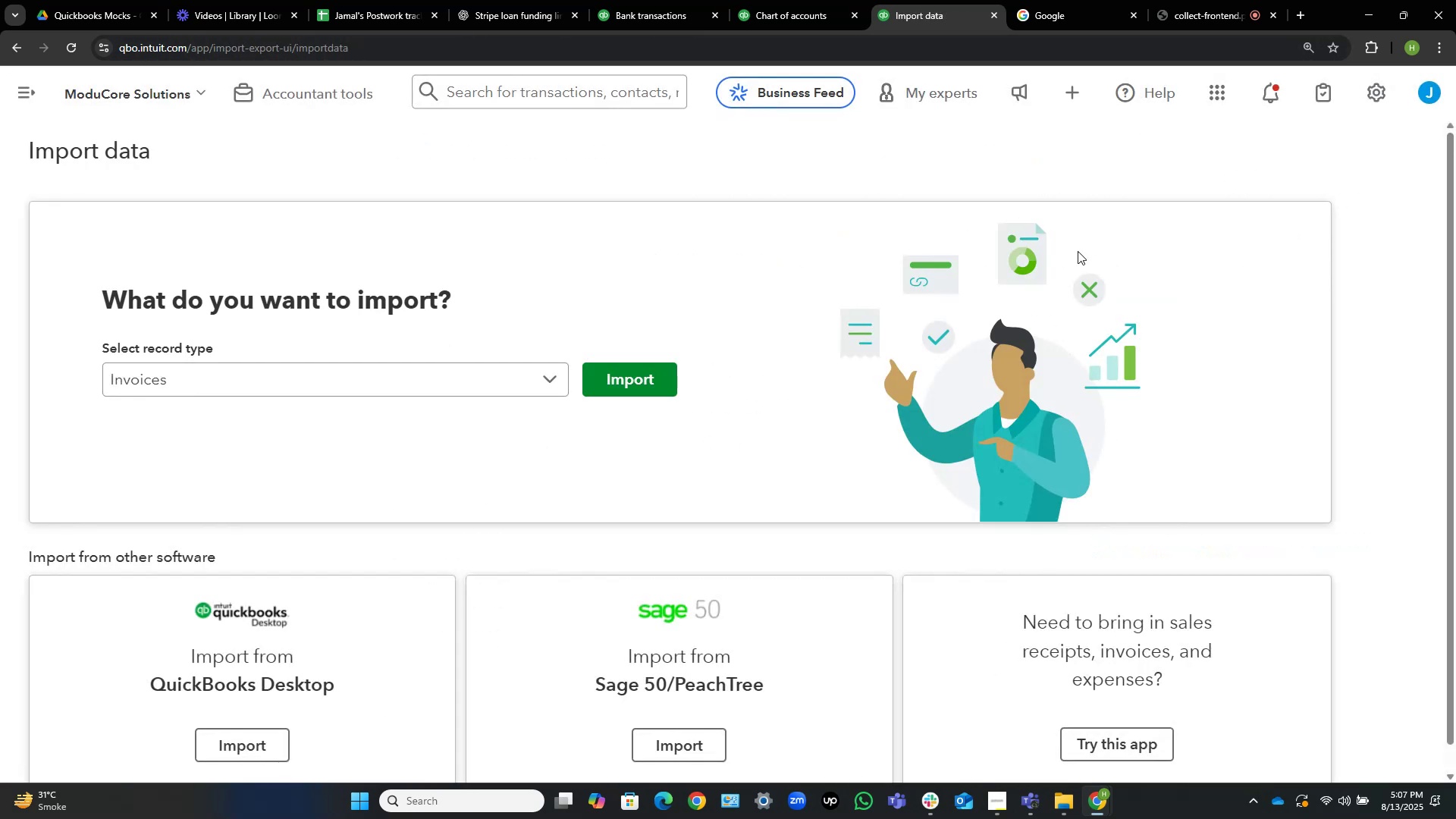 
left_click([284, 384])
 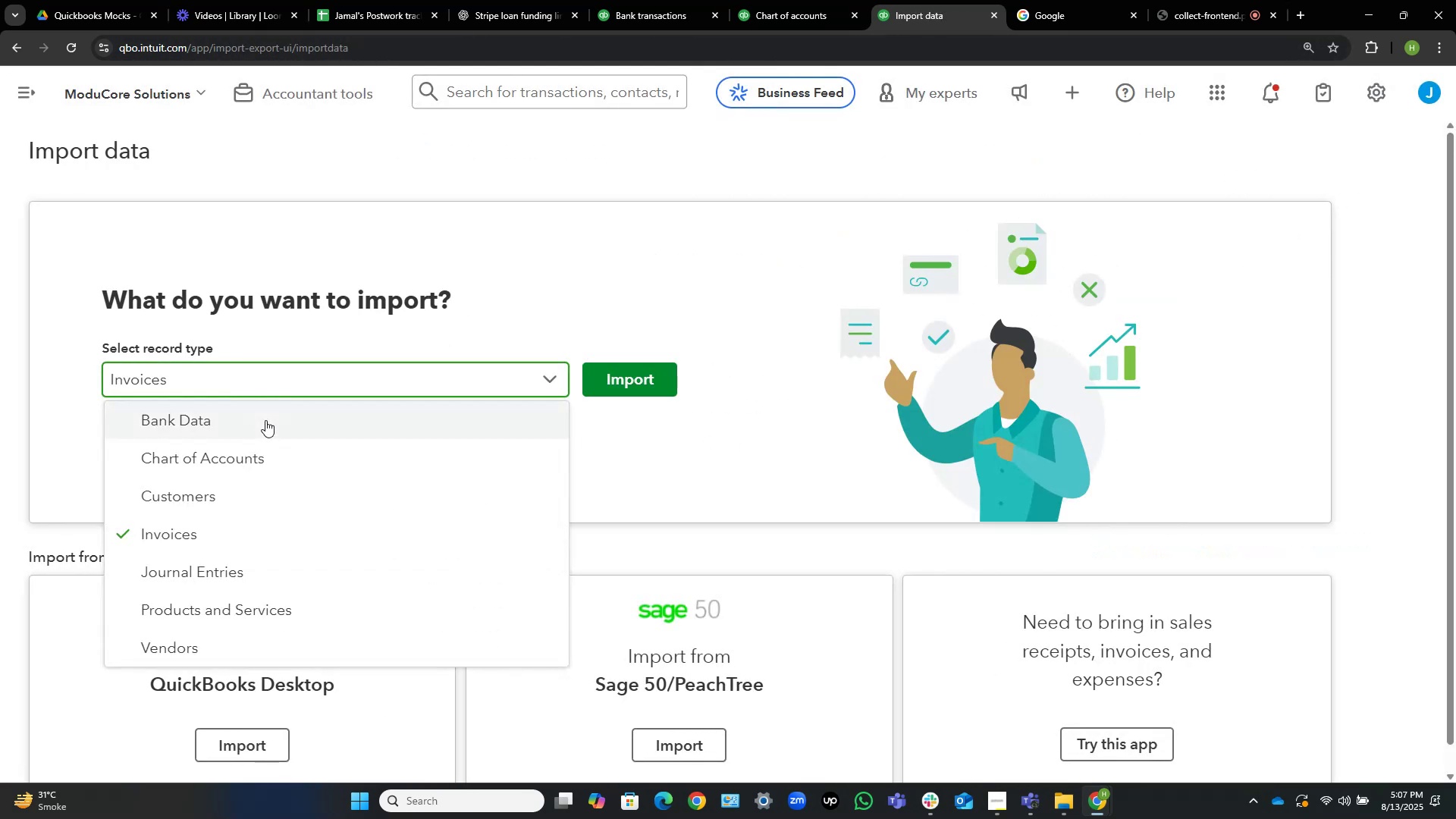 
left_click([265, 424])
 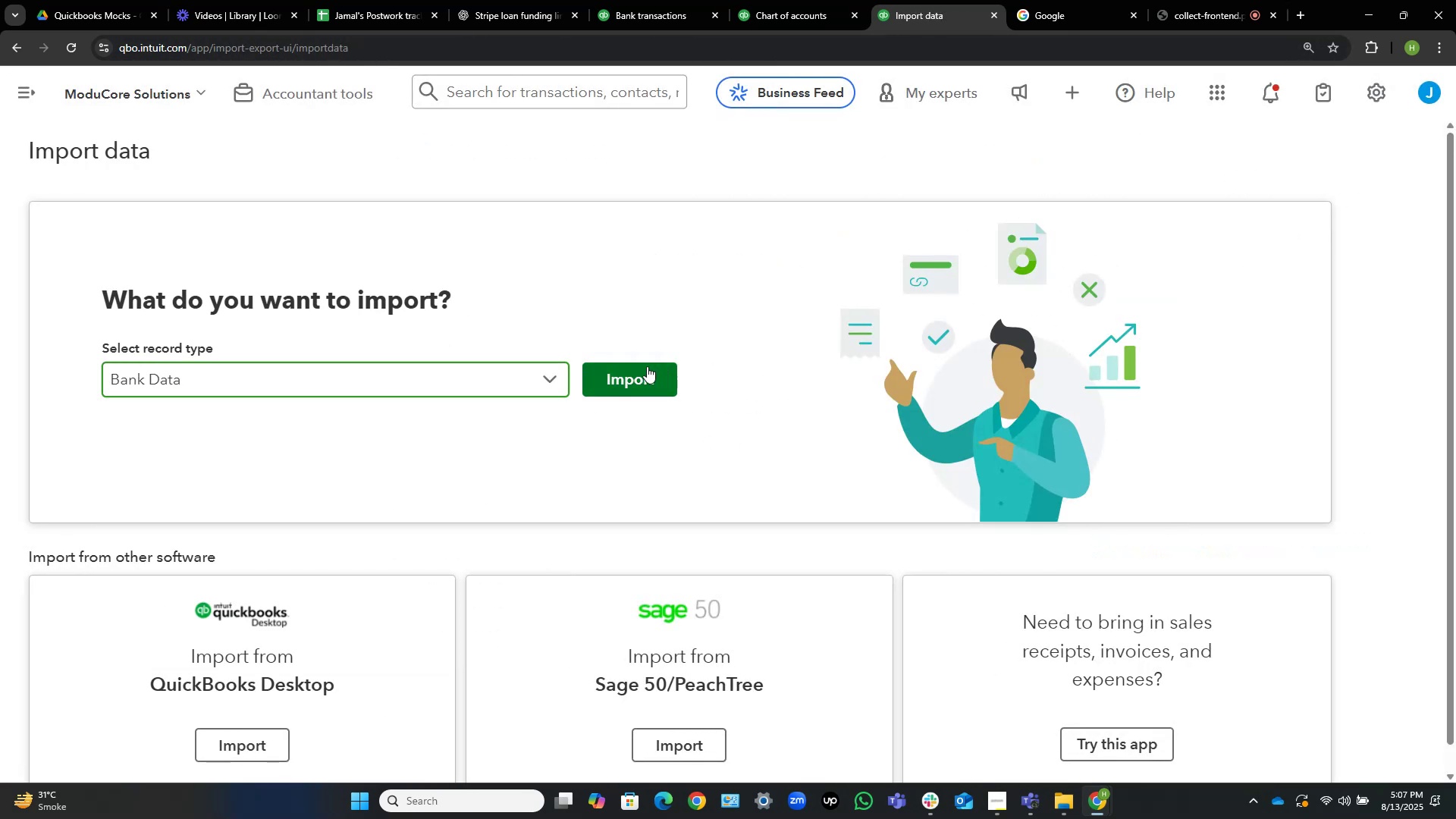 
left_click([628, 371])
 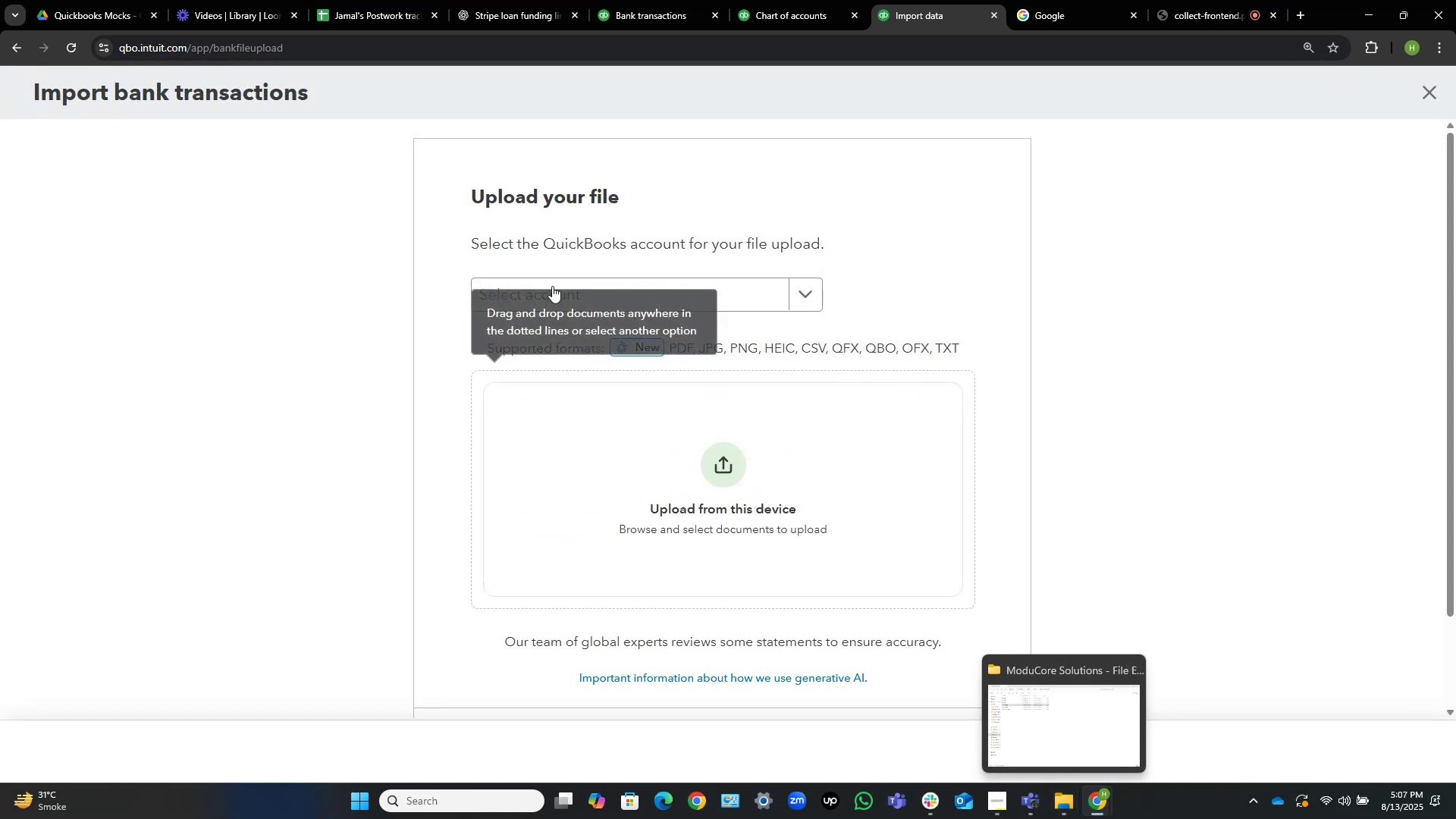 
left_click([1071, 808])
 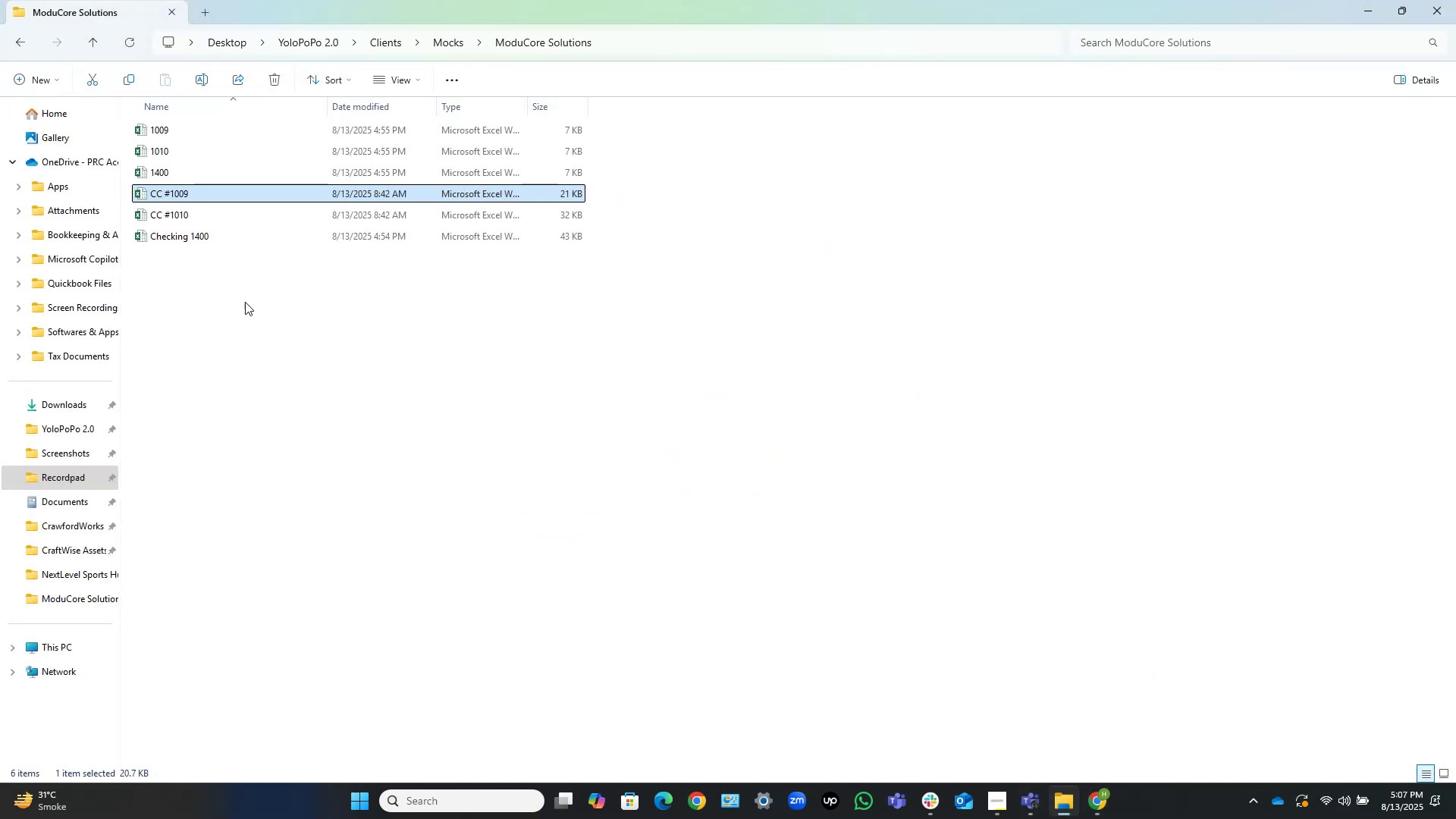 
left_click([197, 285])
 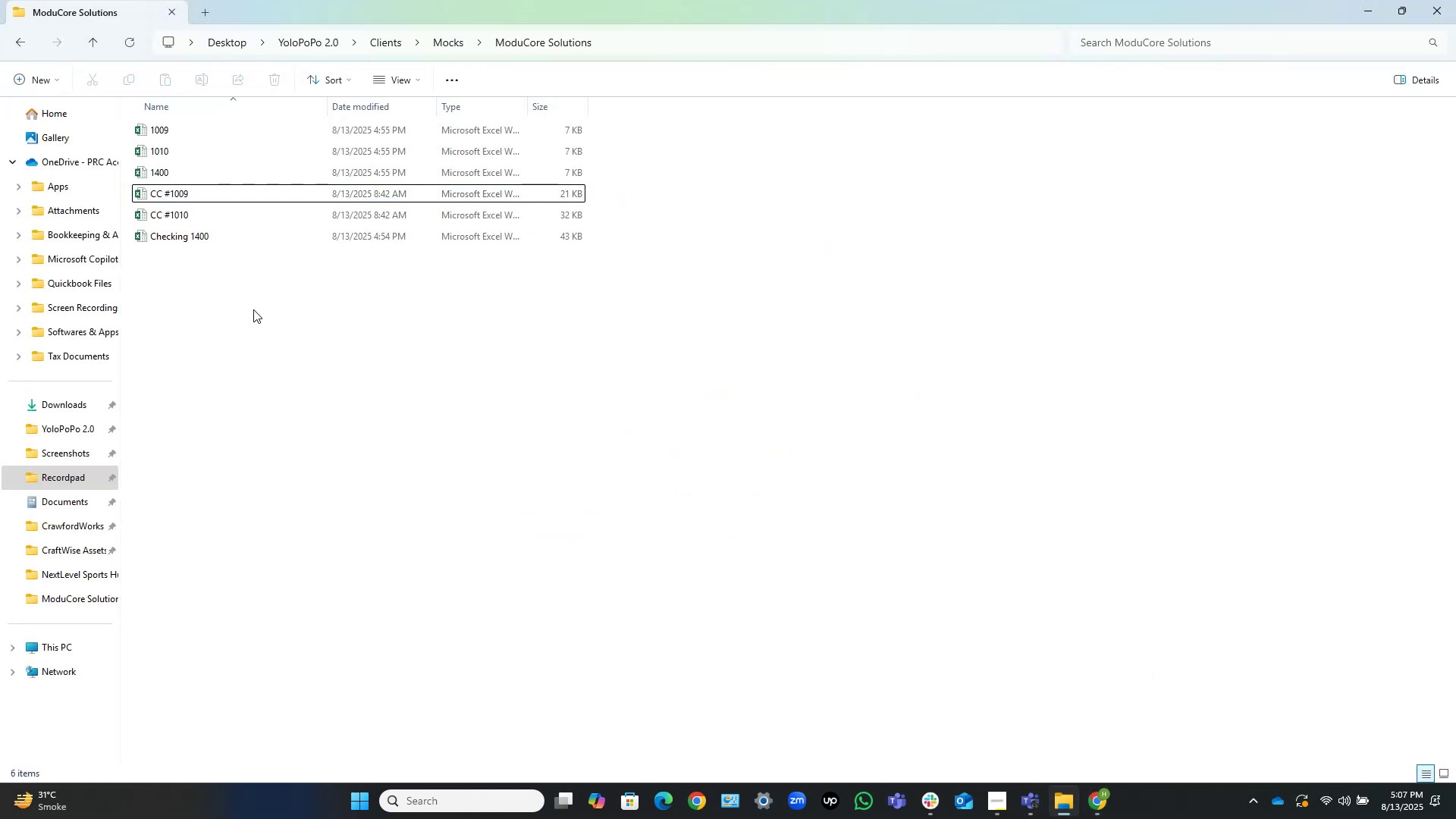 
right_click([253, 309])
 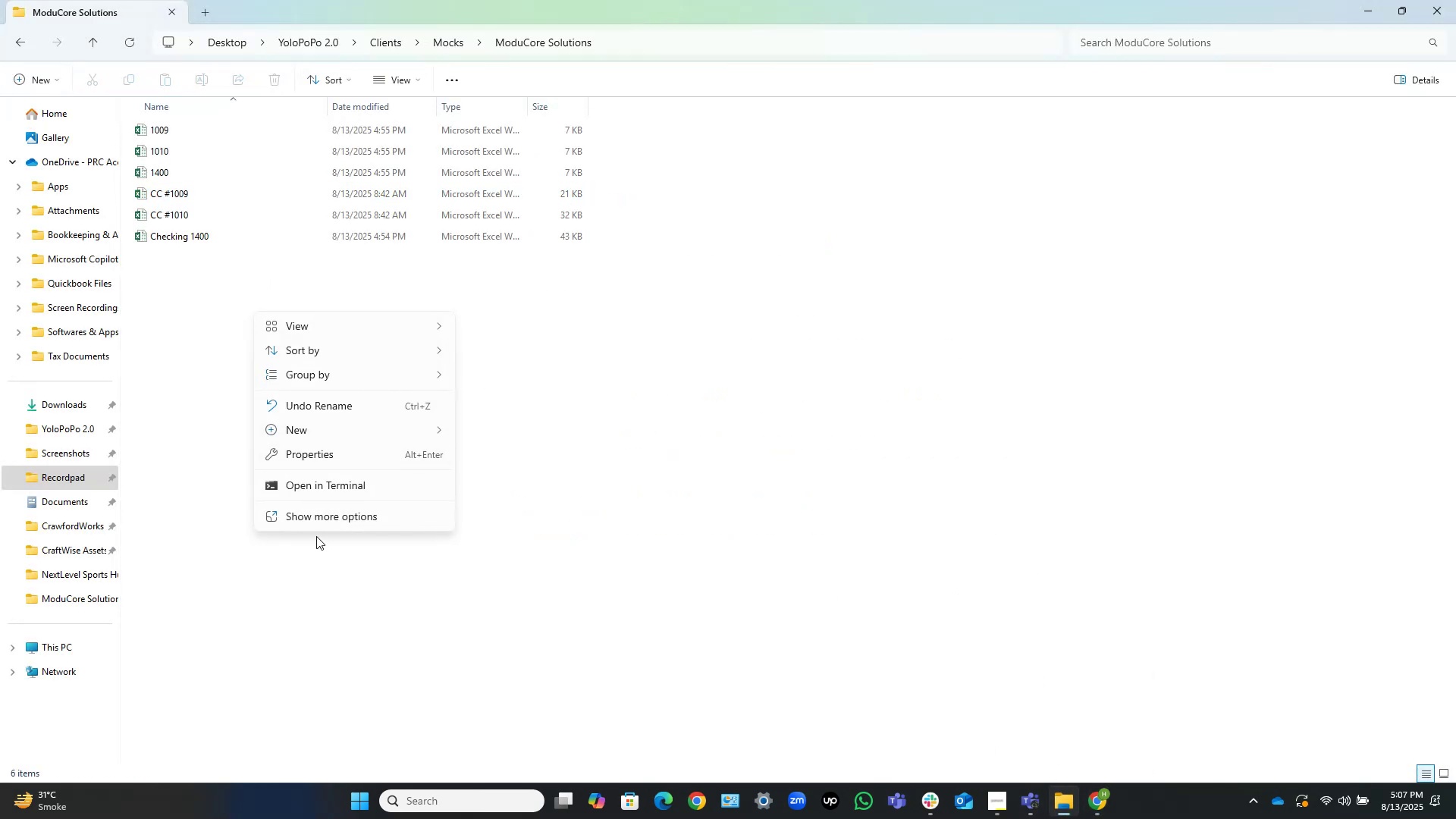 
left_click([322, 519])
 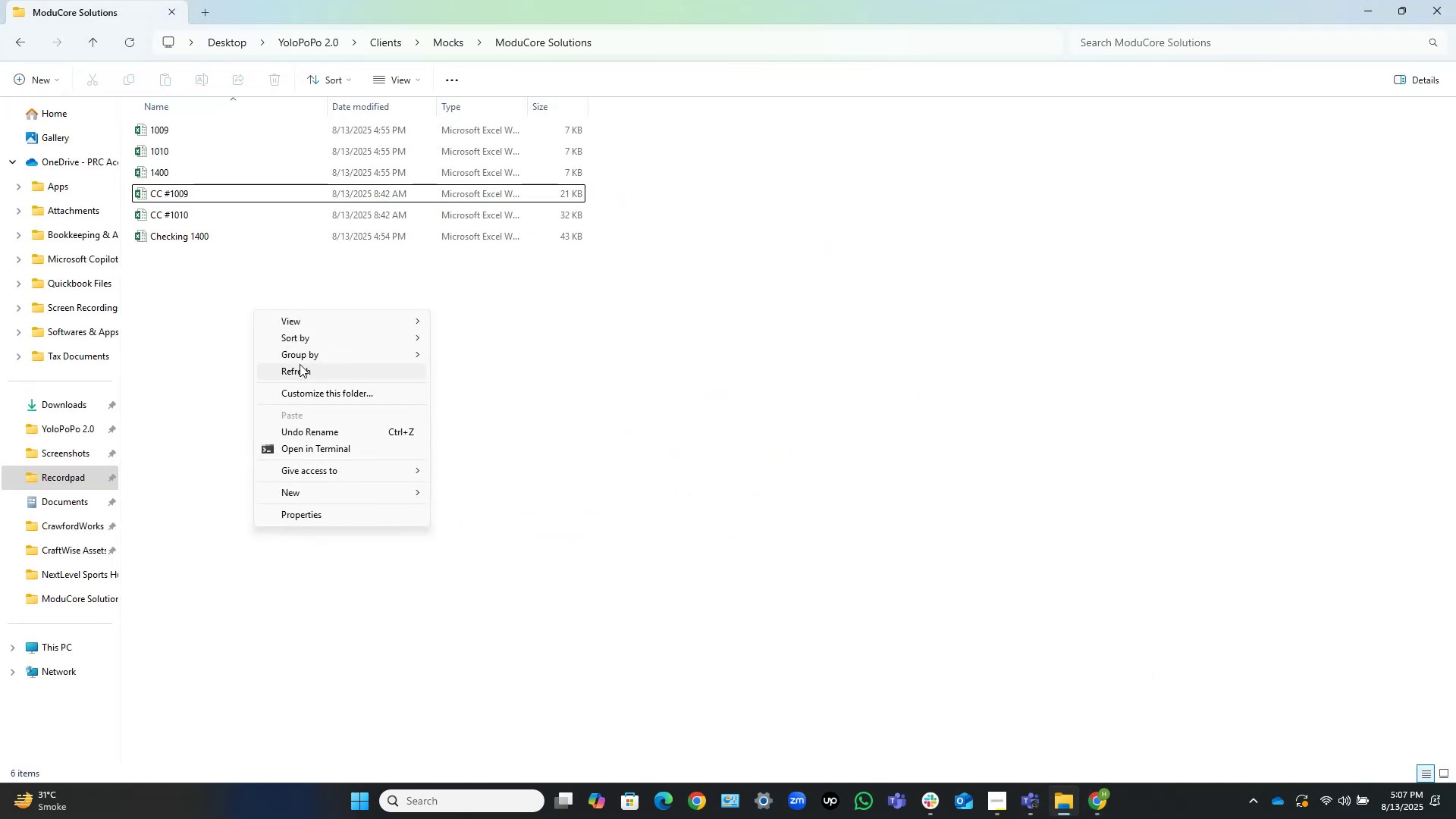 
left_click([303, 367])
 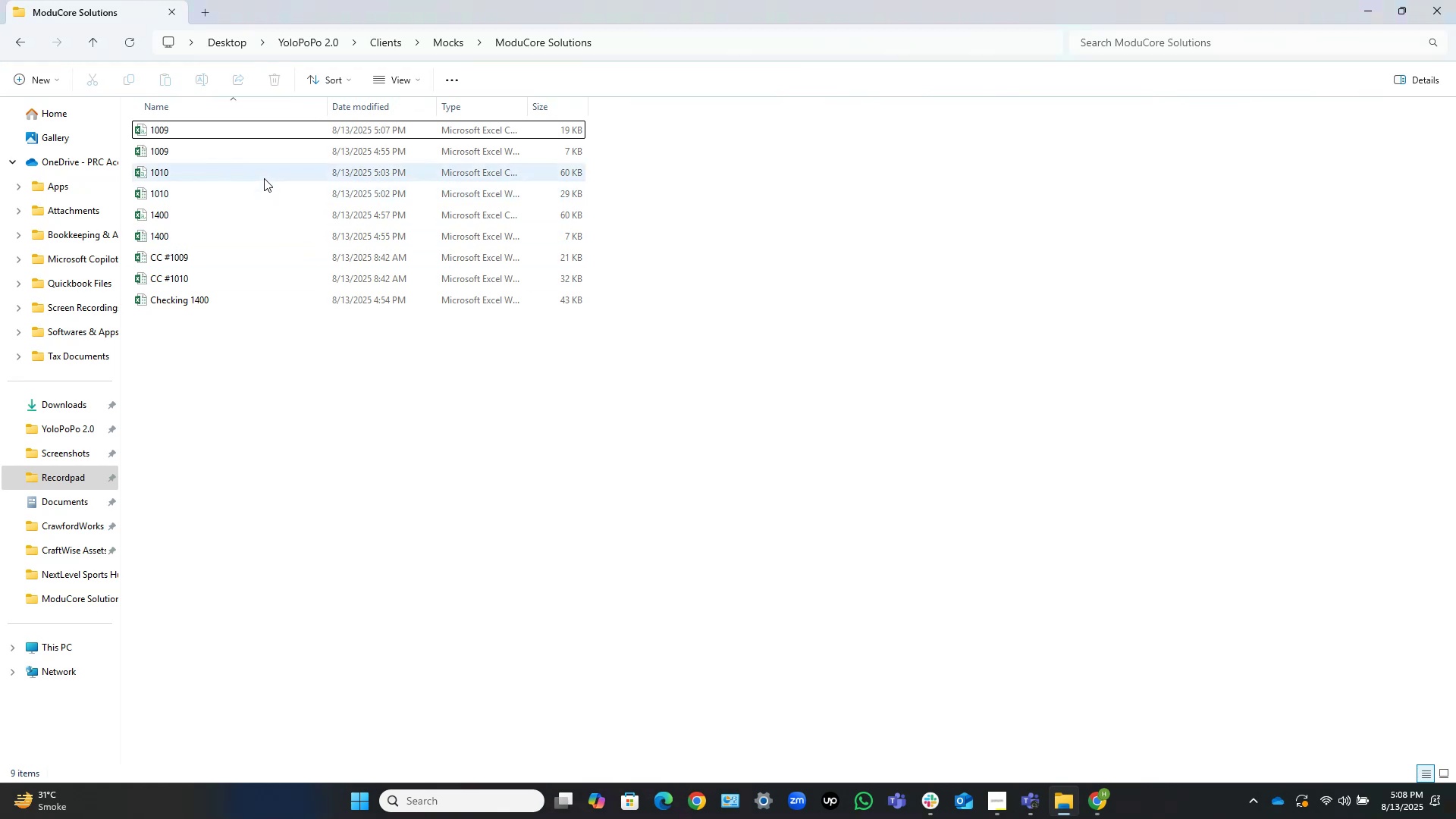 
wait(6.79)
 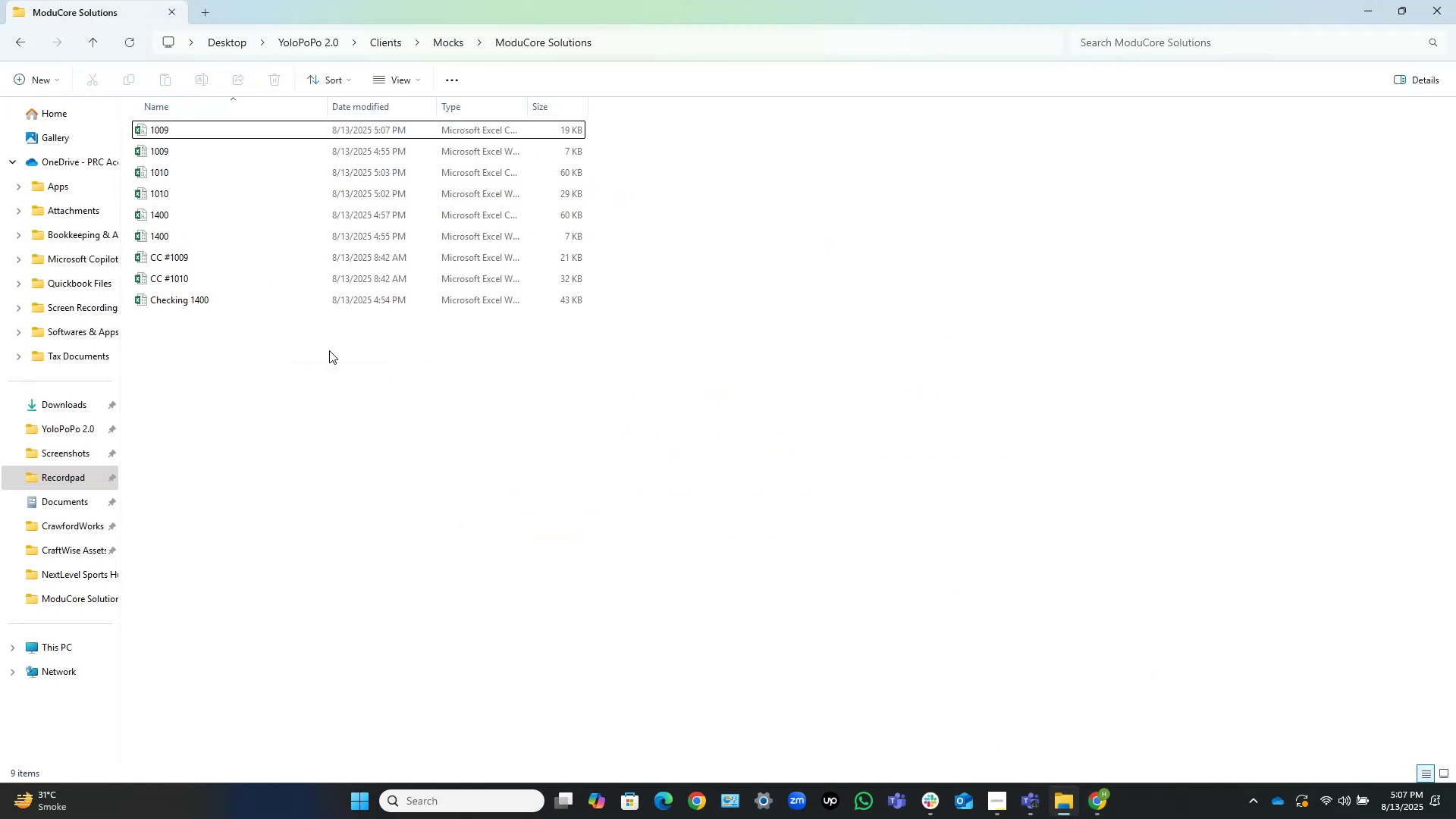 
double_click([264, 178])
 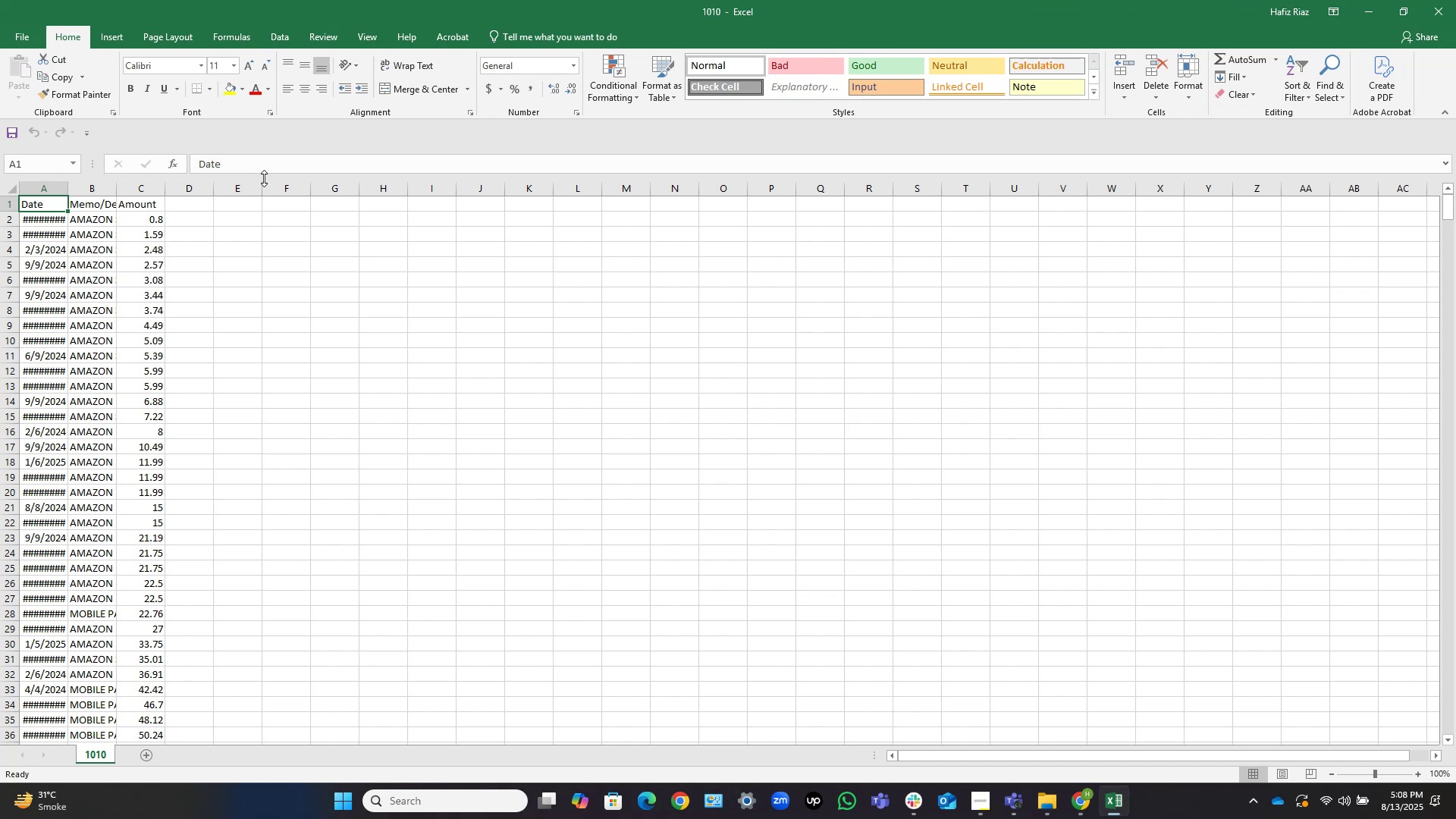 
wait(22.44)
 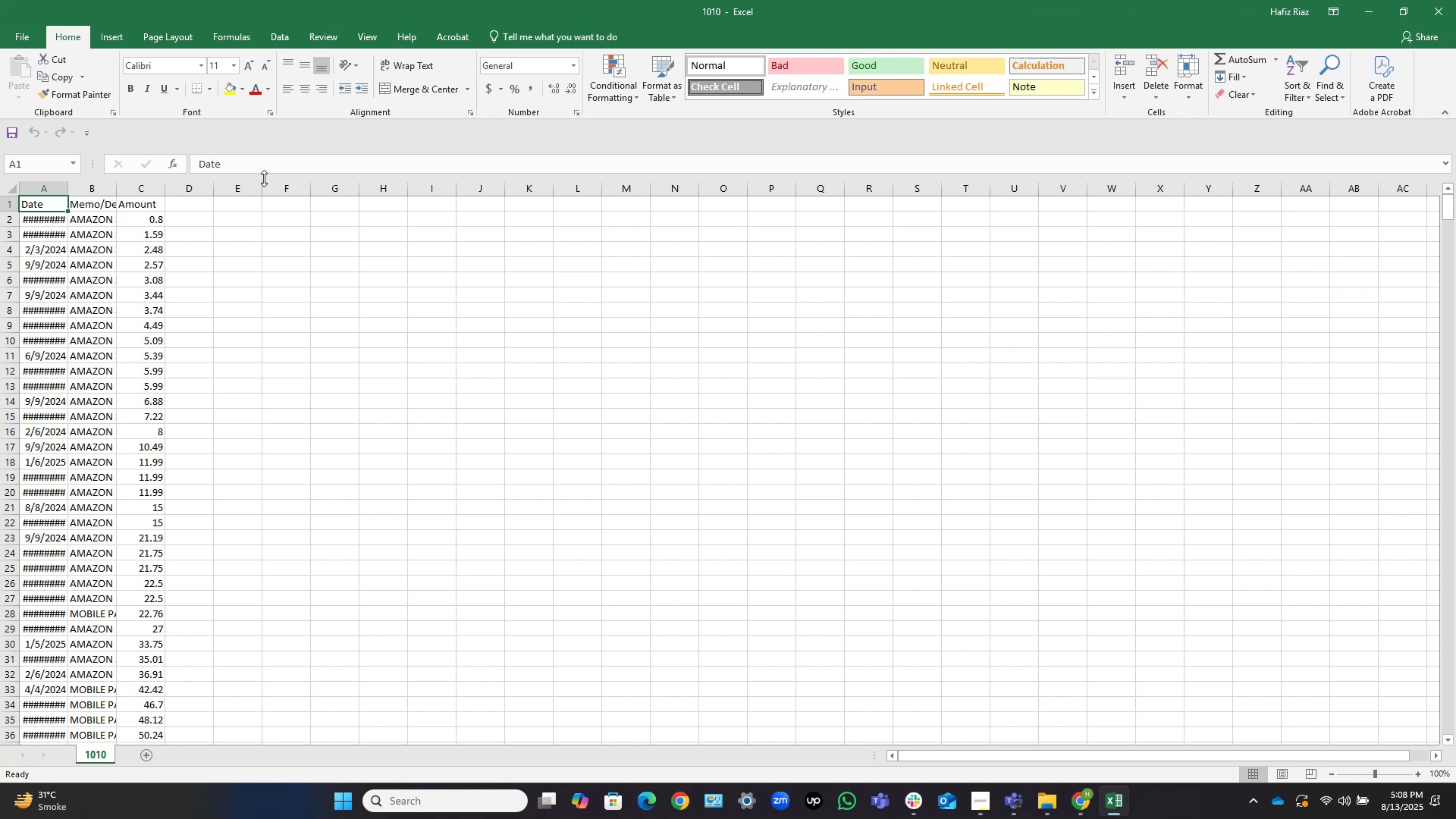 
key(ArrowDown)
 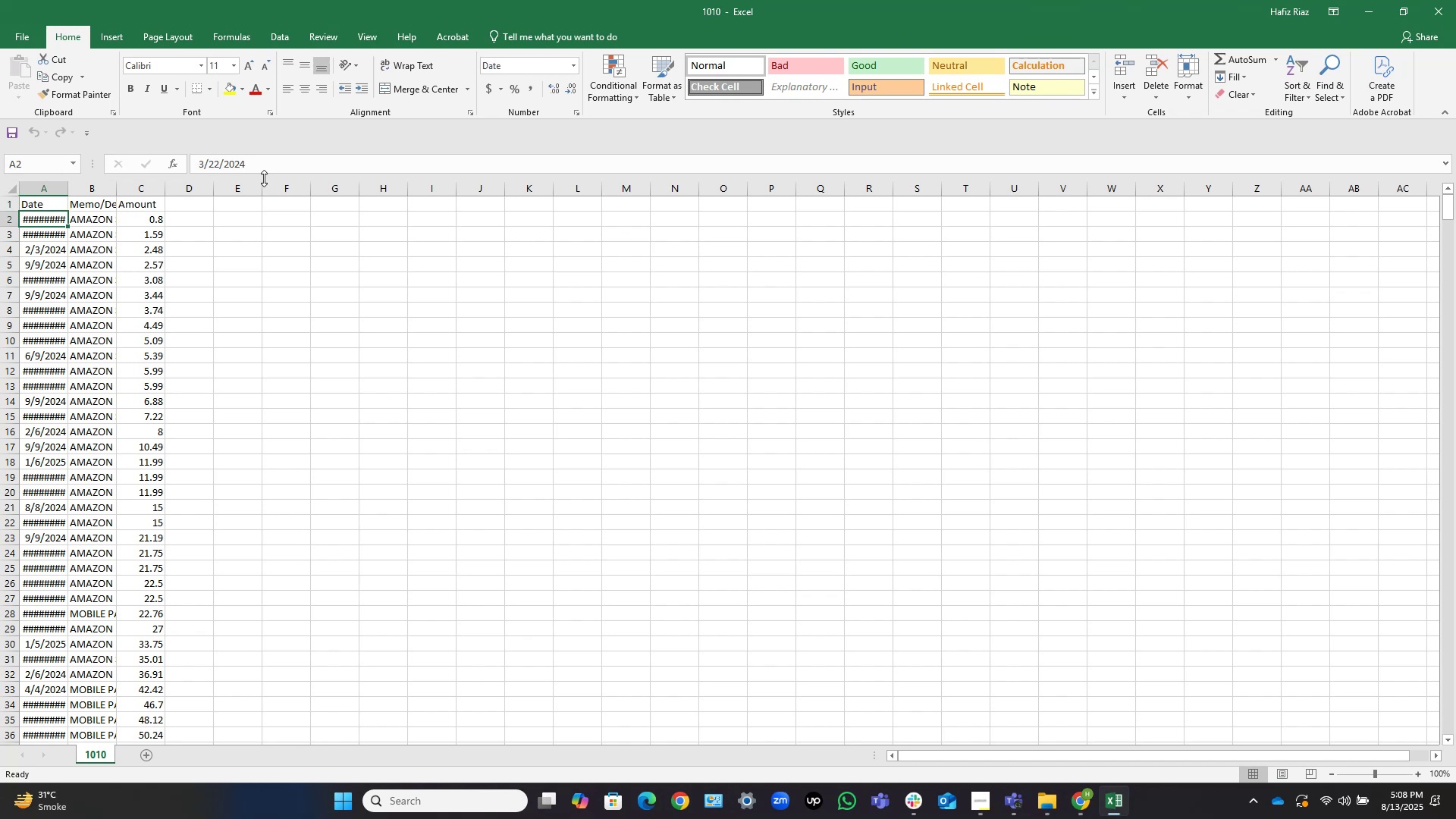 
key(Control+Shift+ArrowDown)
 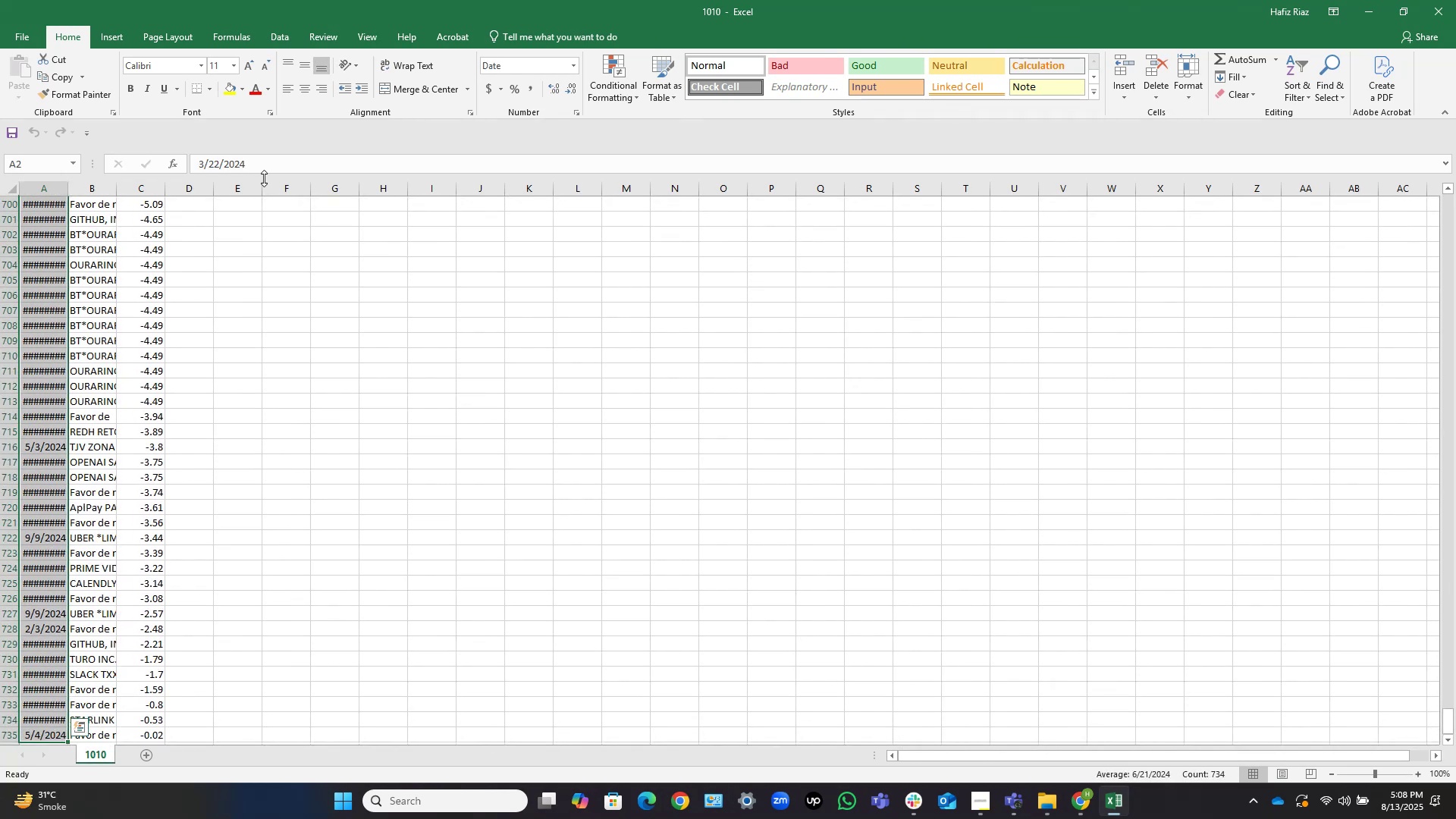 
key(ArrowUp)
 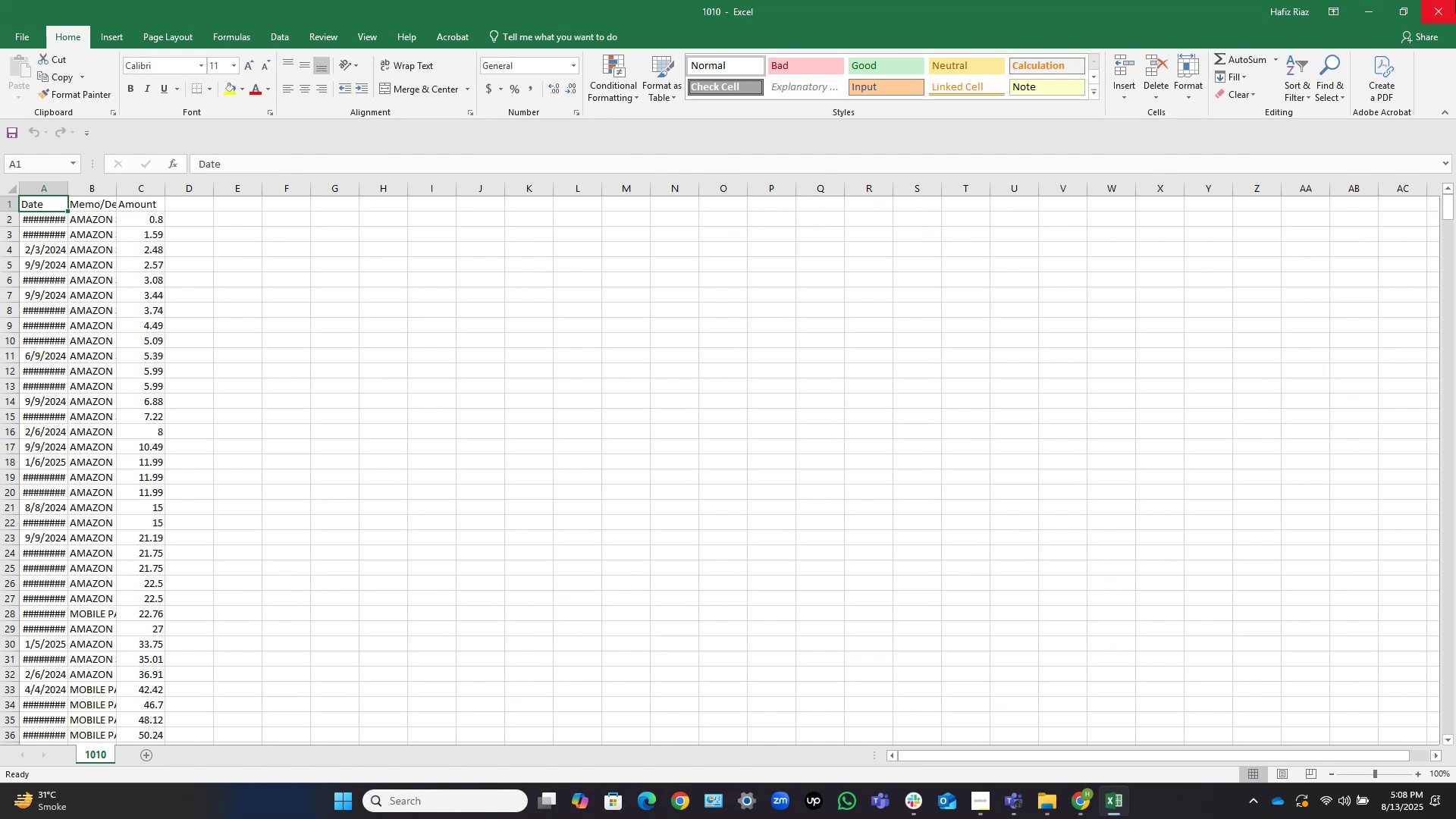 
left_click([1444, 11])
 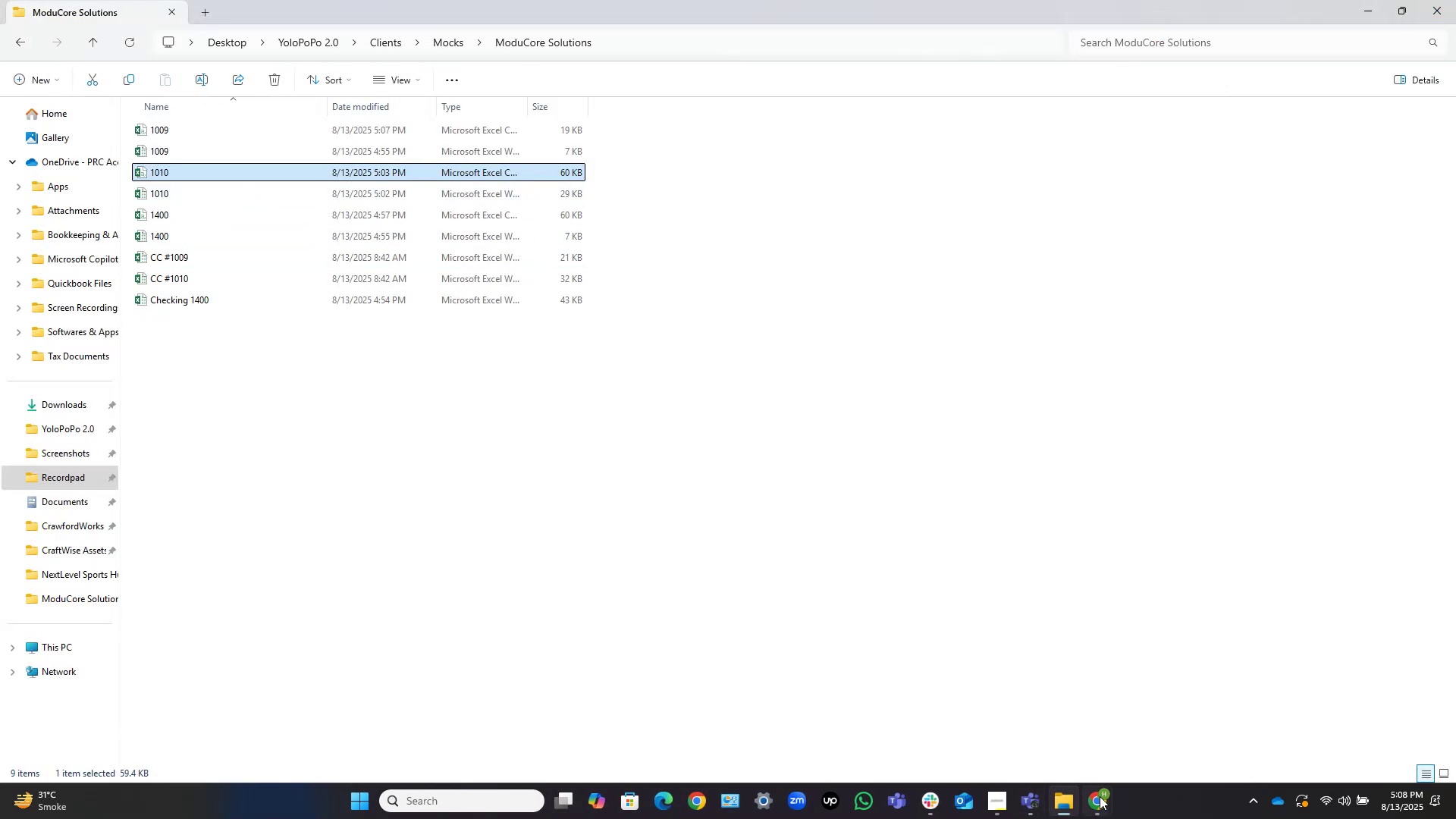 
left_click([1089, 796])
 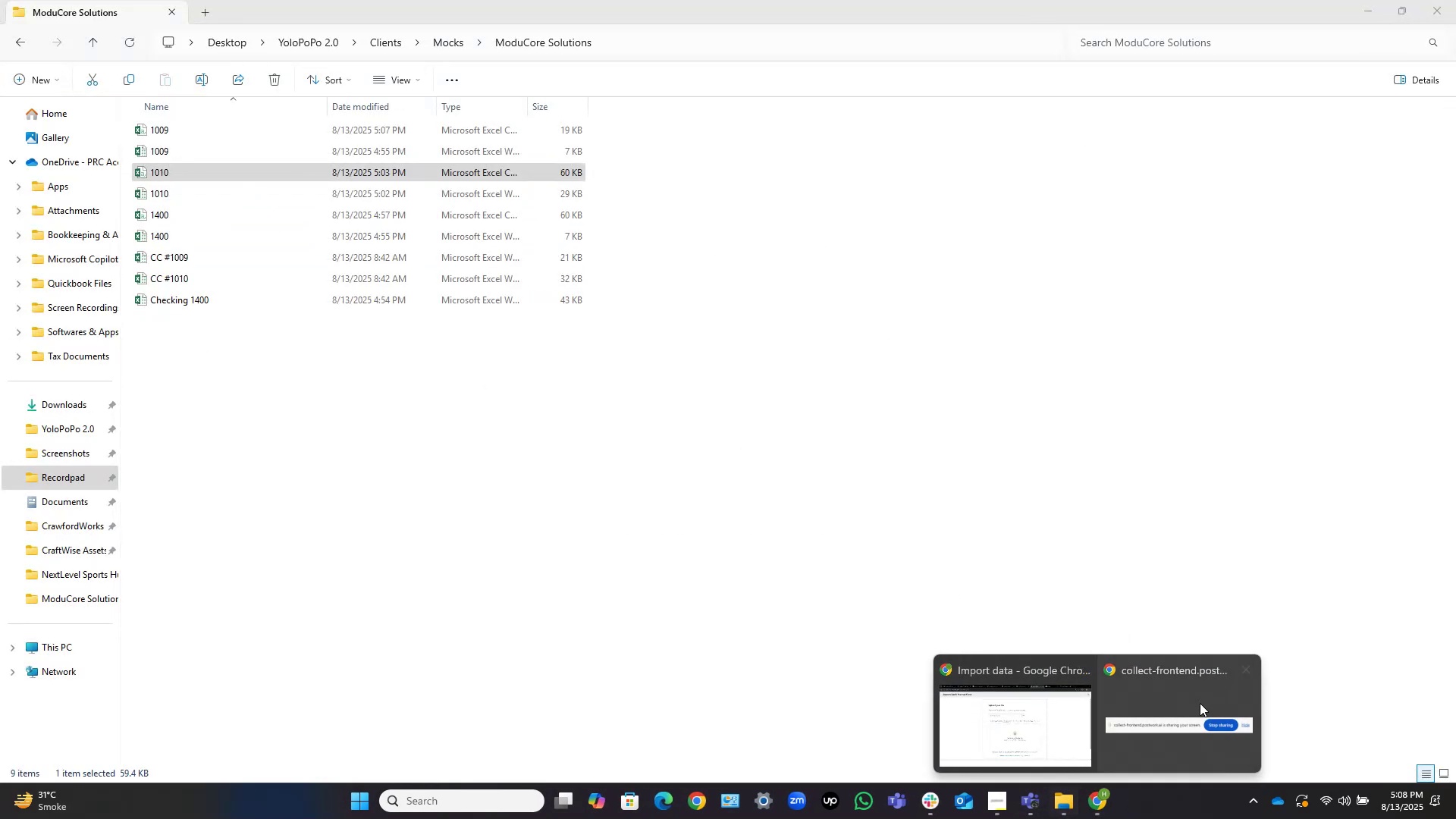 
left_click([403, 454])
 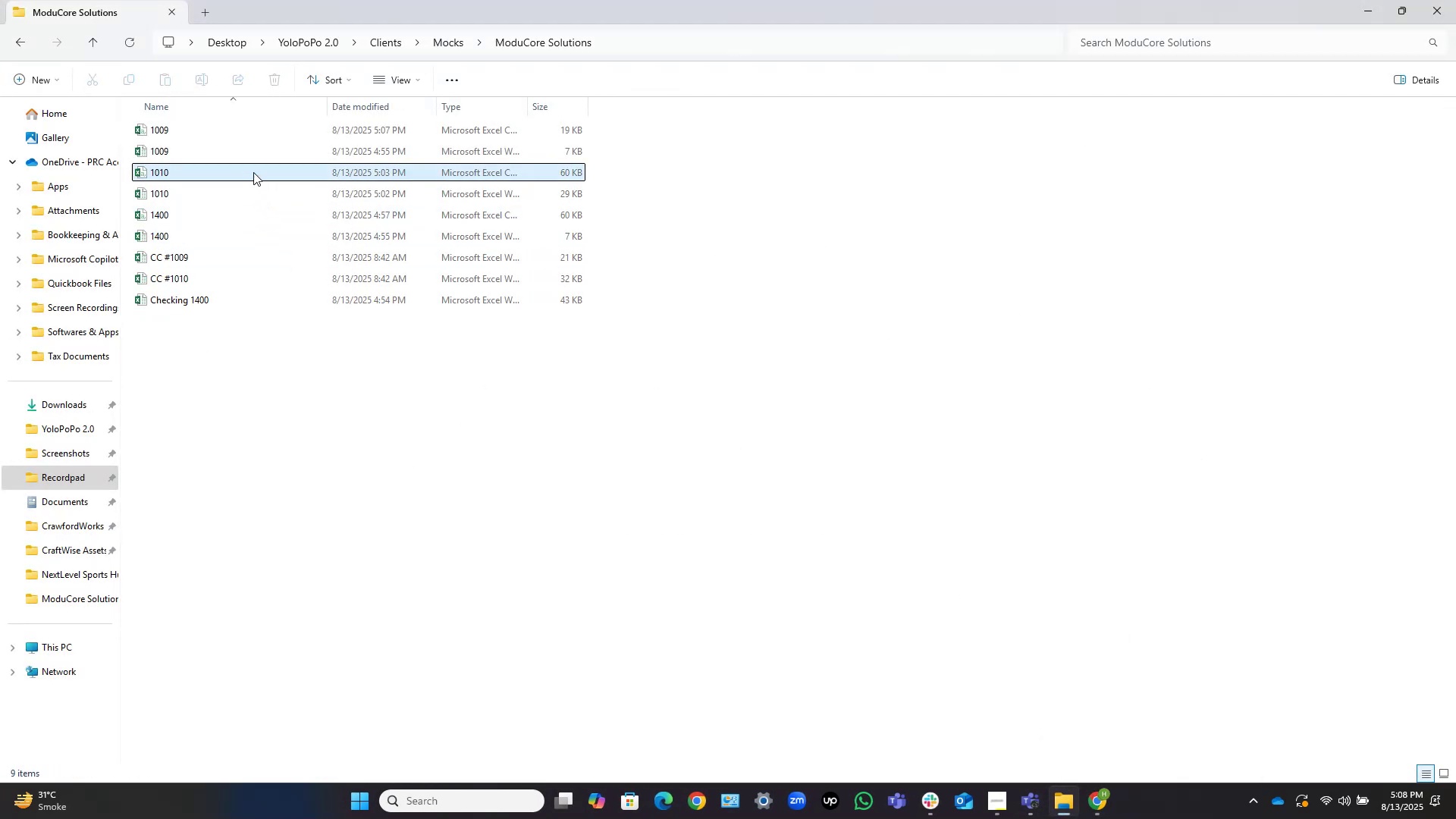 
left_click([248, 167])
 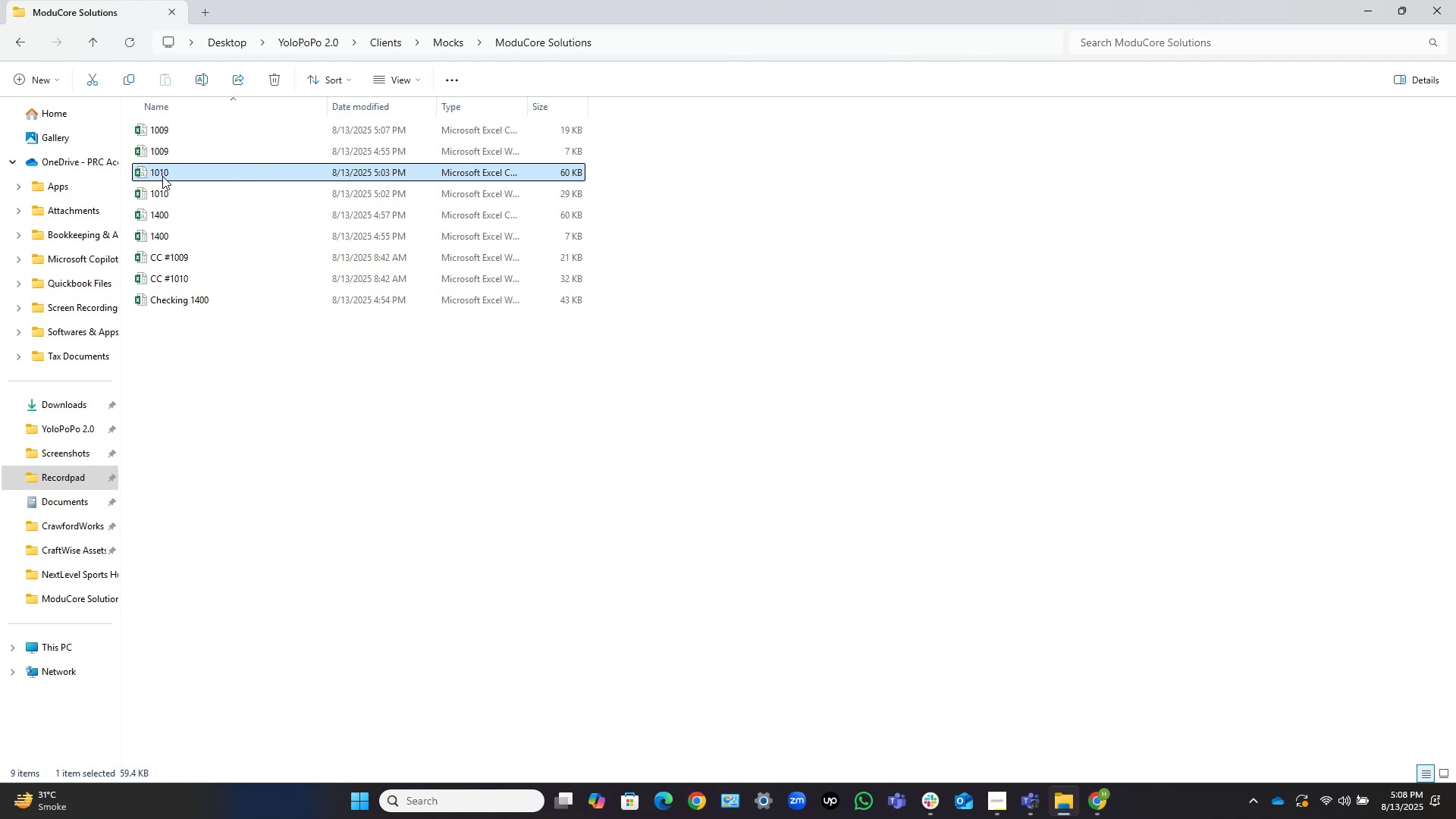 
left_click_drag(start_coordinate=[165, 170], to_coordinate=[771, 484])
 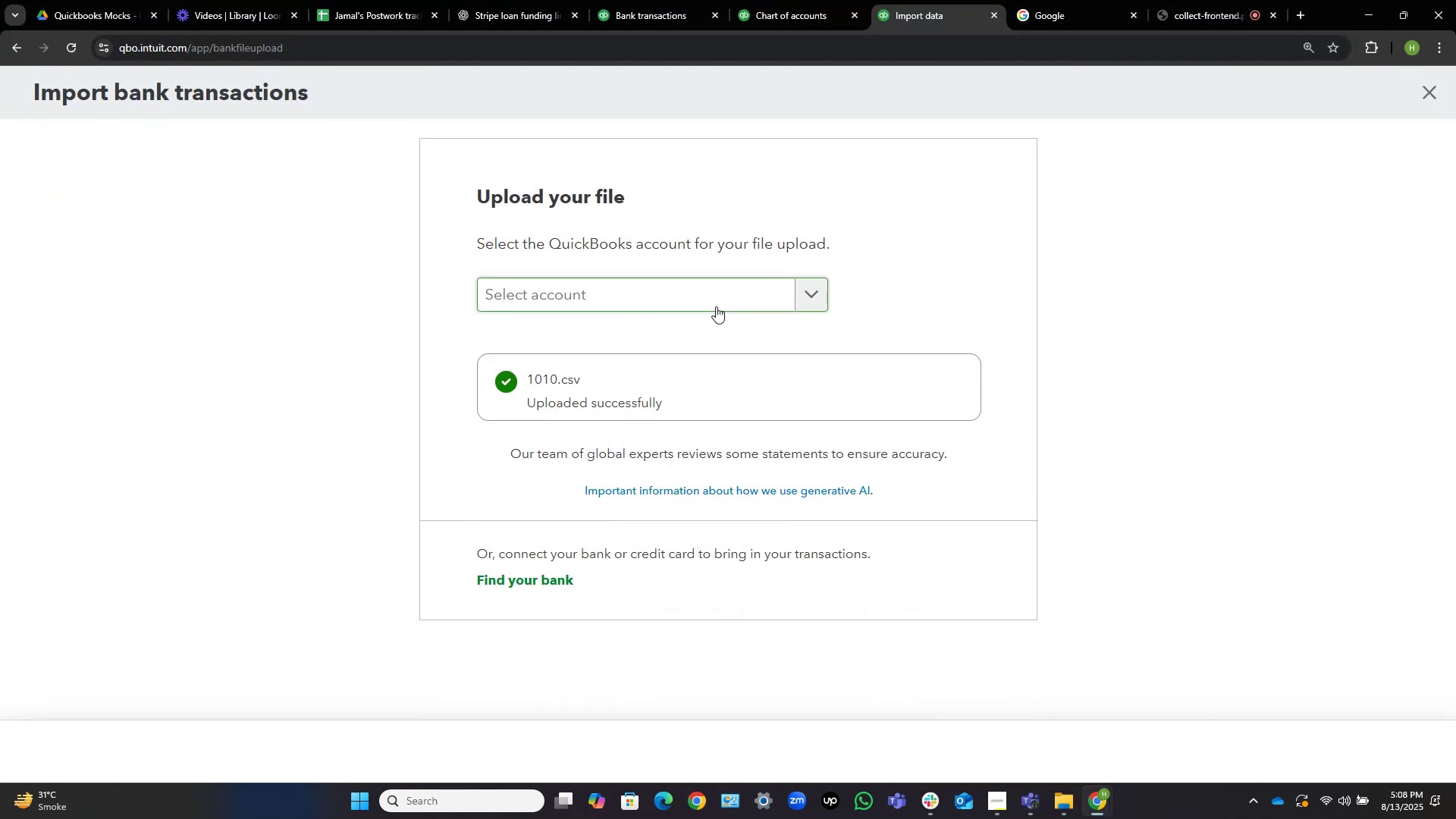 
left_click([716, 306])
 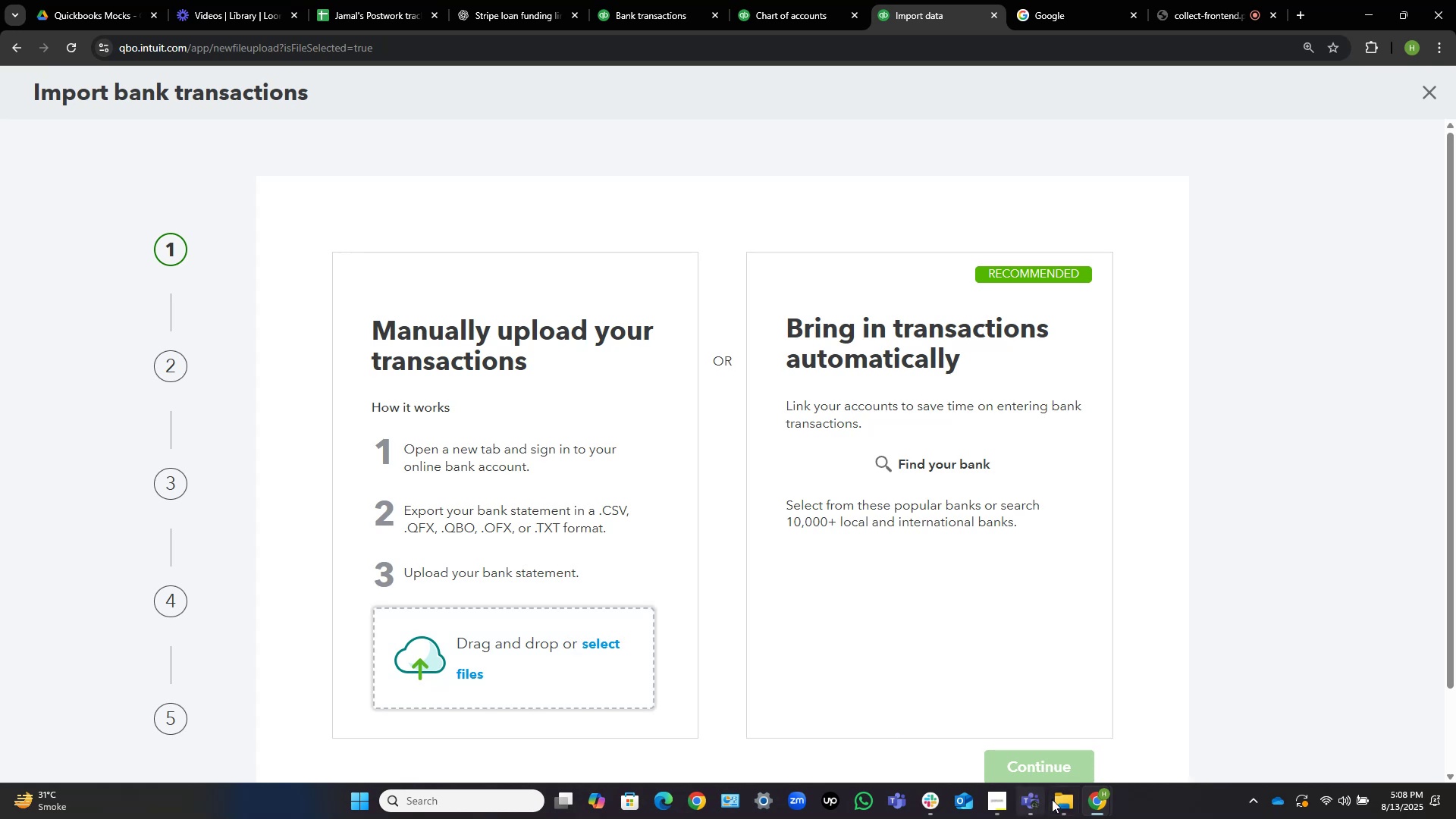 
left_click([1059, 802])
 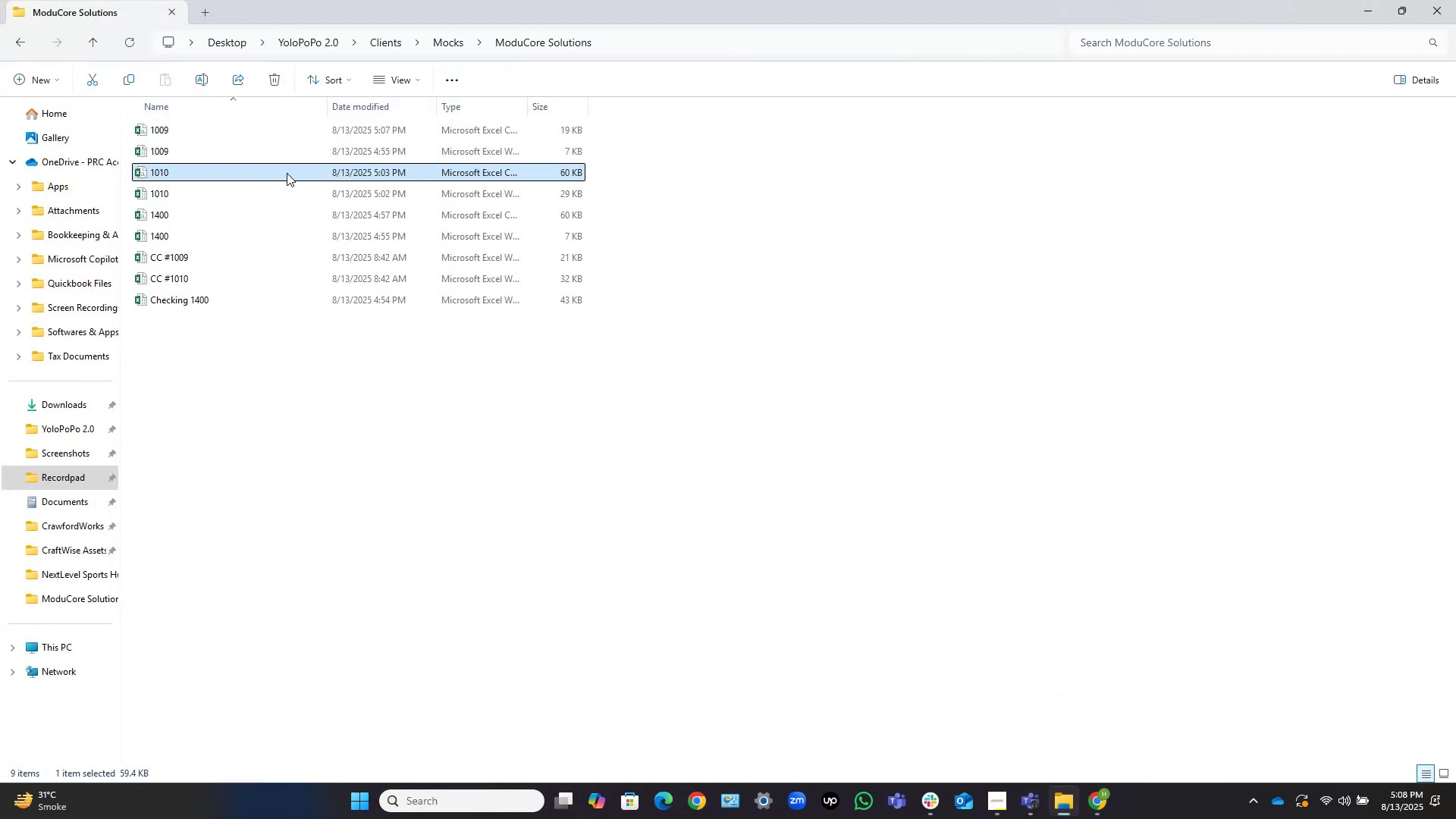 
left_click_drag(start_coordinate=[235, 172], to_coordinate=[521, 648])
 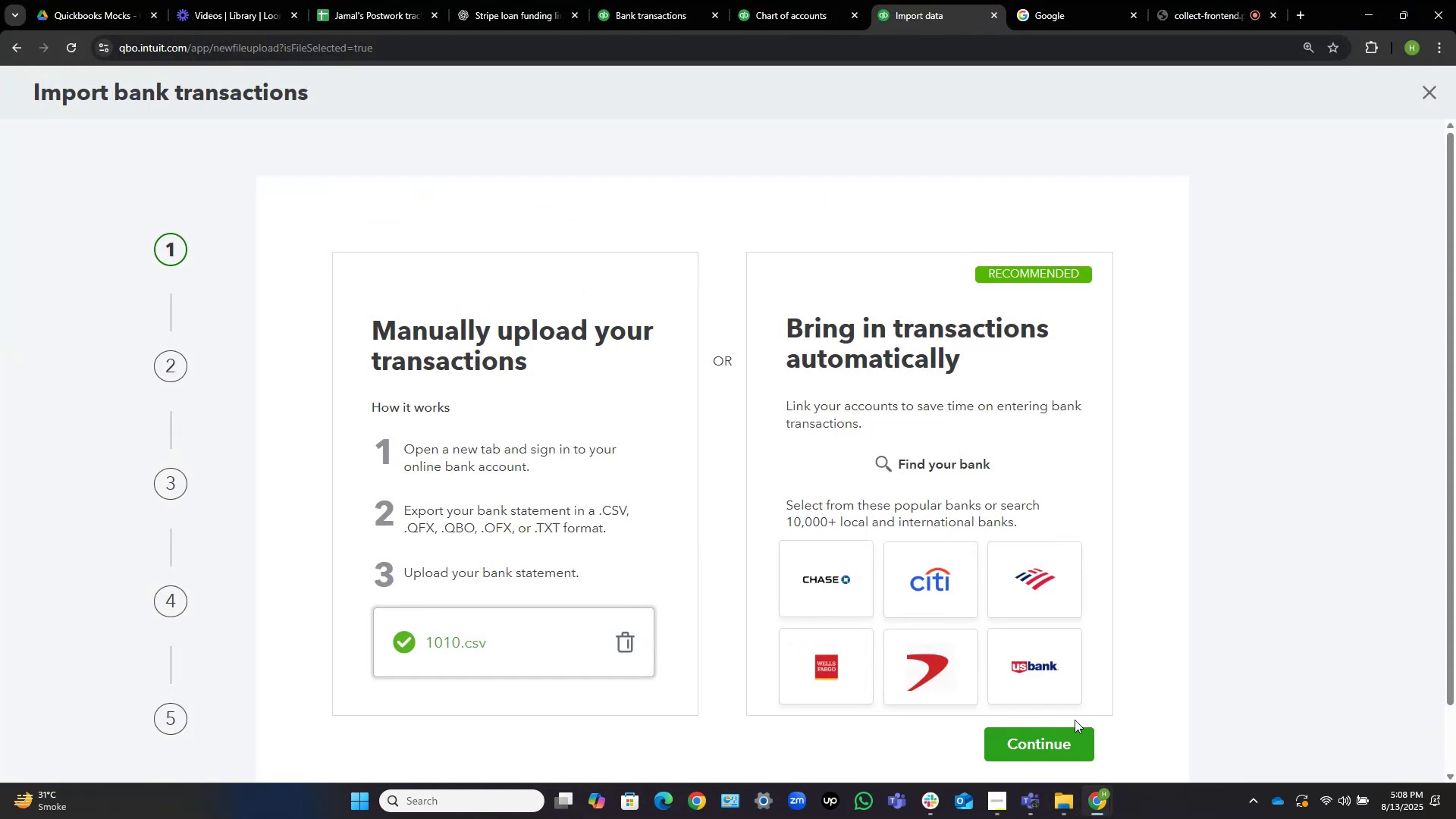 
left_click([1060, 739])
 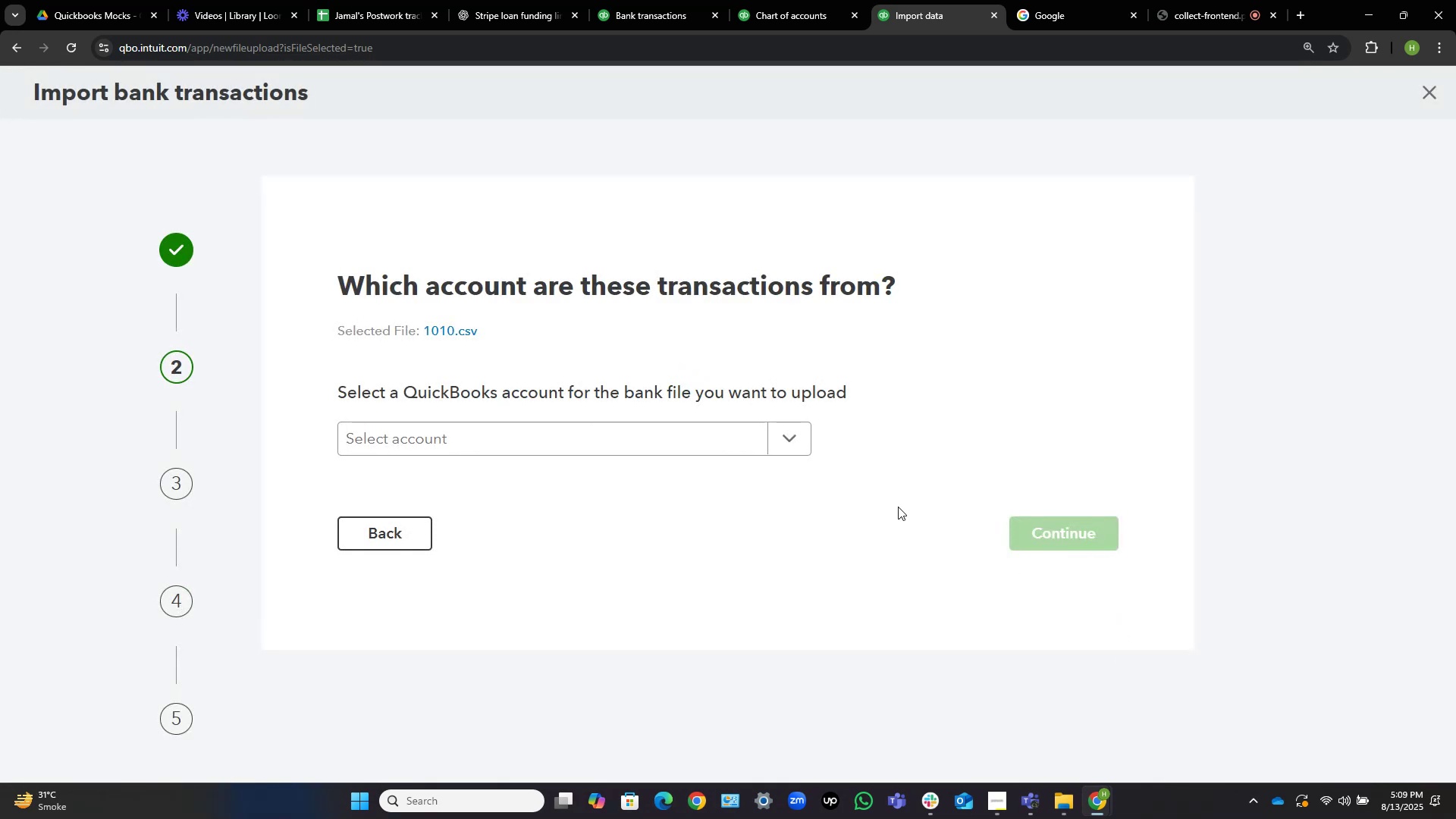 
left_click([463, 418])
 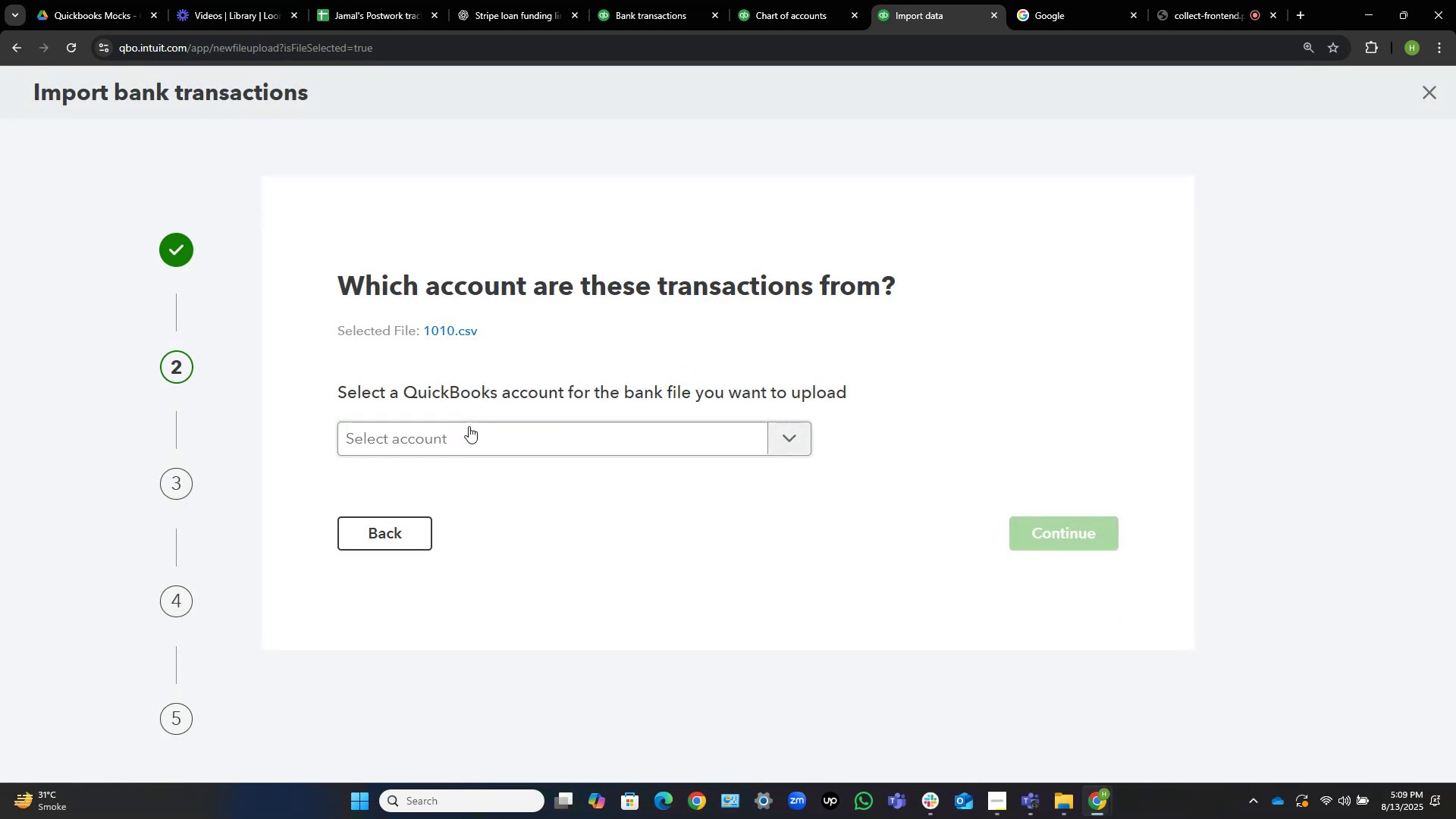 
double_click([470, 428])
 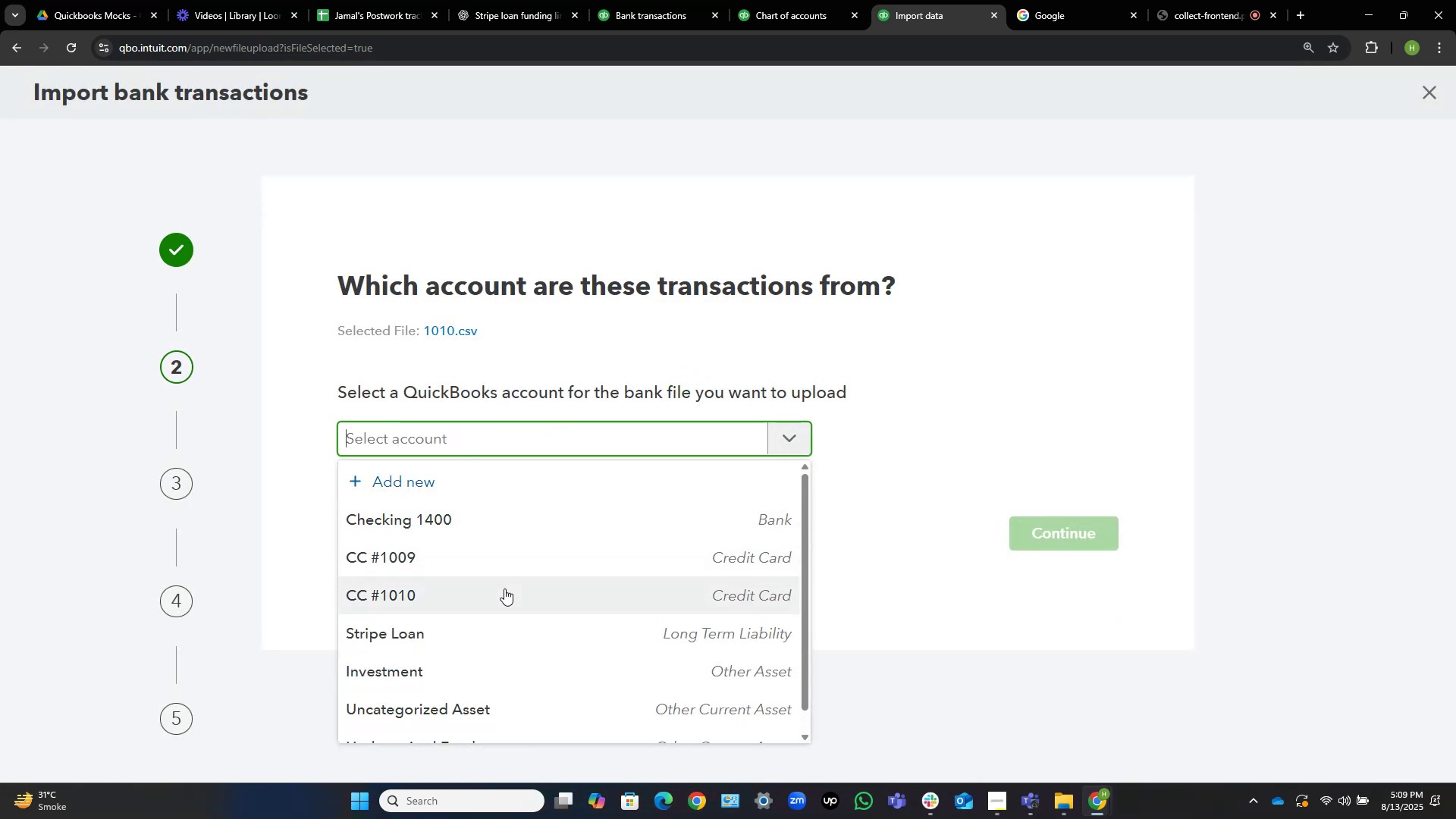 
left_click([504, 588])
 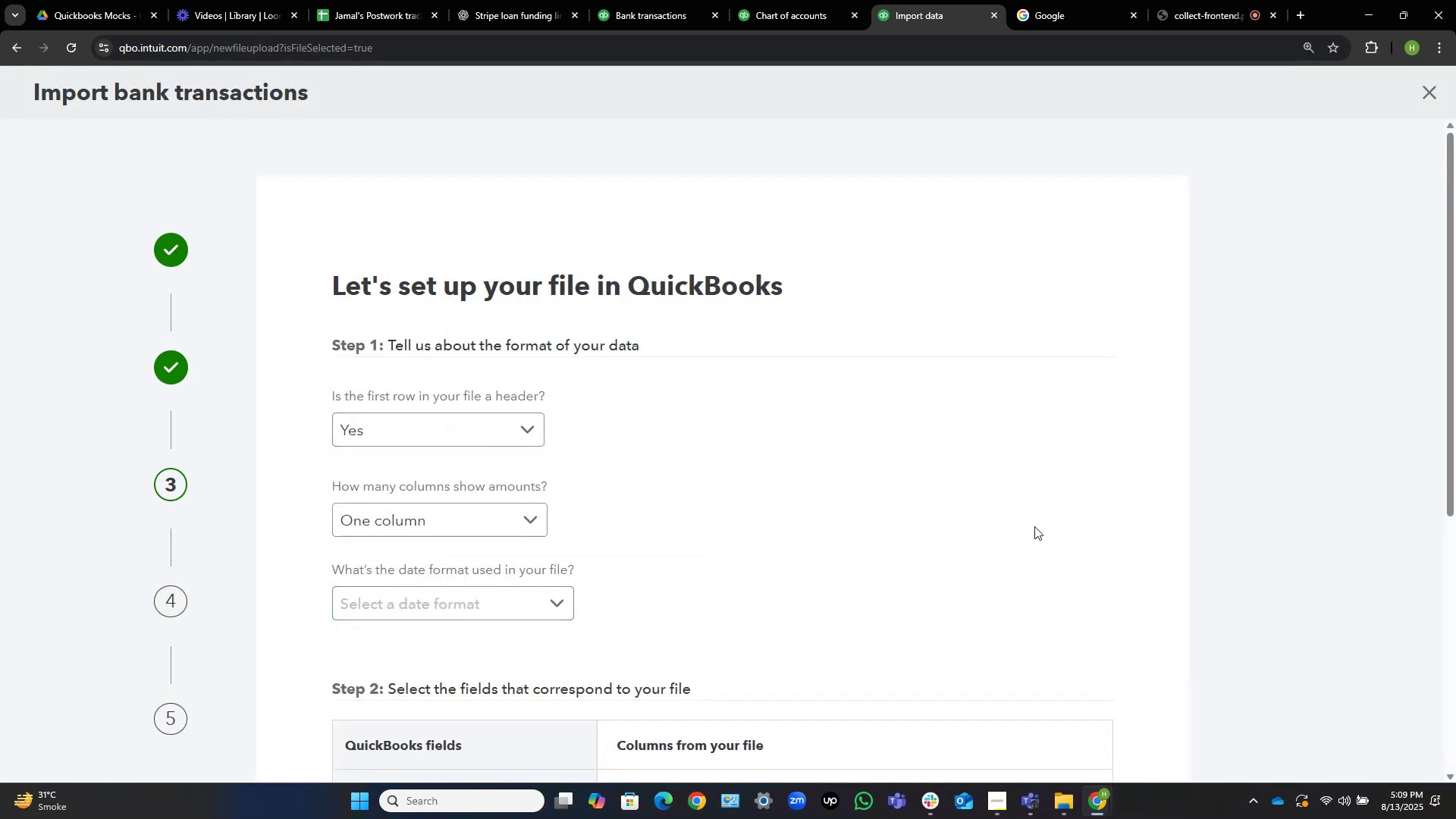 
scroll: coordinate [698, 453], scroll_direction: down, amount: 3.0
 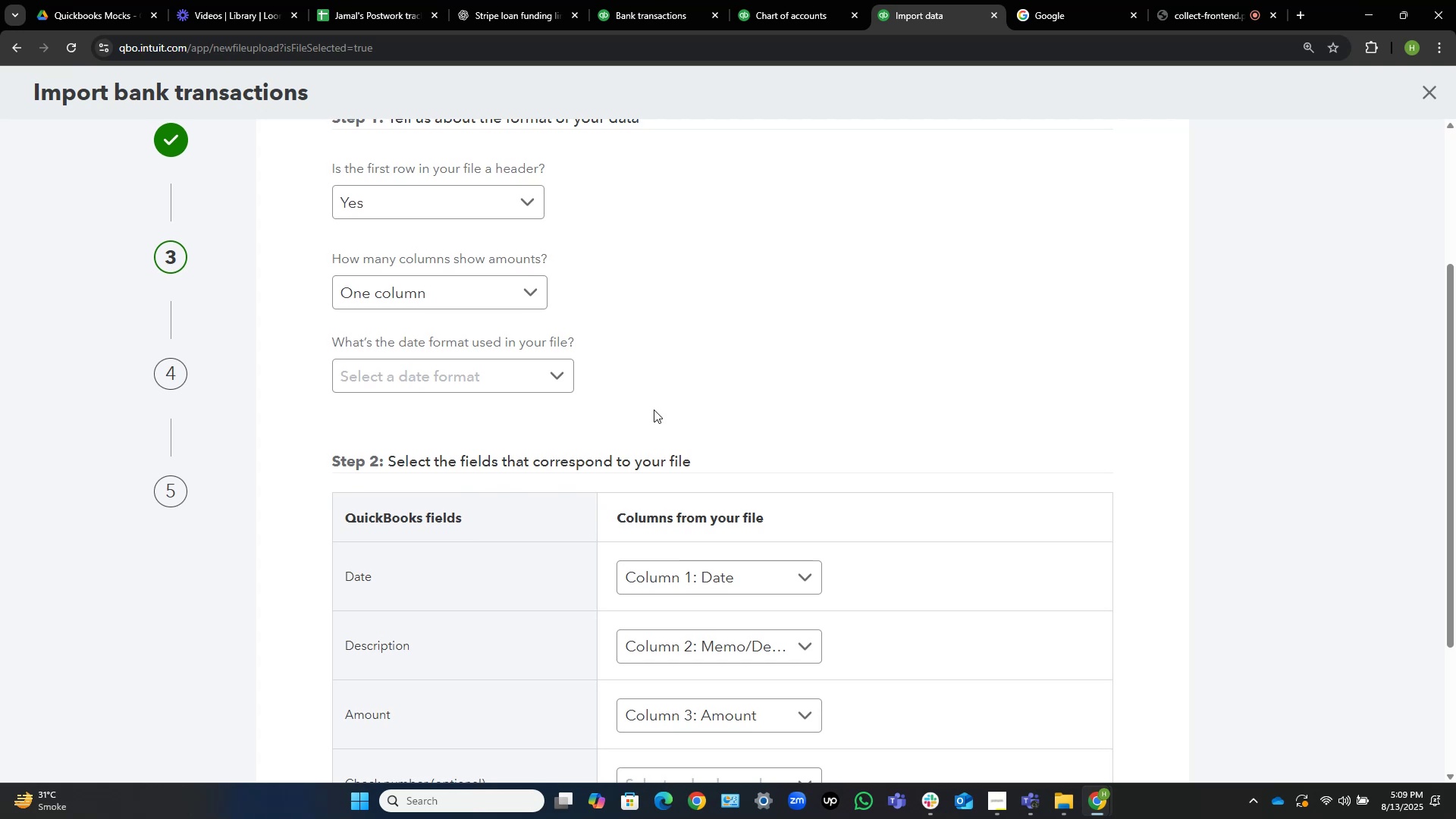 
left_click([485, 370])
 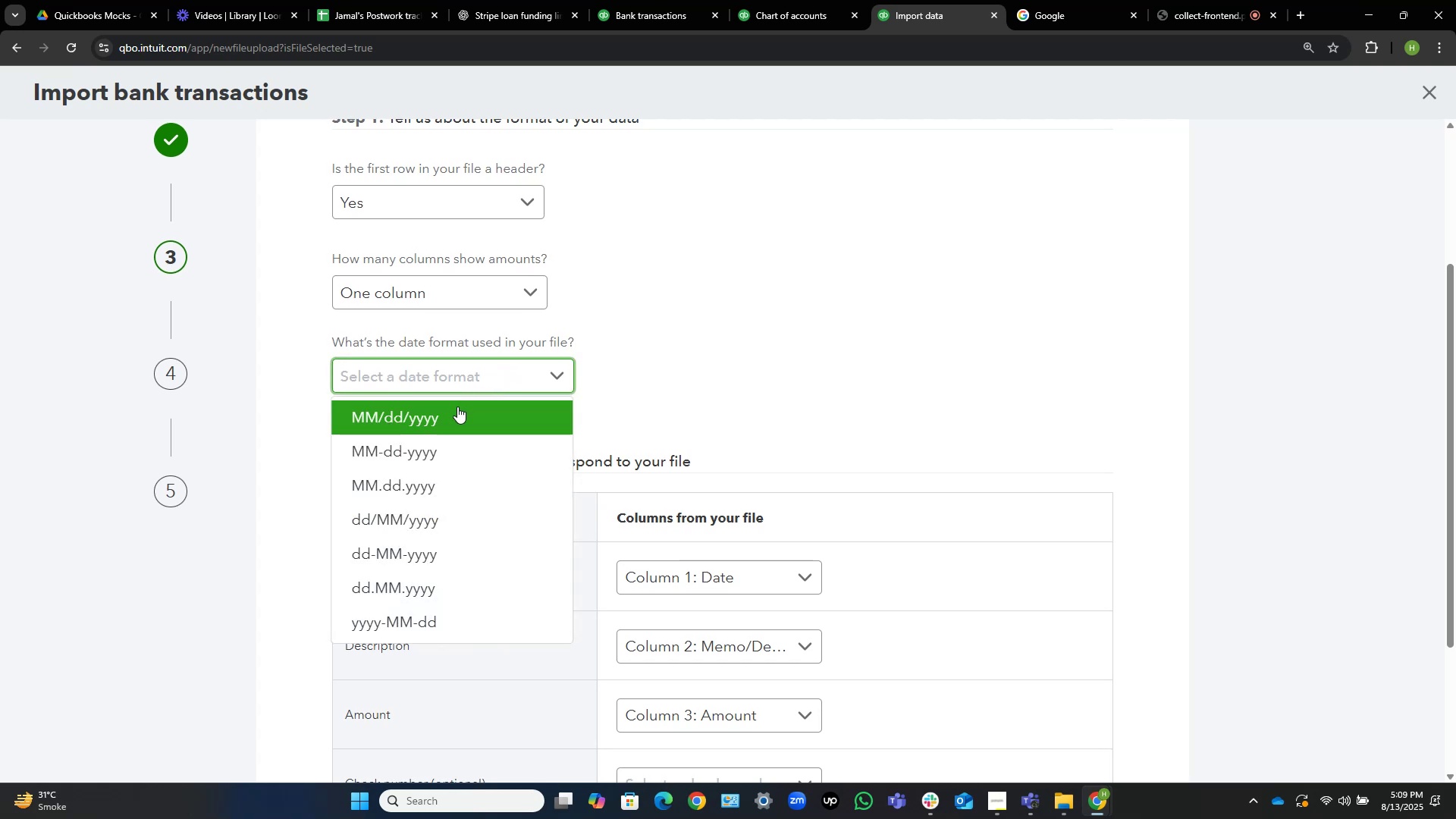 
left_click([455, 415])
 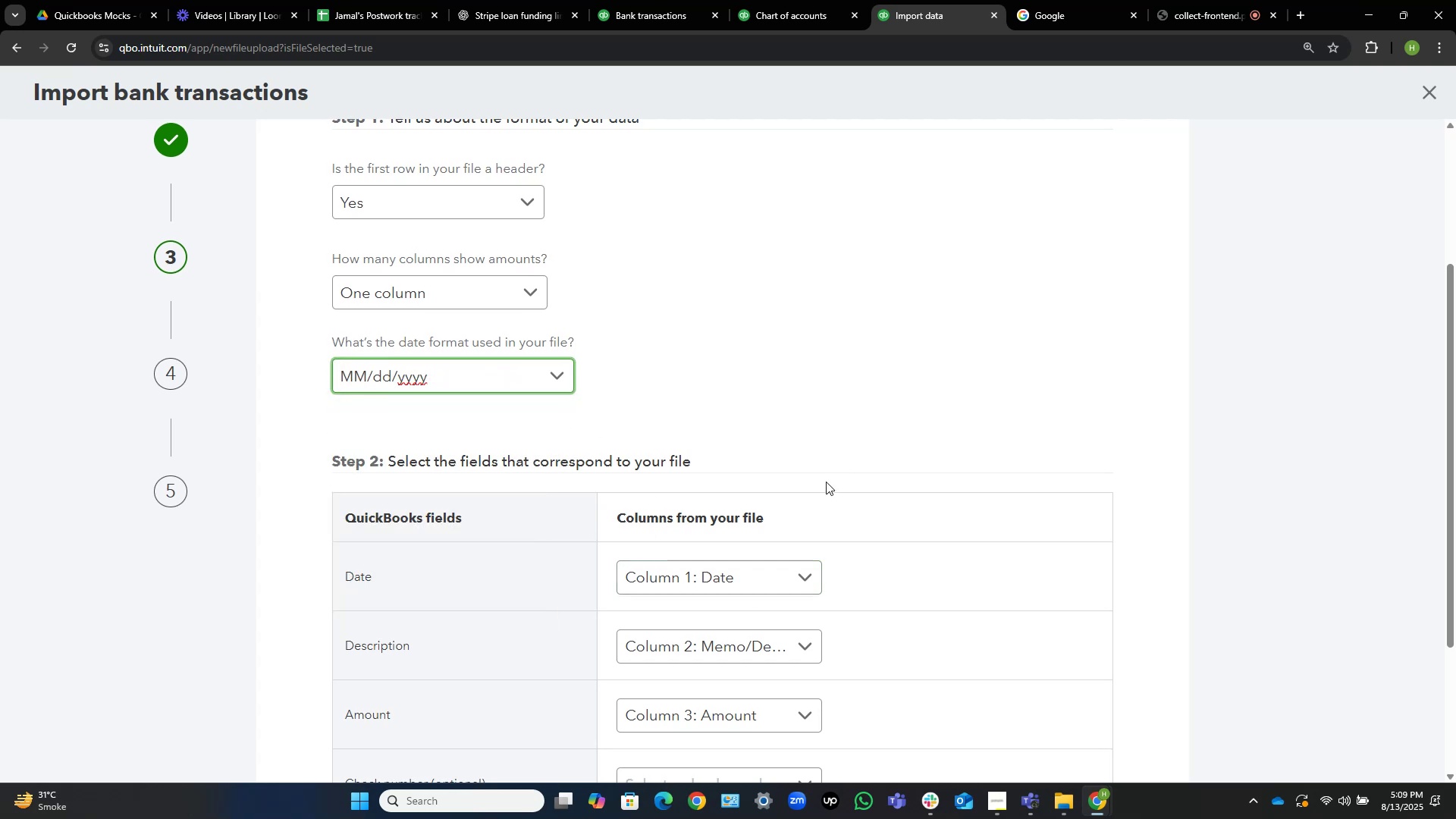 
scroll: coordinate [776, 601], scroll_direction: down, amount: 1.0
 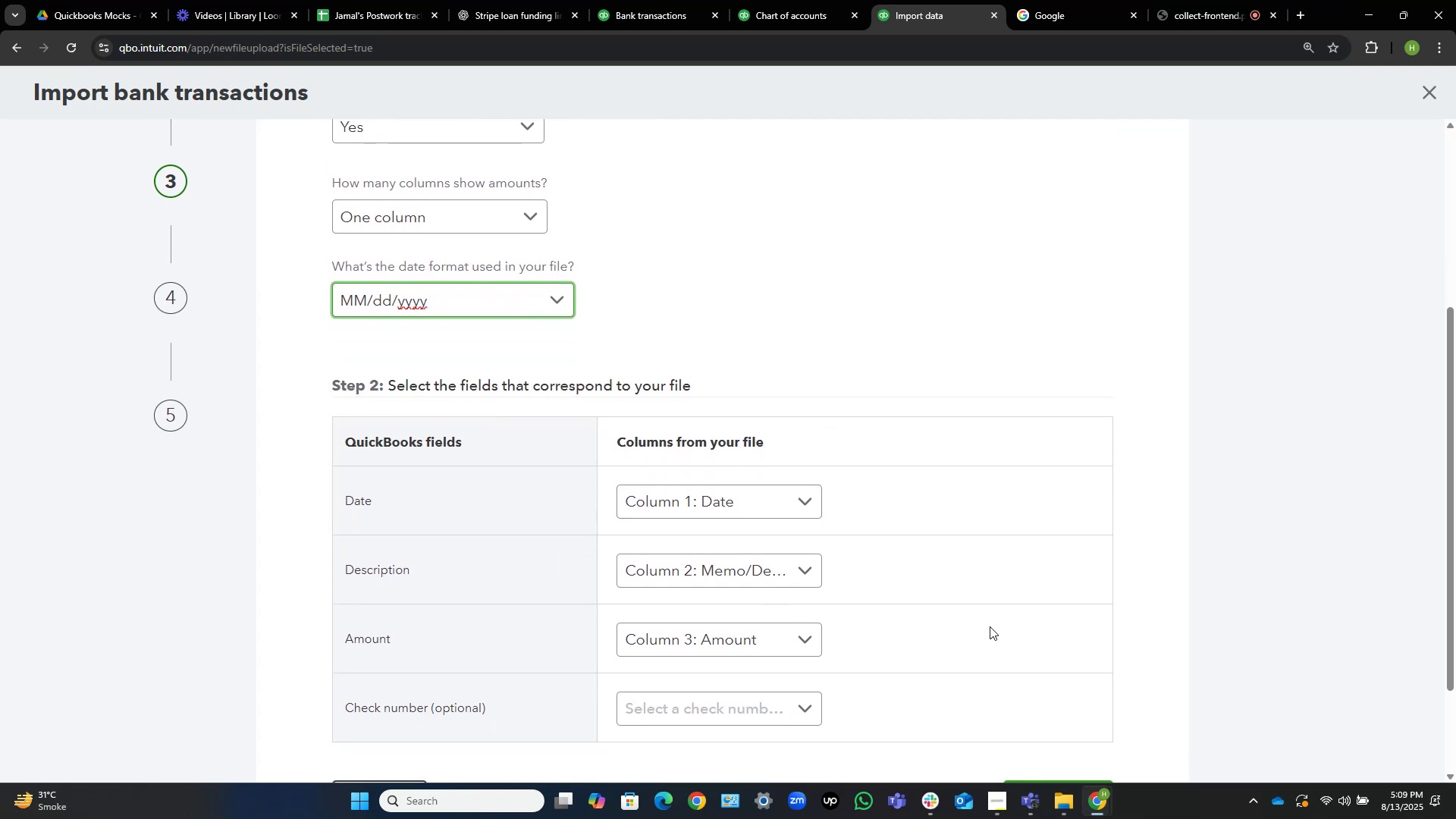 
scroll: coordinate [1165, 643], scroll_direction: up, amount: 1.0
 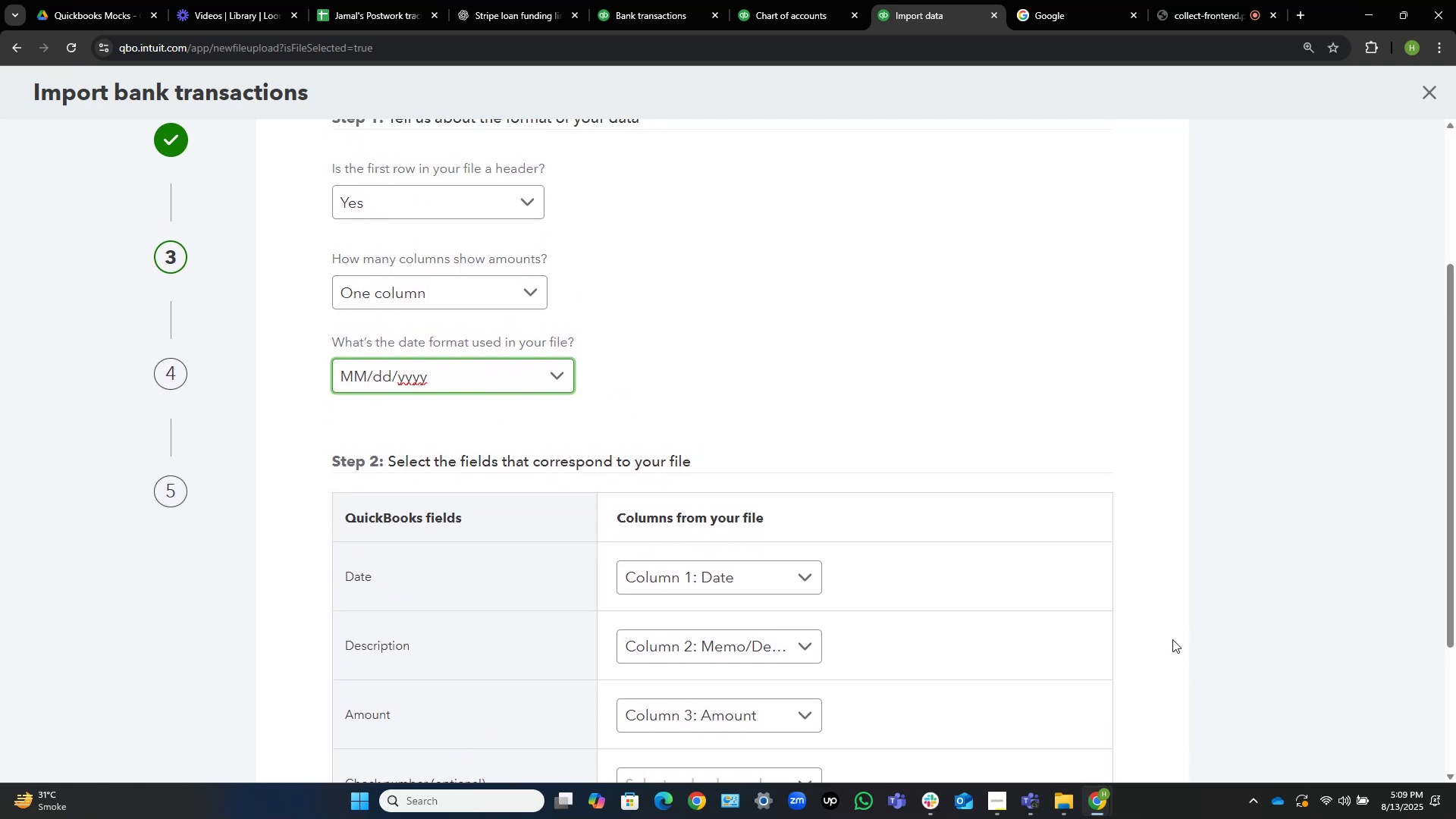 
scroll: coordinate [1169, 642], scroll_direction: down, amount: 2.0
 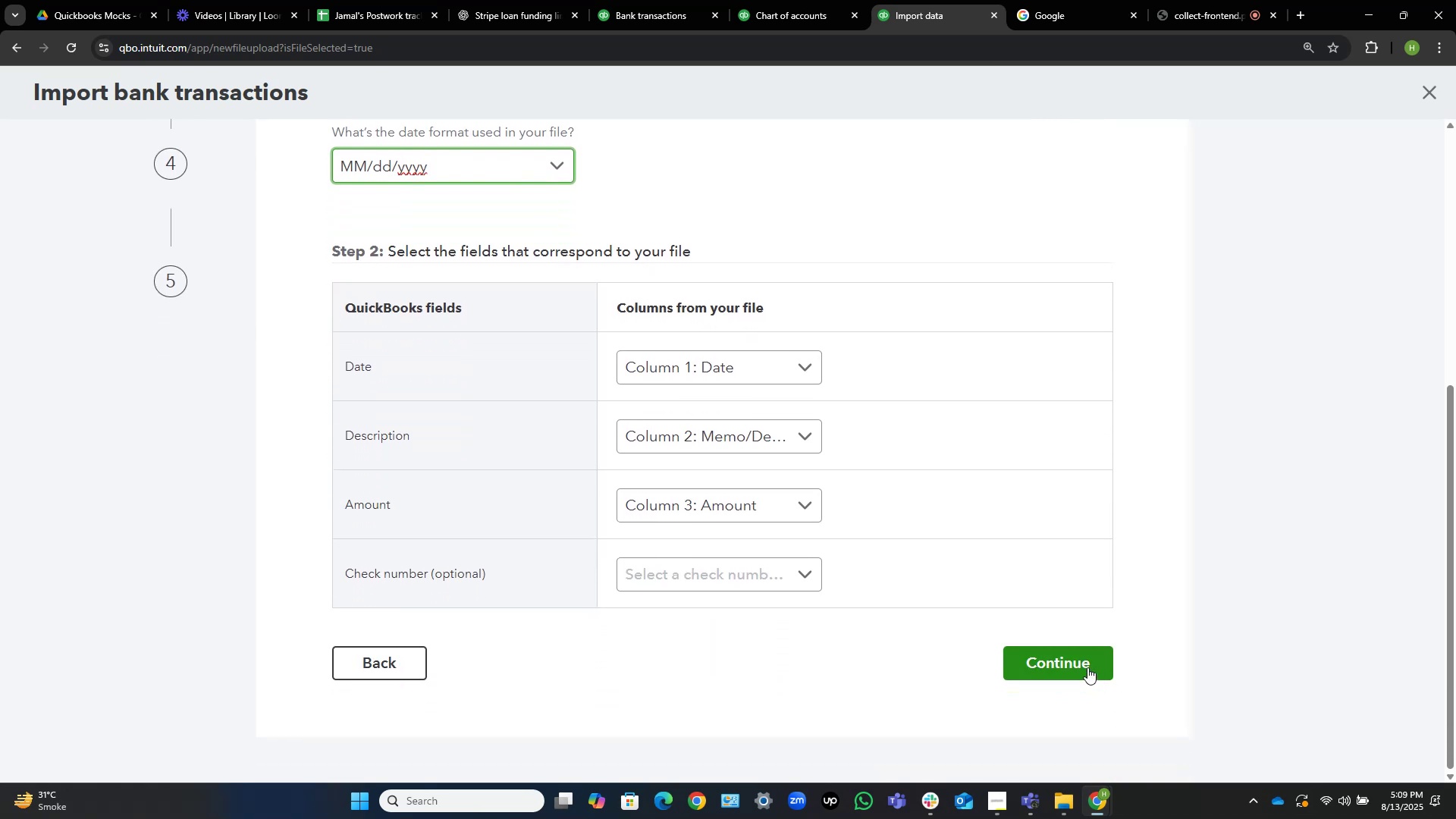 
left_click([1065, 659])
 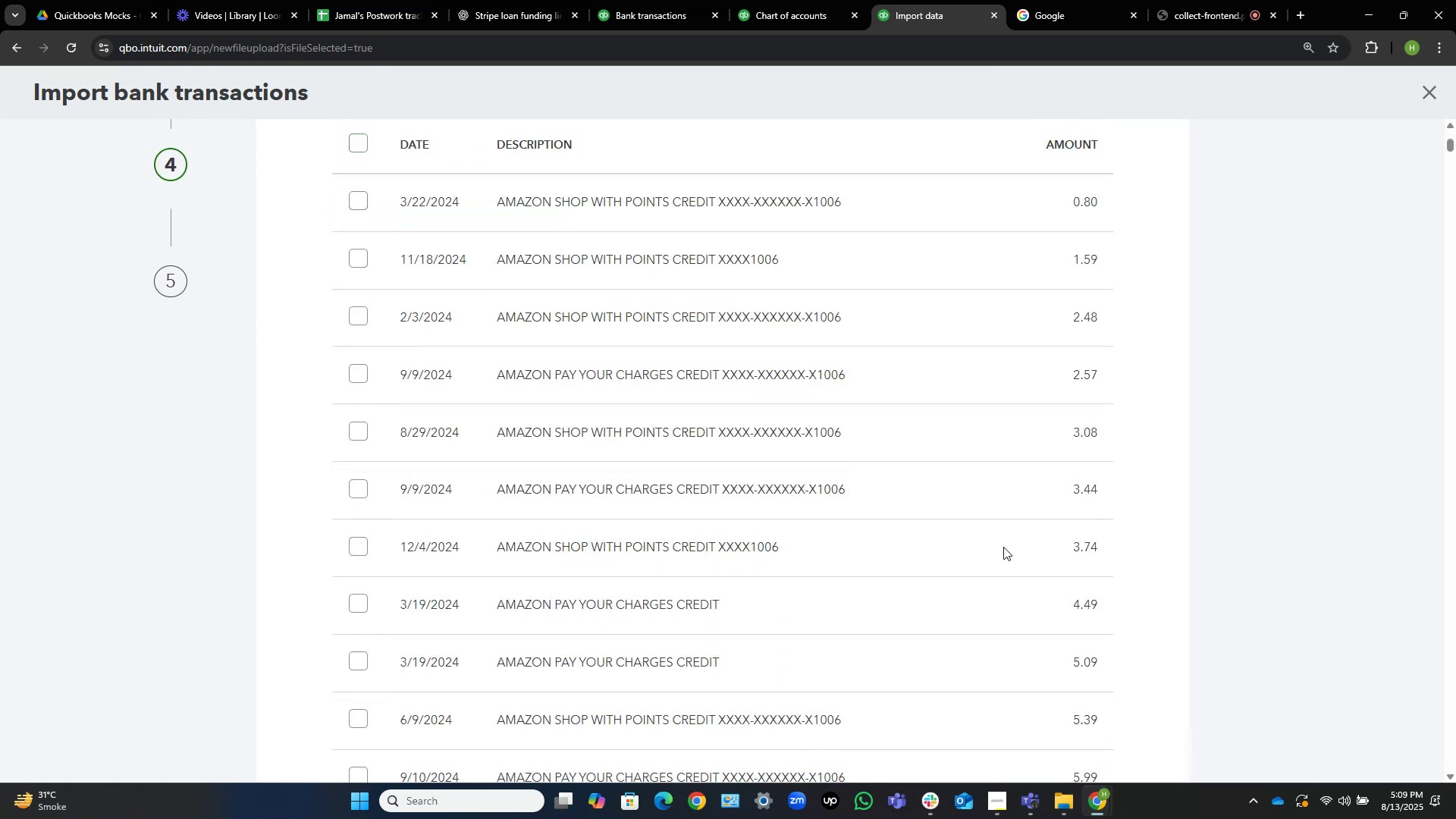 
scroll: coordinate [708, 388], scroll_direction: up, amount: 5.0
 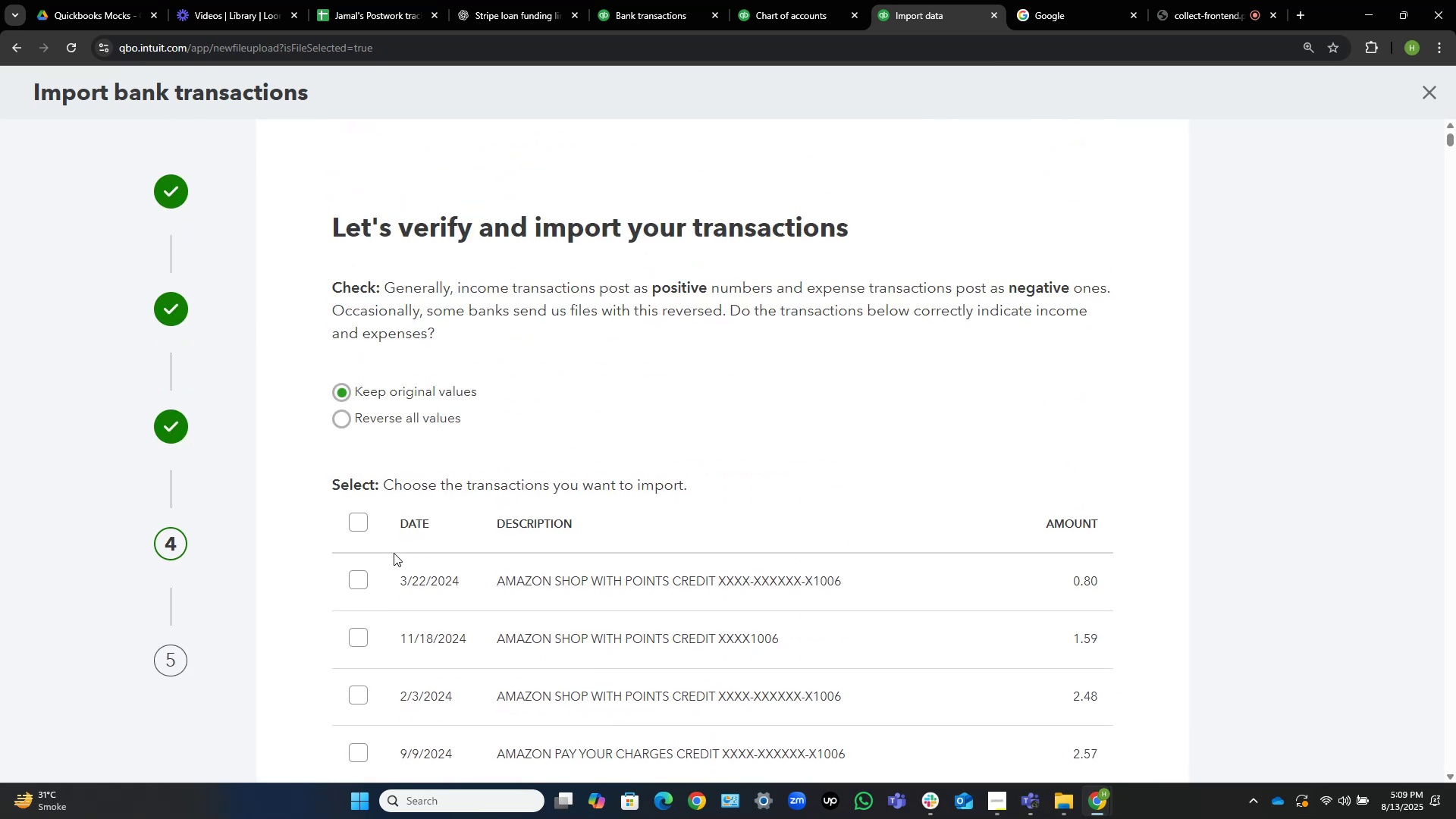 
left_click([361, 523])
 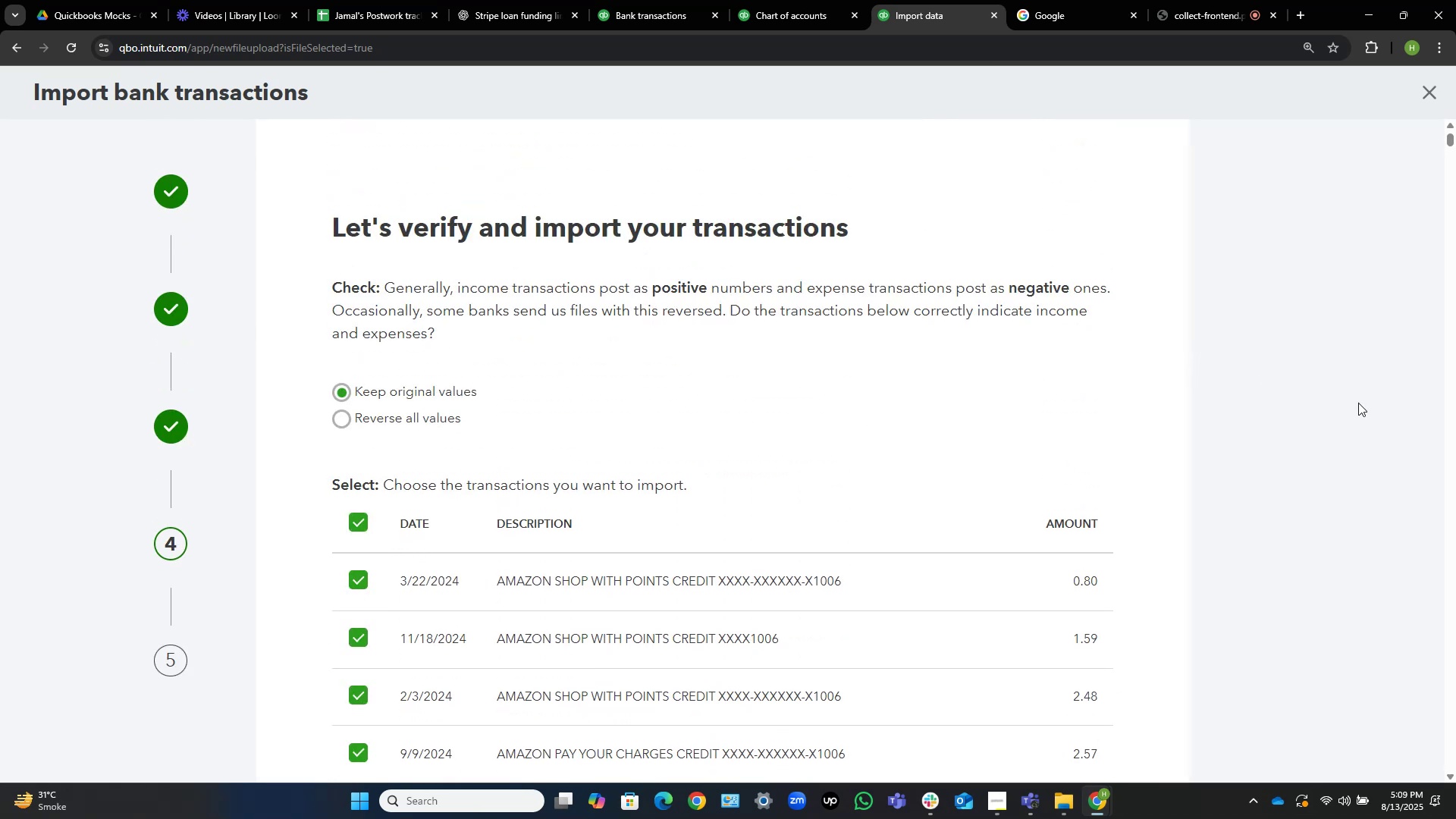 
scroll: coordinate [1447, 285], scroll_direction: down, amount: 1.0
 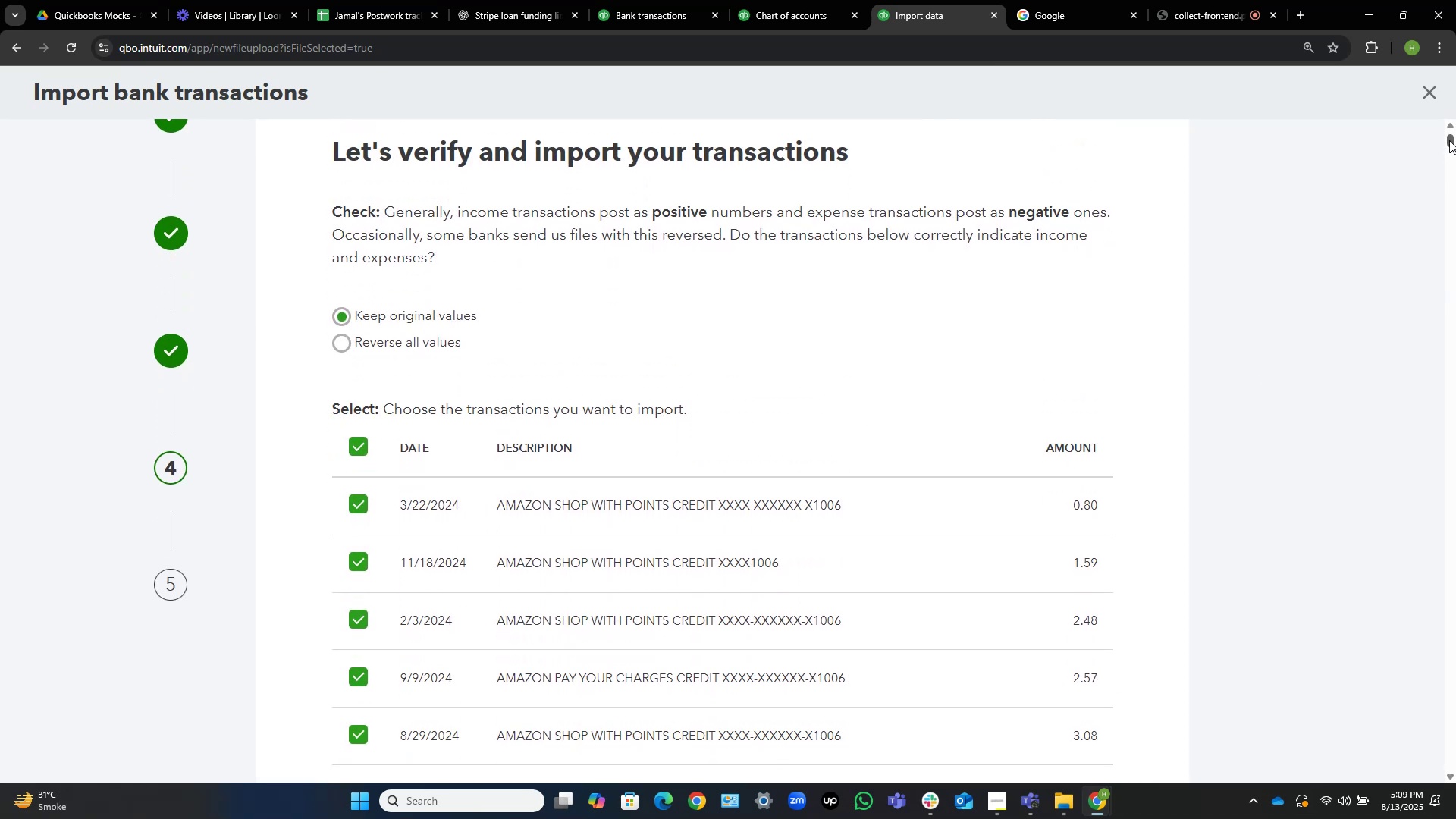 
left_click_drag(start_coordinate=[1450, 137], to_coordinate=[1434, 786])
 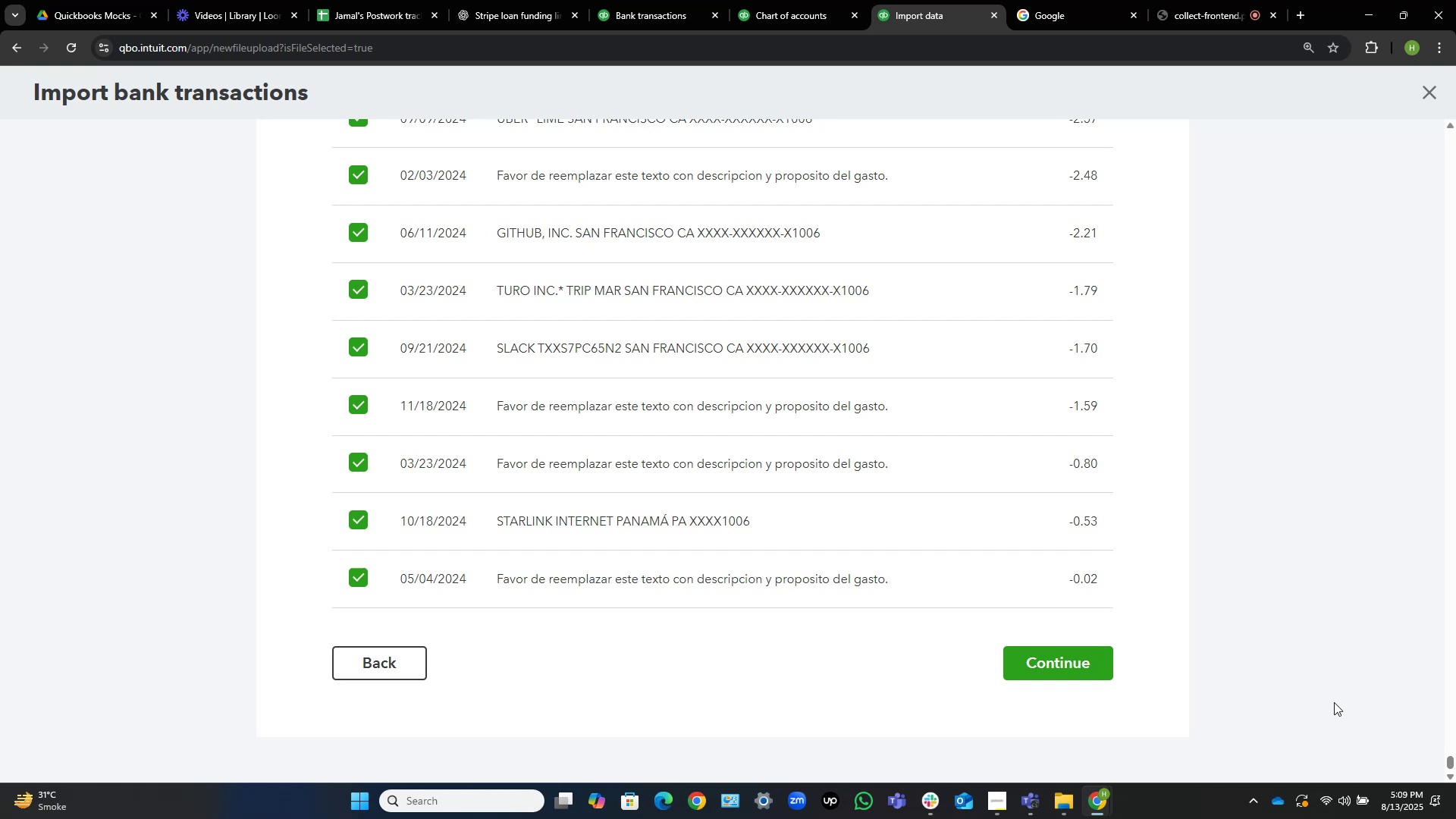 
wait(5.77)
 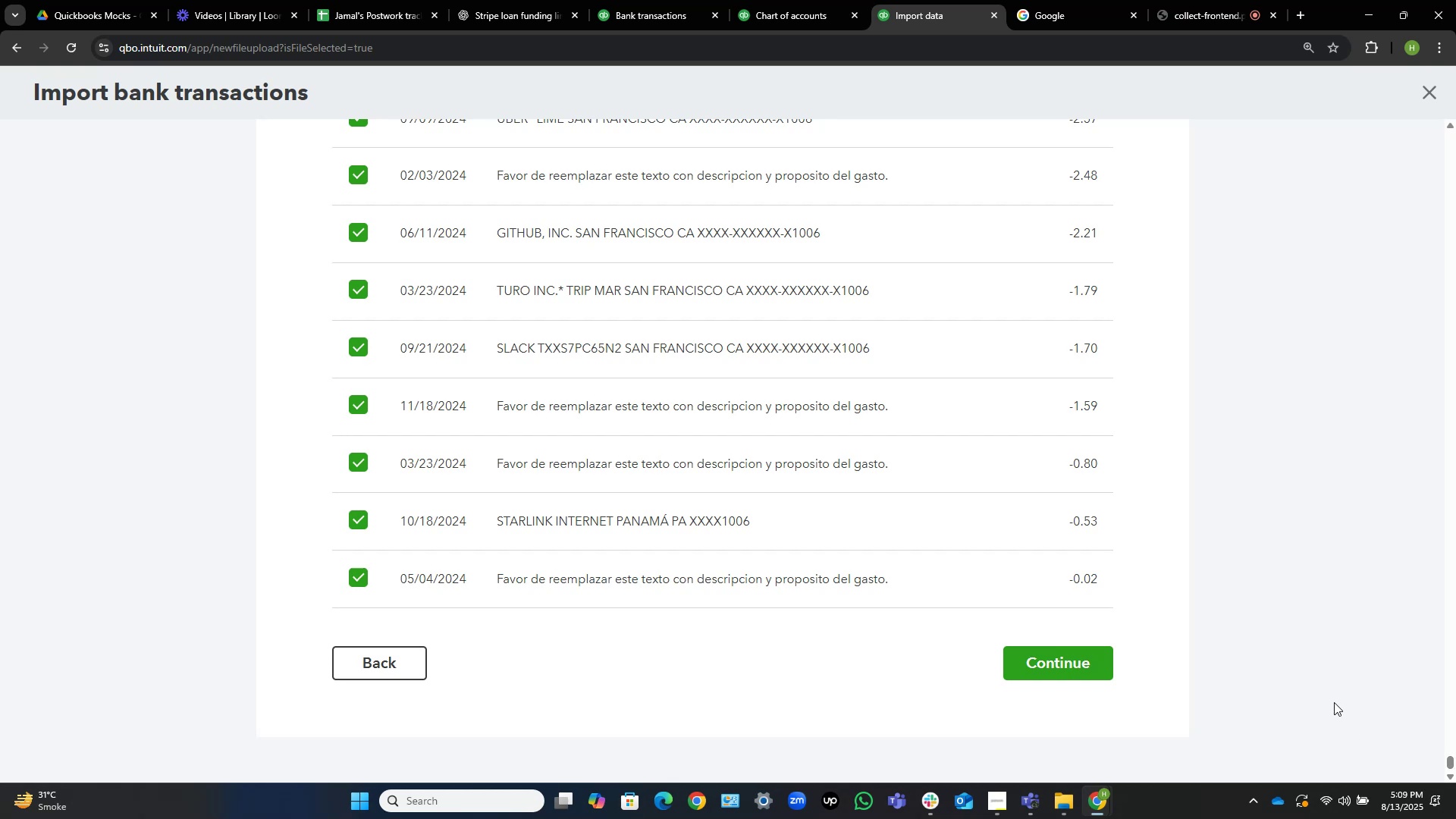 
left_click([1059, 664])
 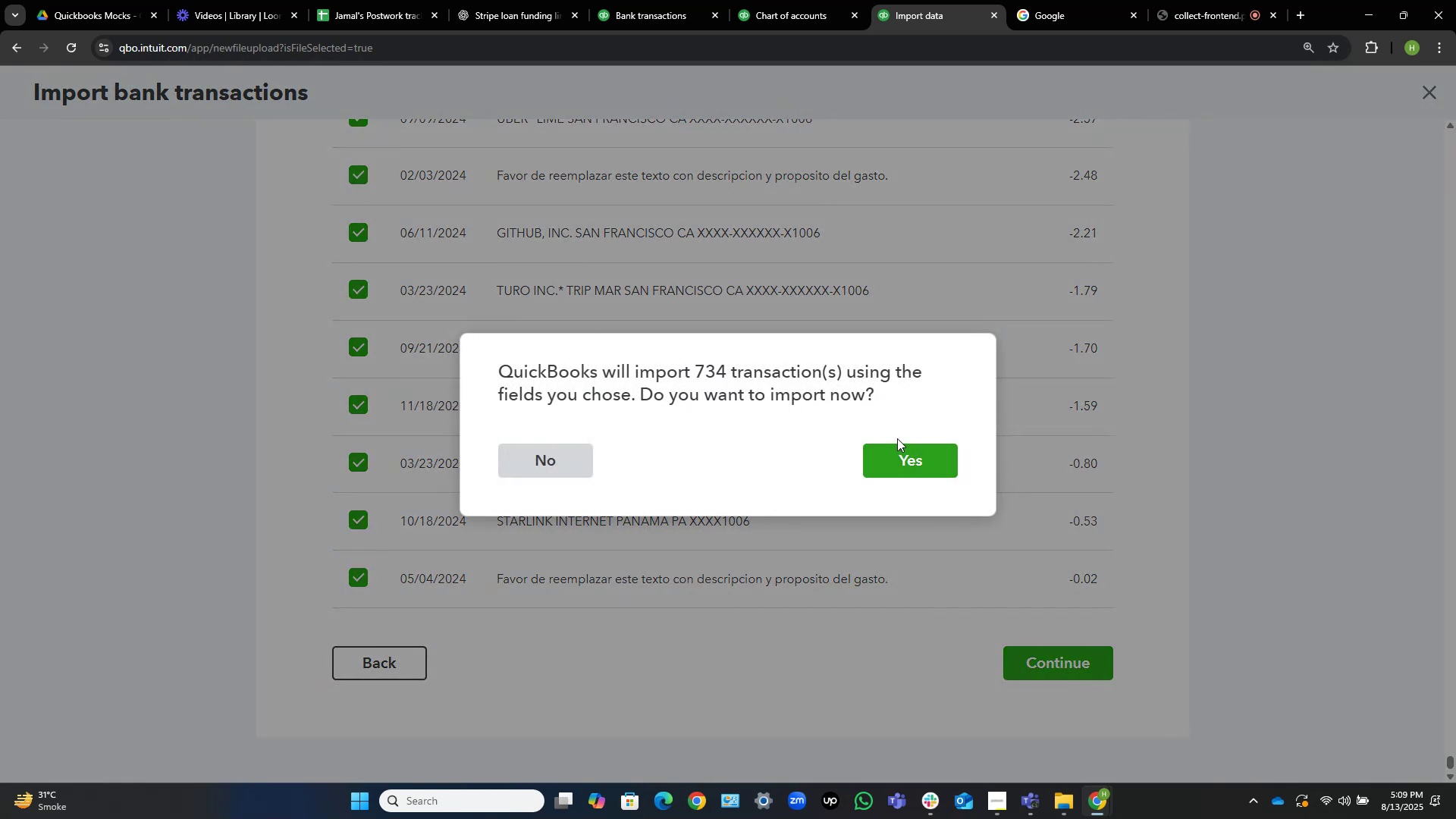 
wait(8.74)
 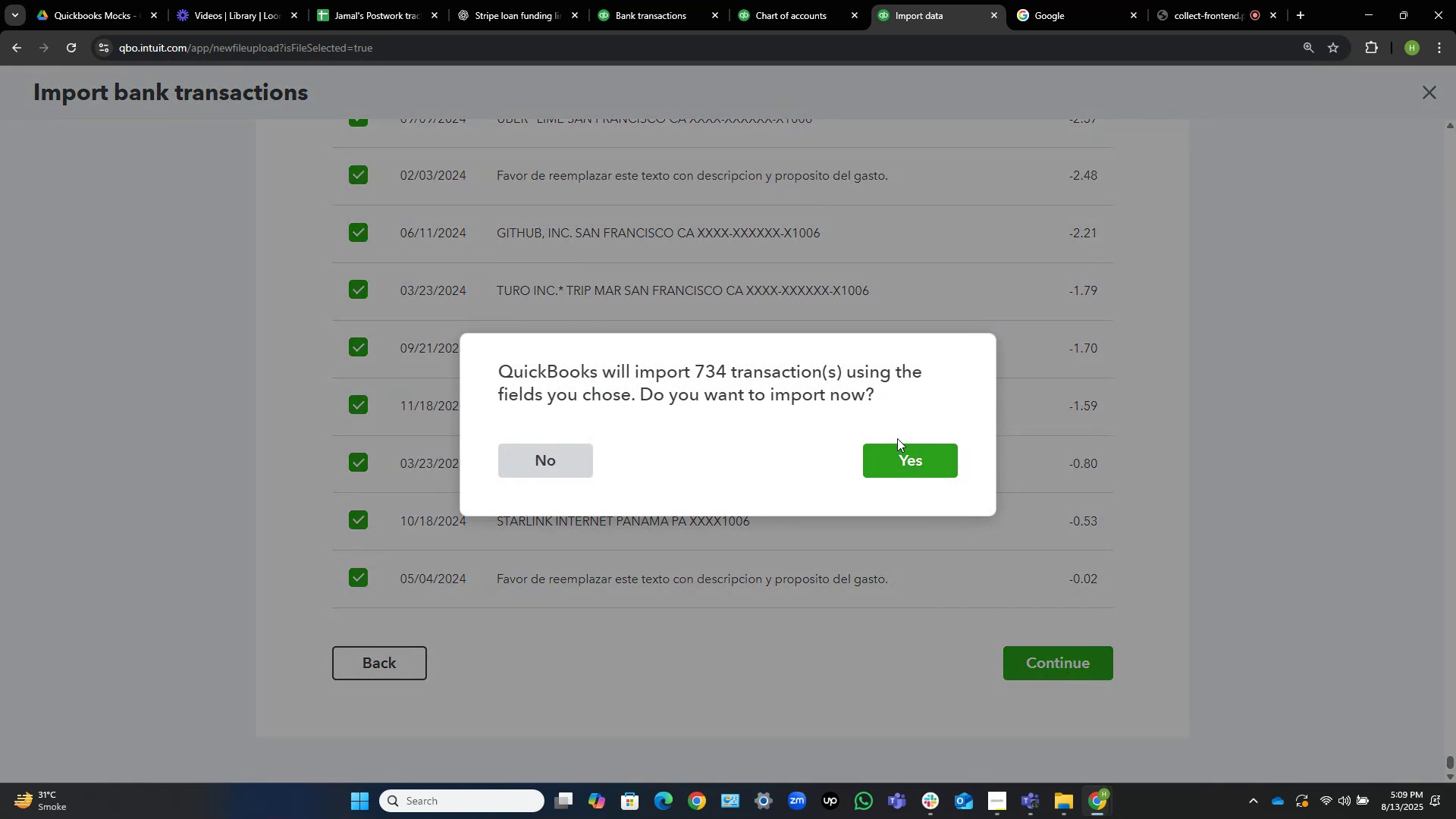 
left_click([914, 456])
 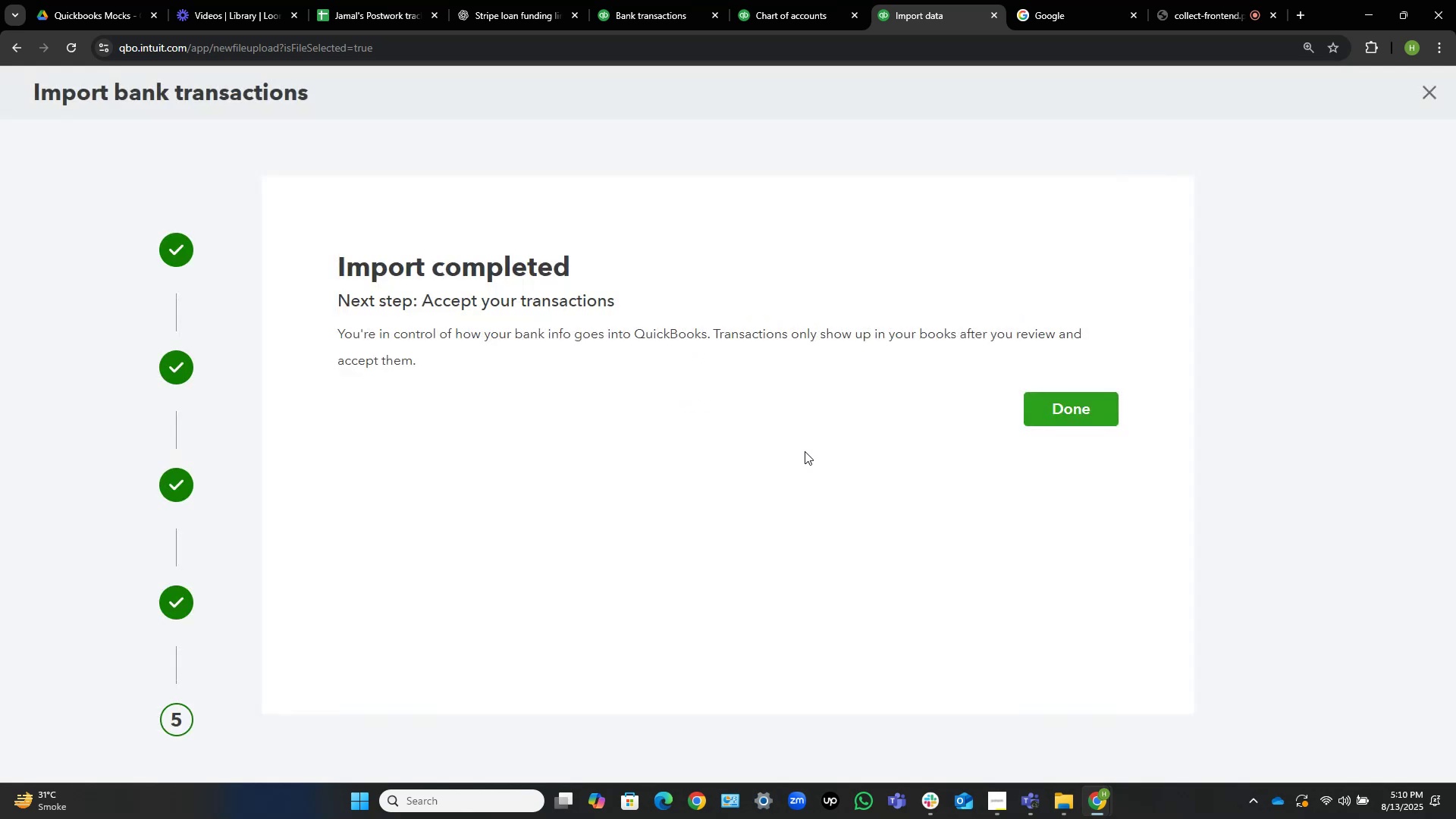 
wait(43.08)
 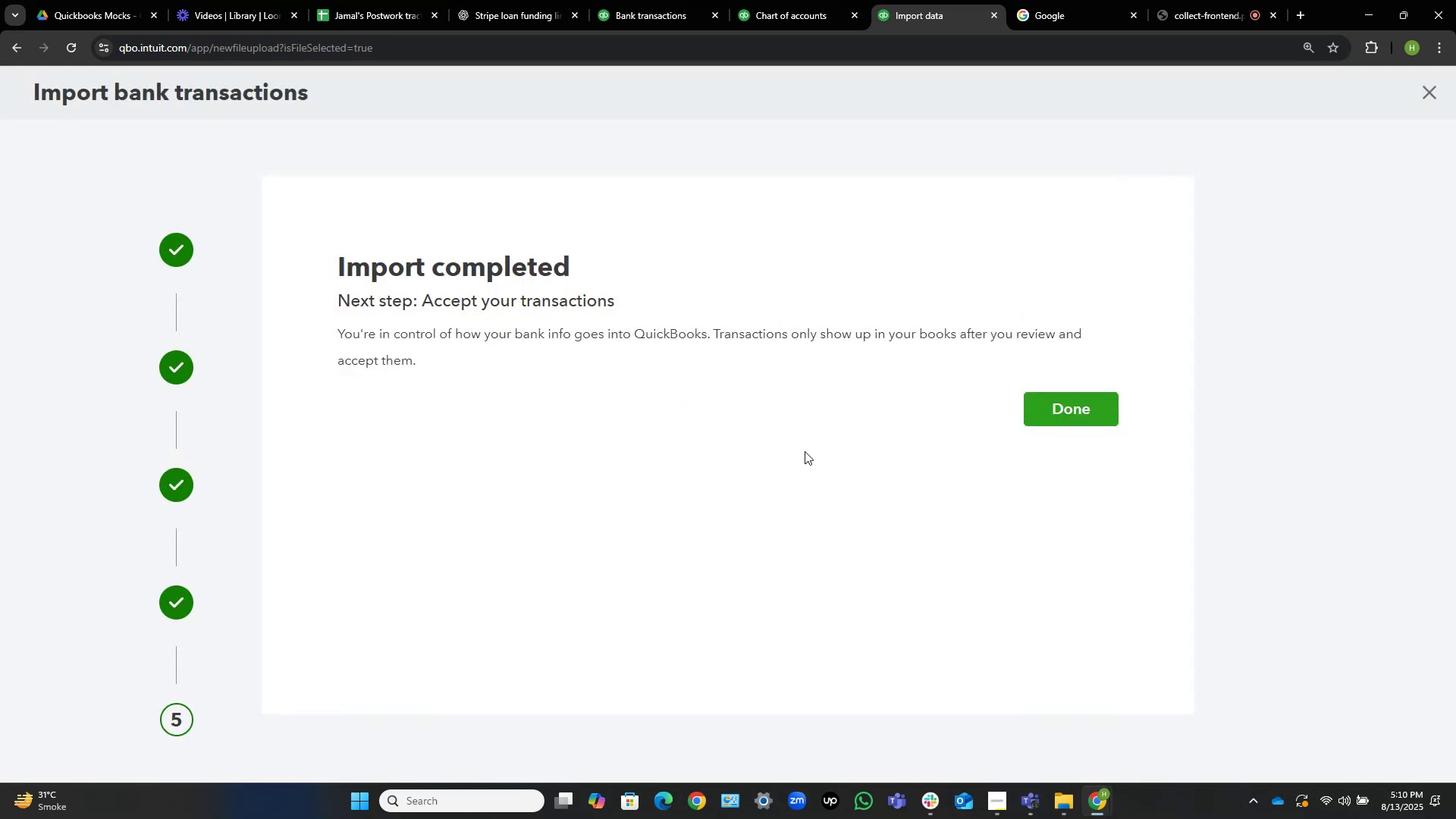 
left_click([1087, 418])
 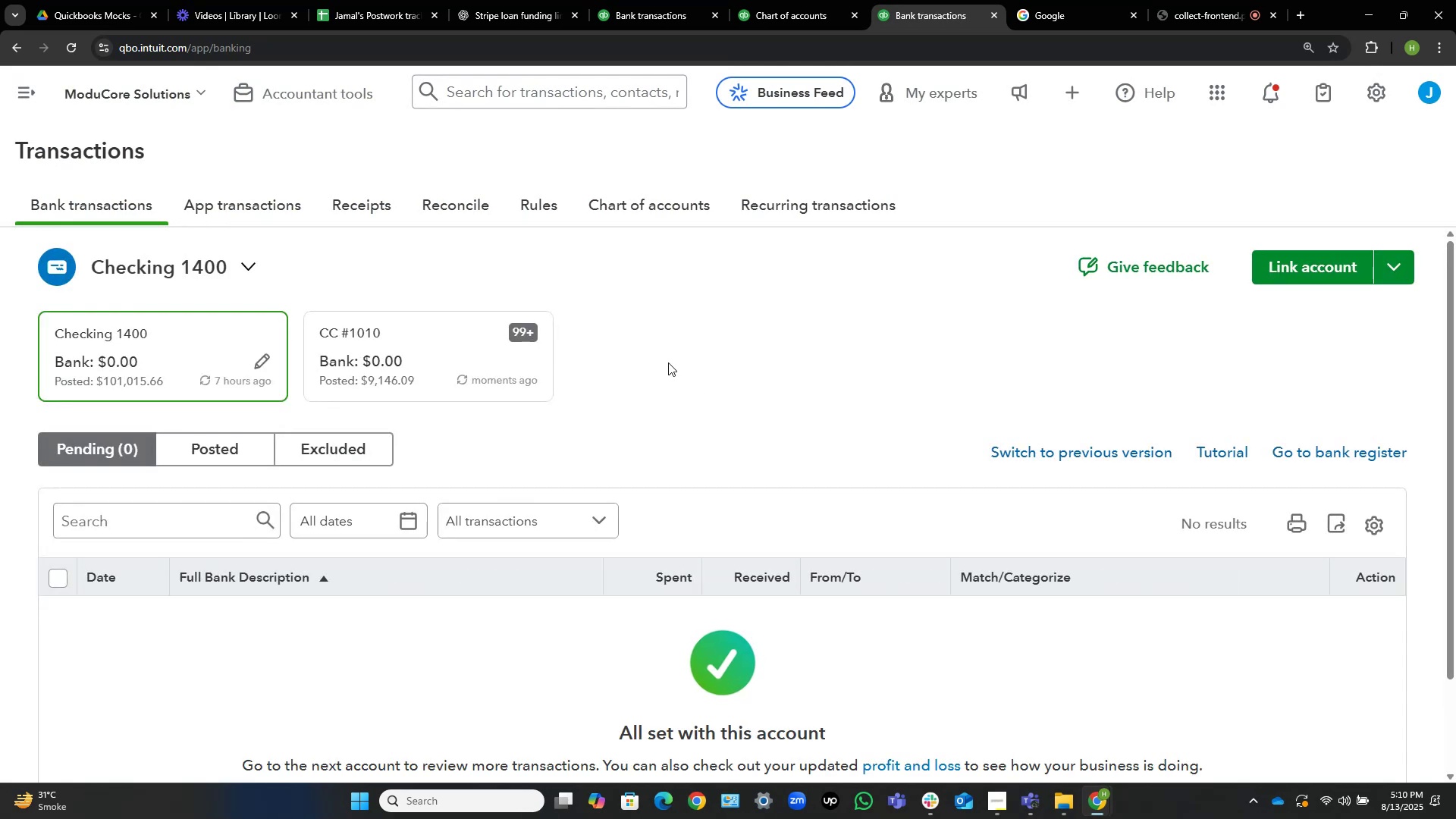 
wait(12.37)
 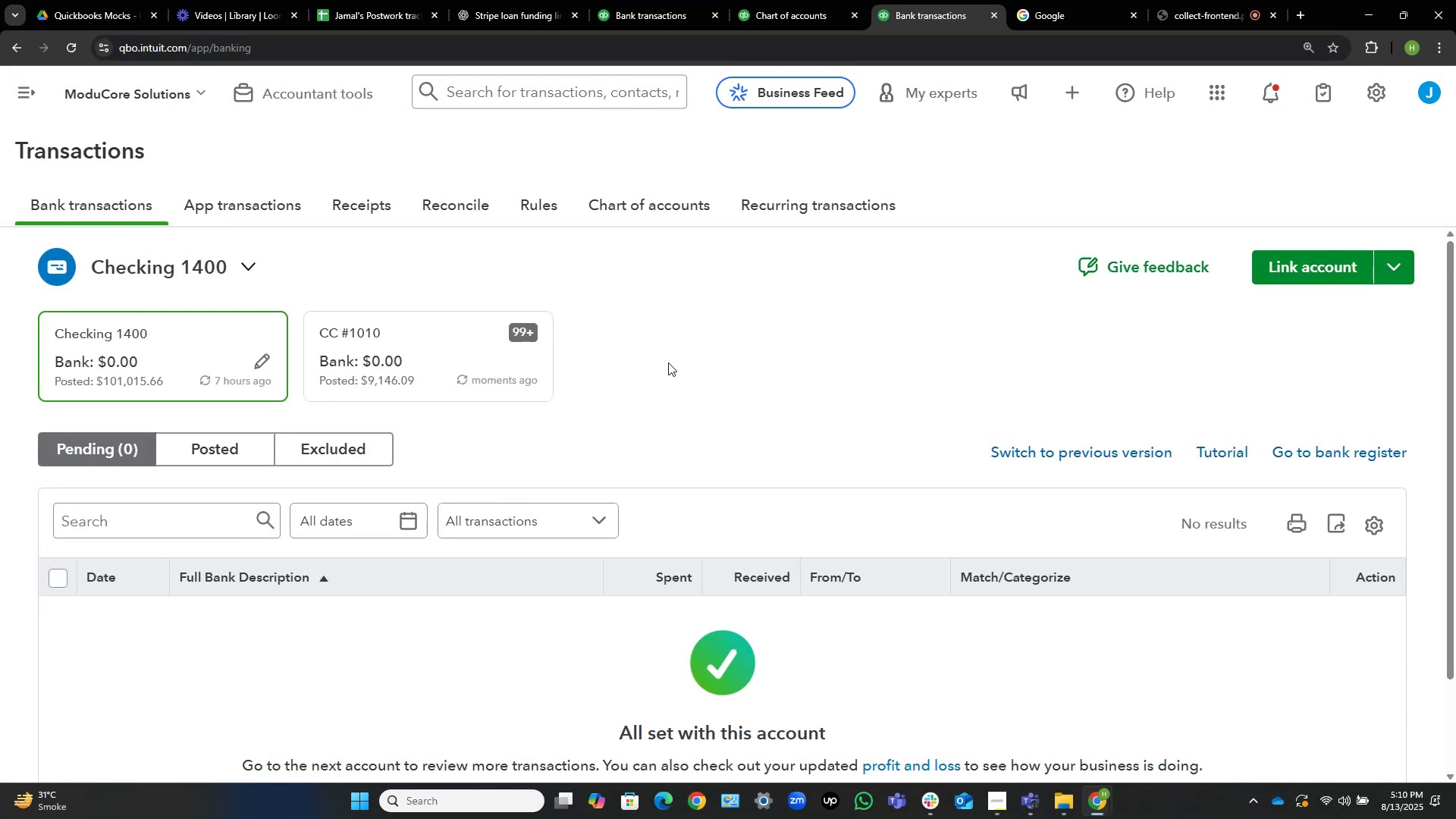 
left_click([1062, 802])
 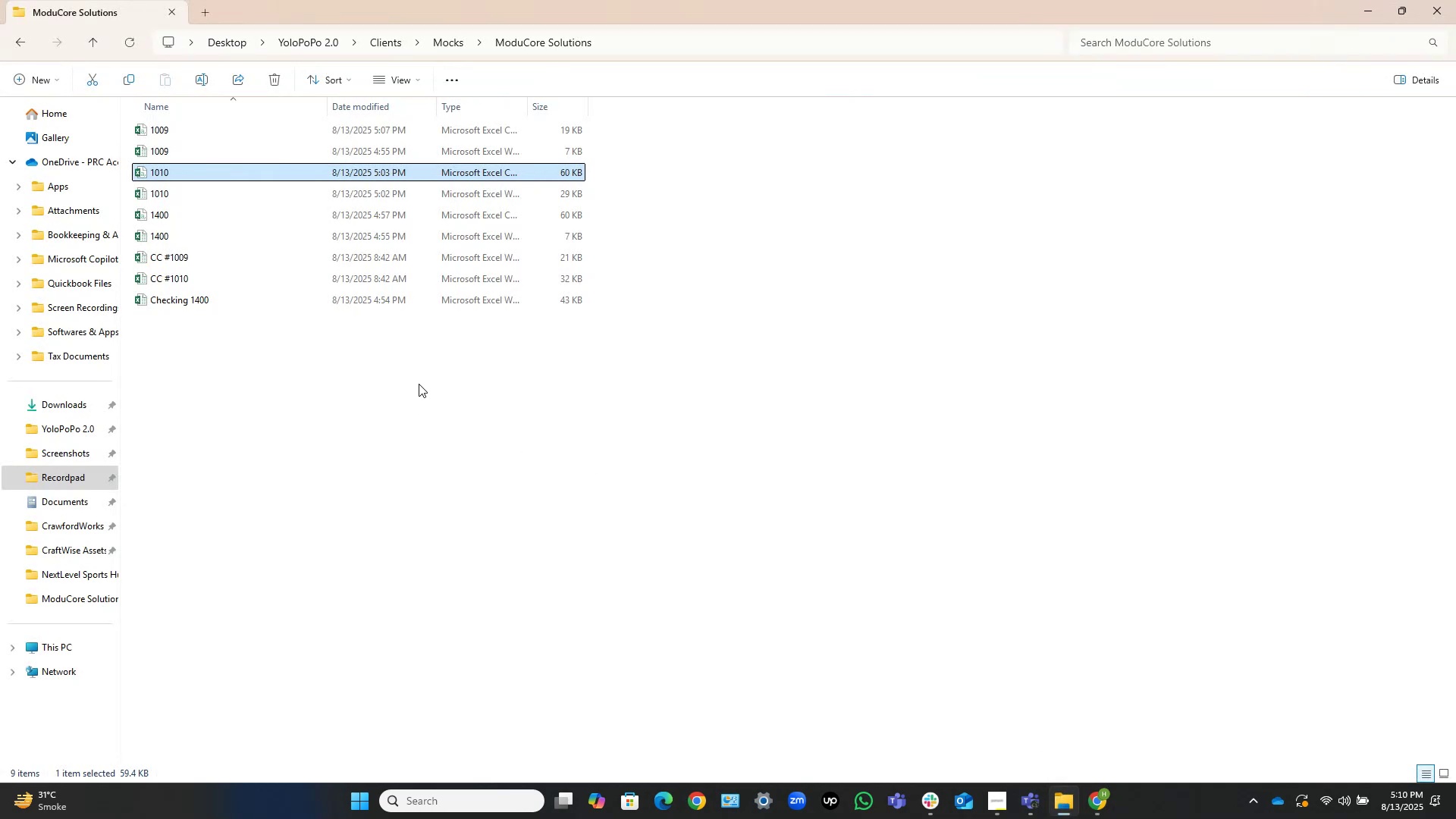 
left_click([419, 384])
 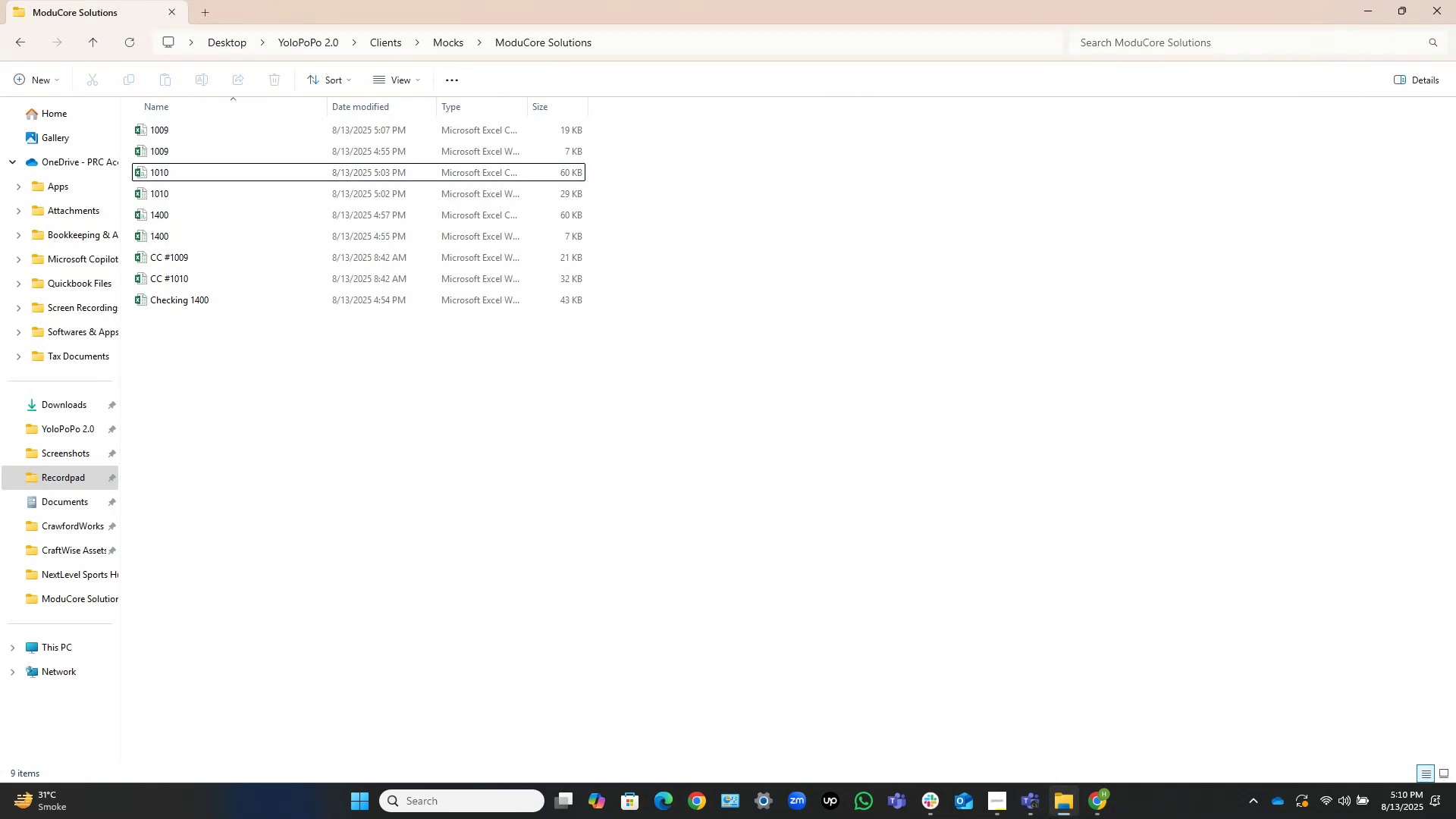 
left_click([1103, 802])
 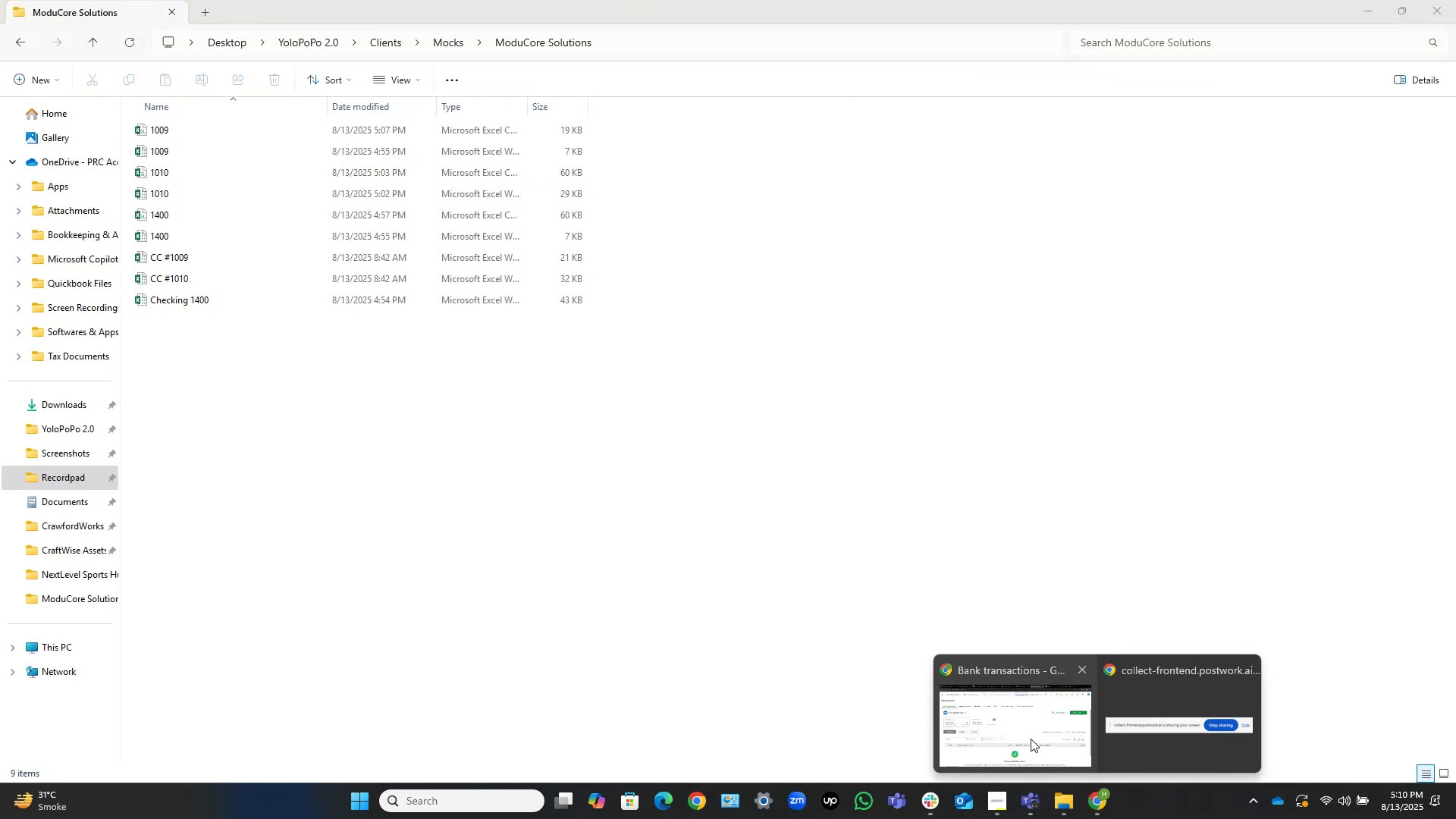 
left_click([1025, 733])
 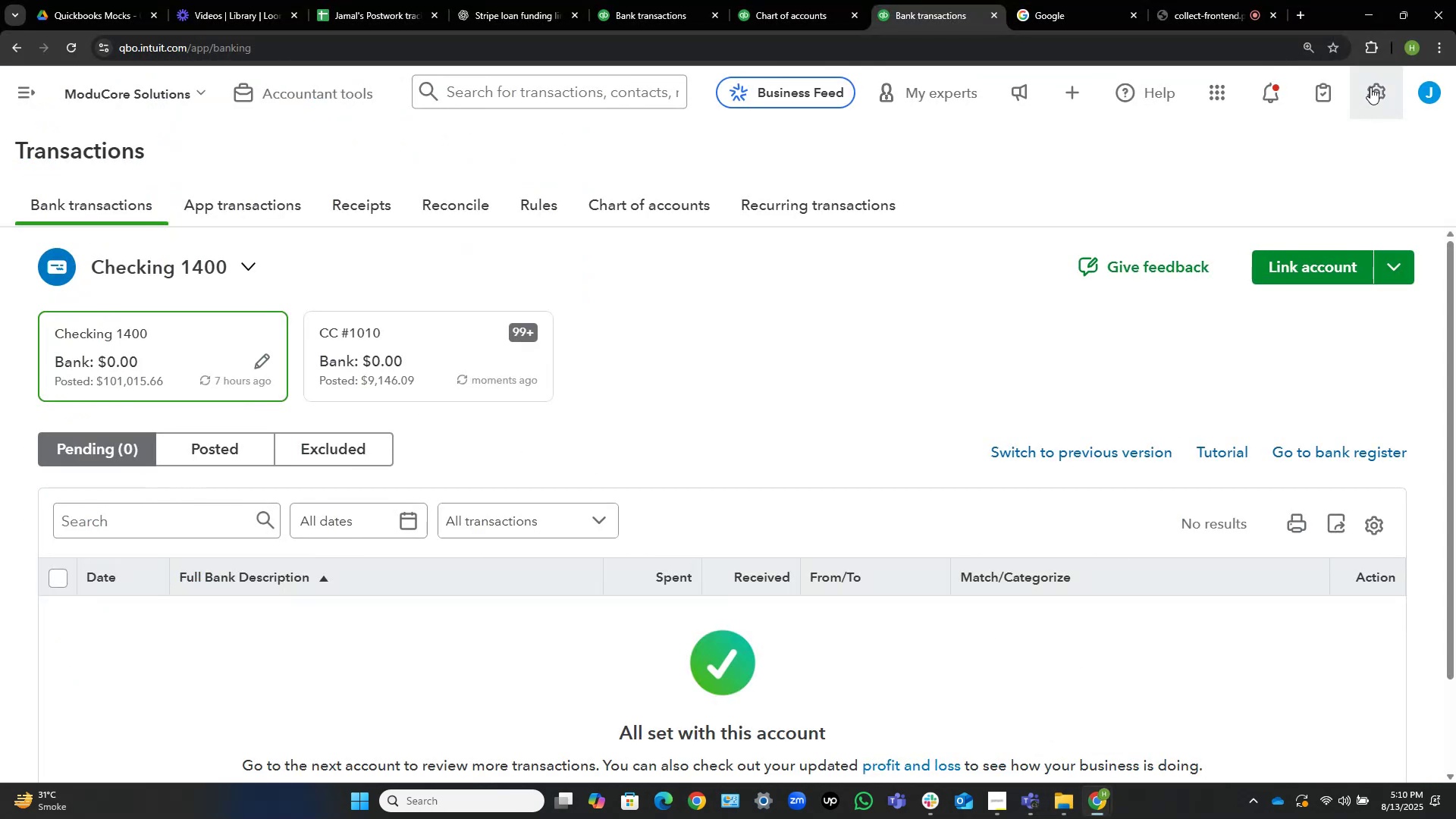 
left_click([1371, 86])
 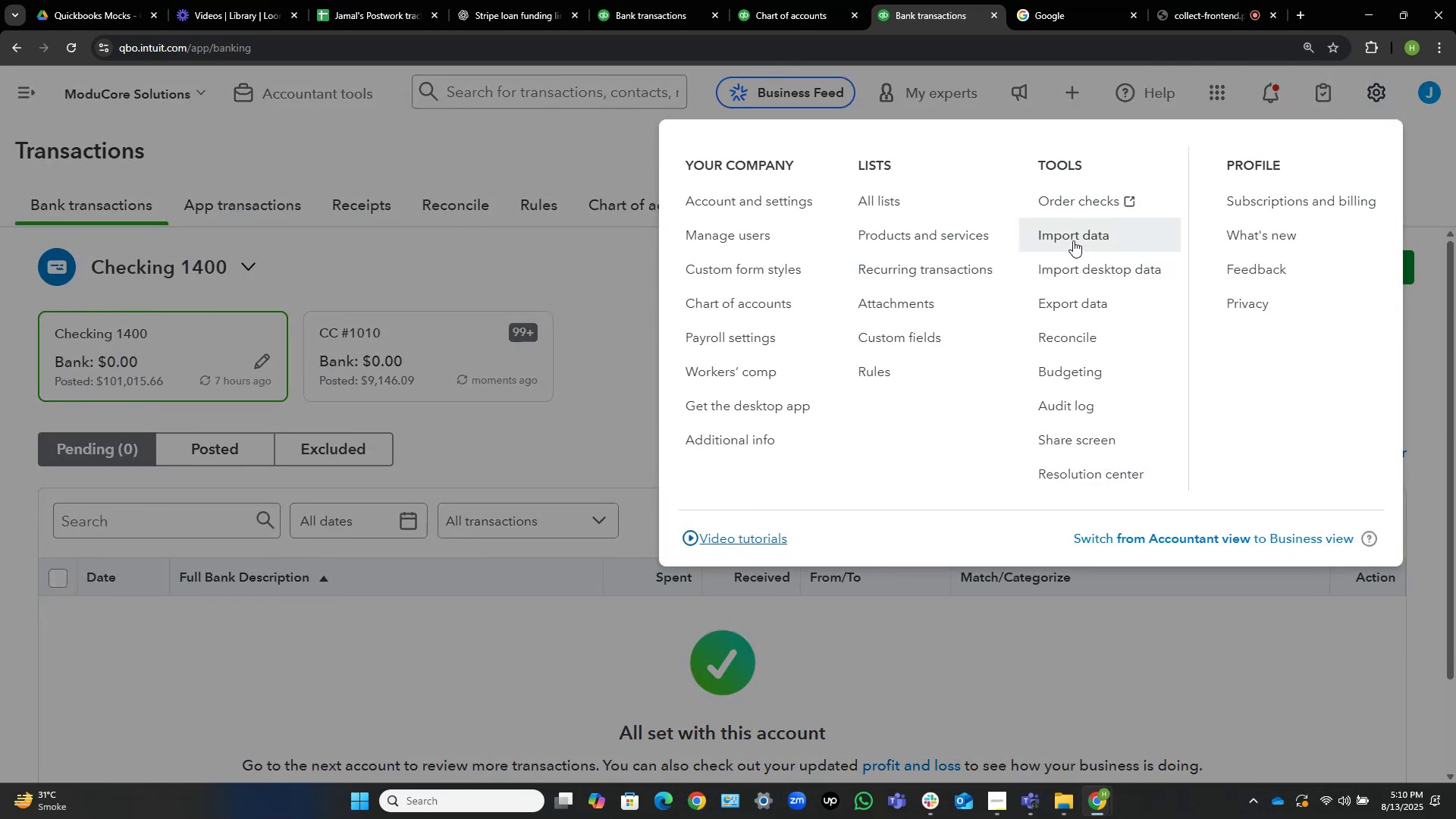 
left_click([1075, 239])
 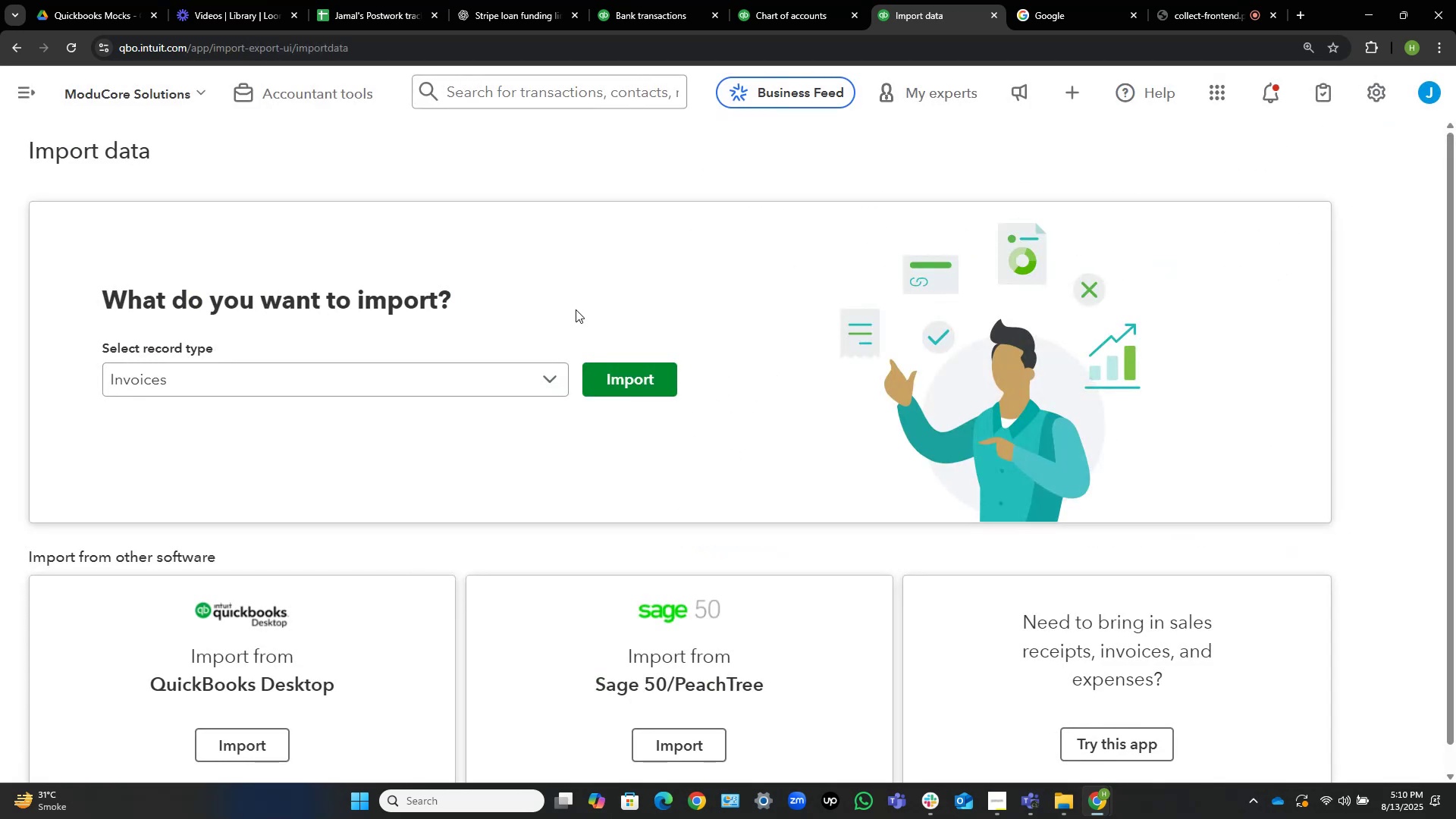 
left_click([439, 387])
 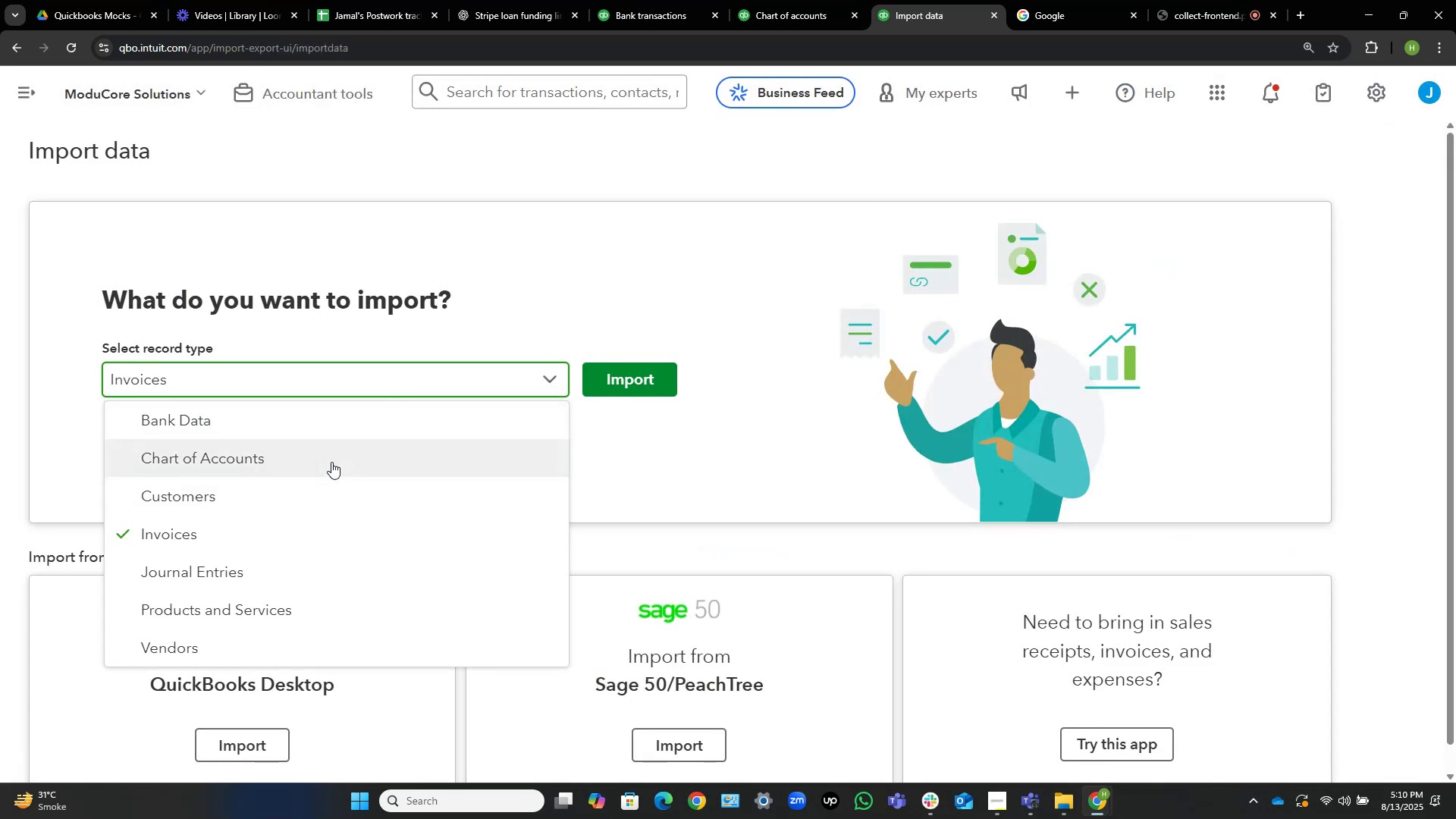 
left_click([344, 436])
 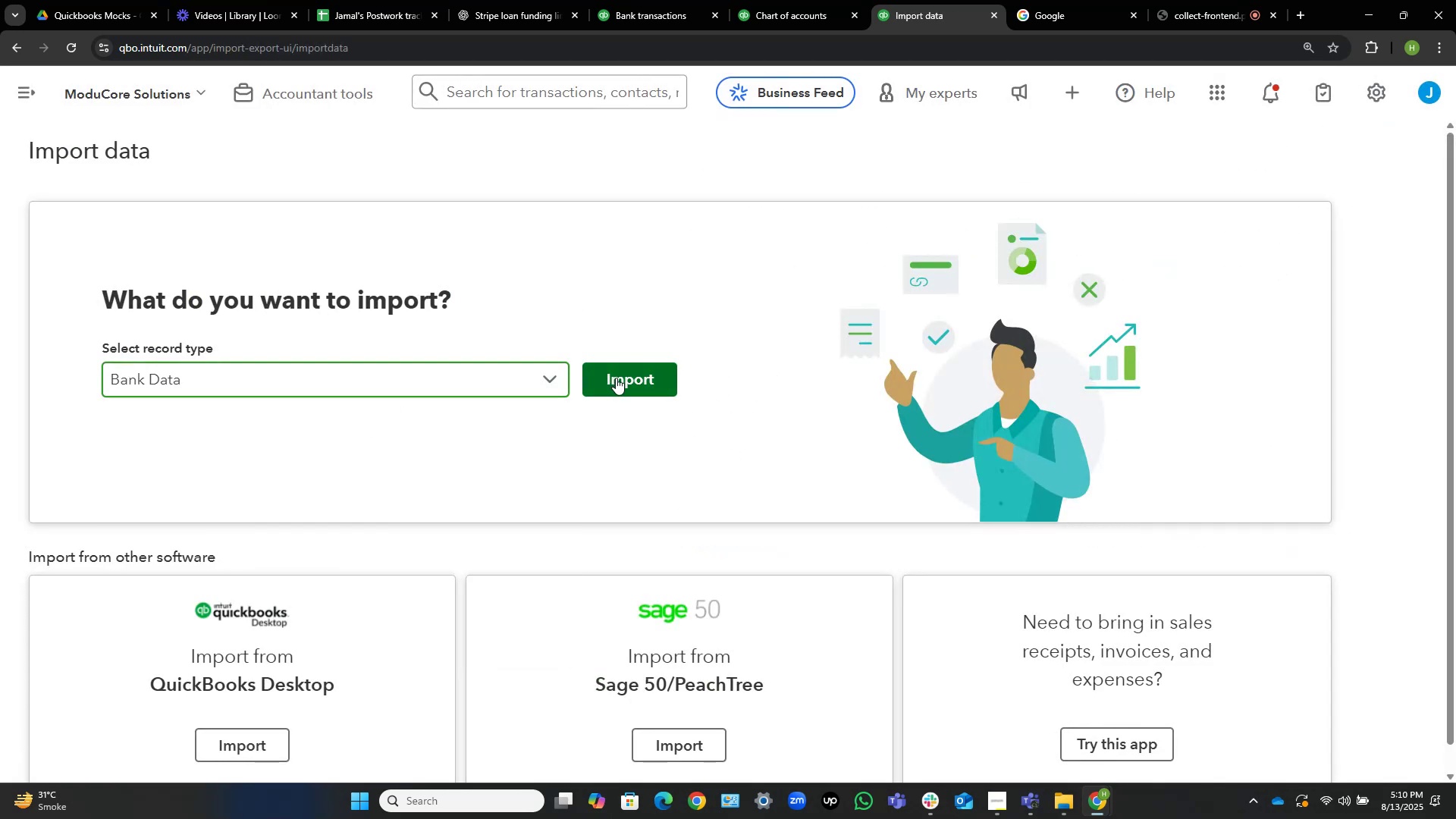 
left_click([624, 378])
 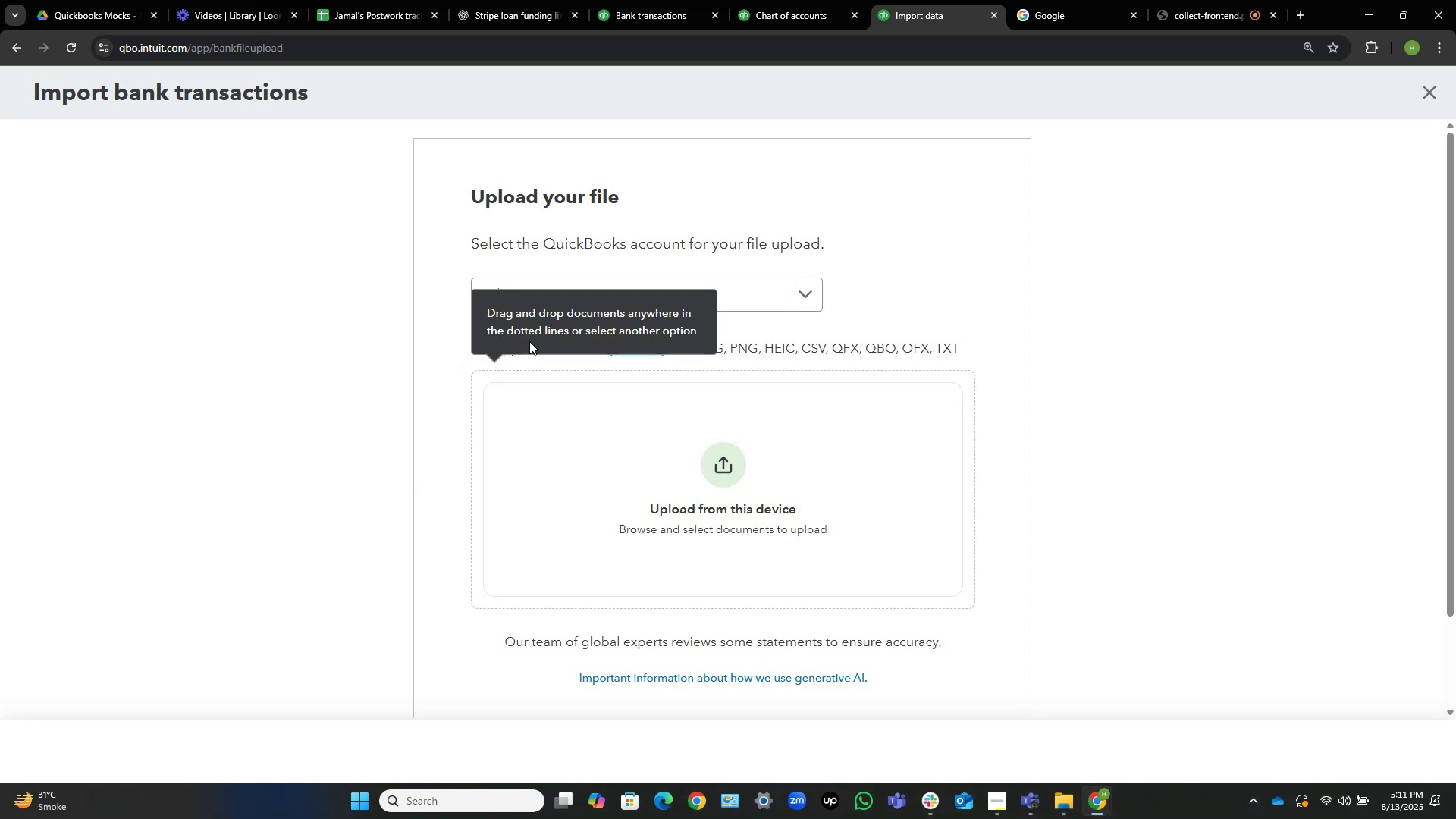 
left_click([795, 292])
 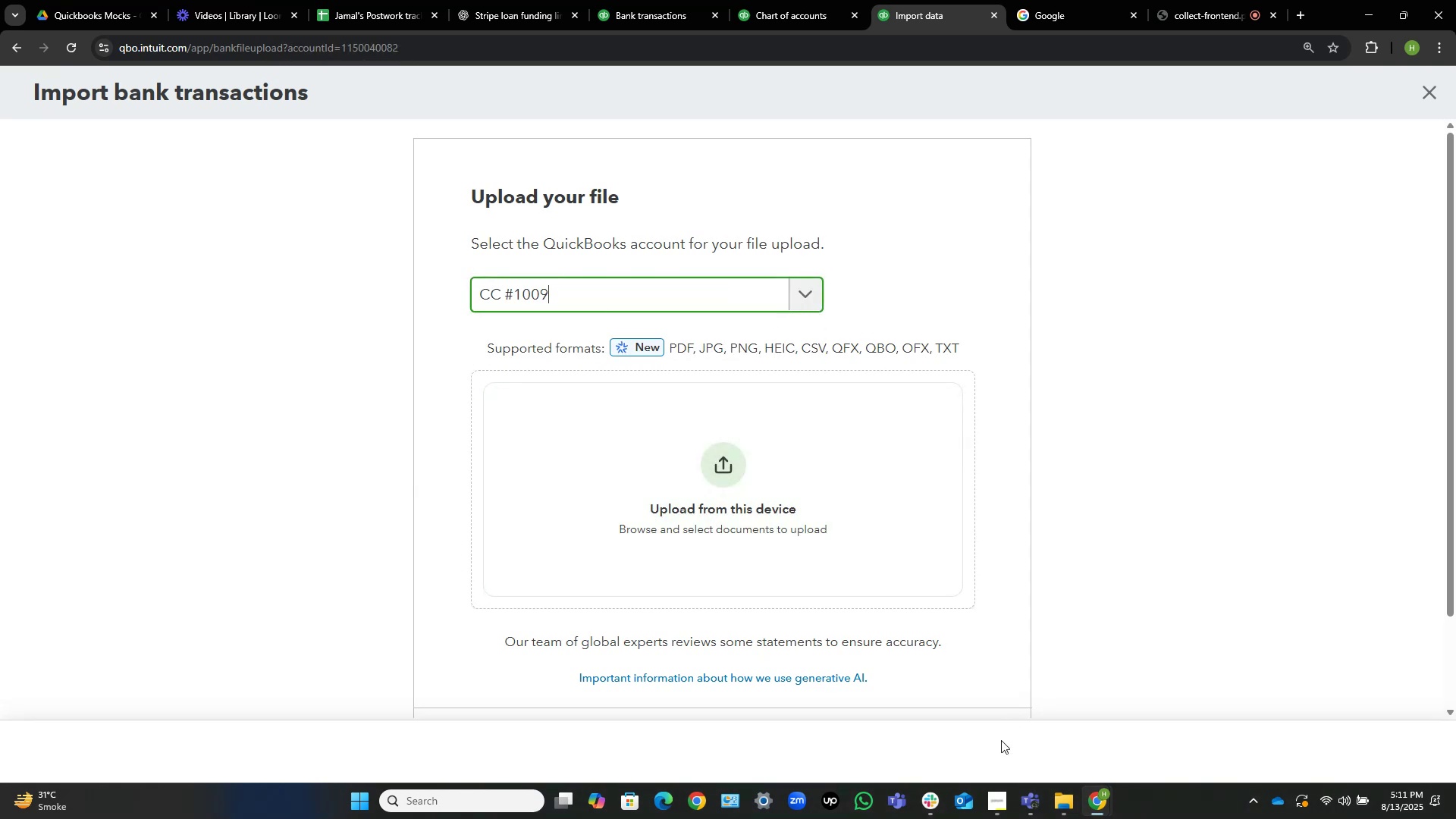 
left_click([1071, 808])
 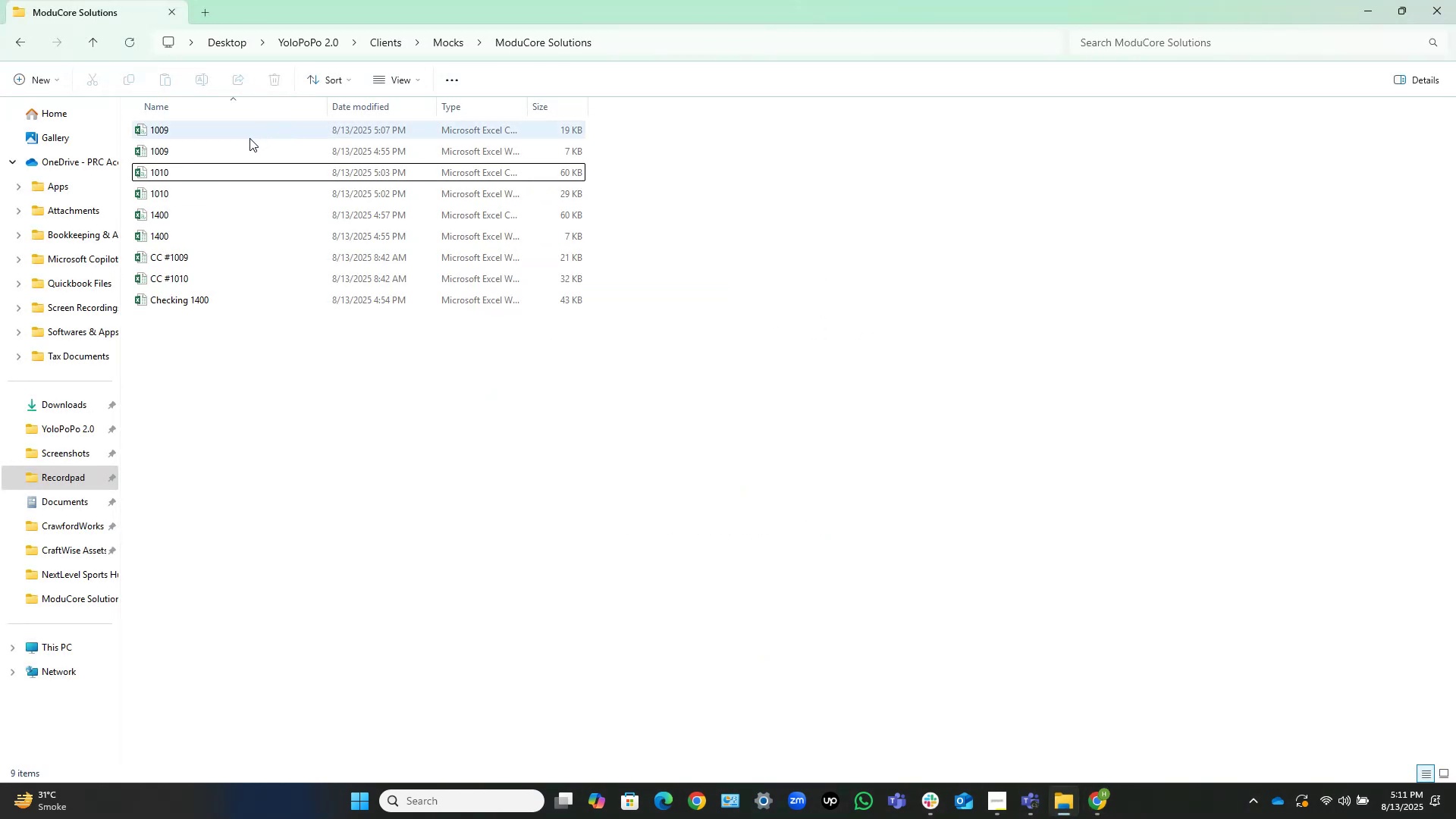 
left_click([252, 136])
 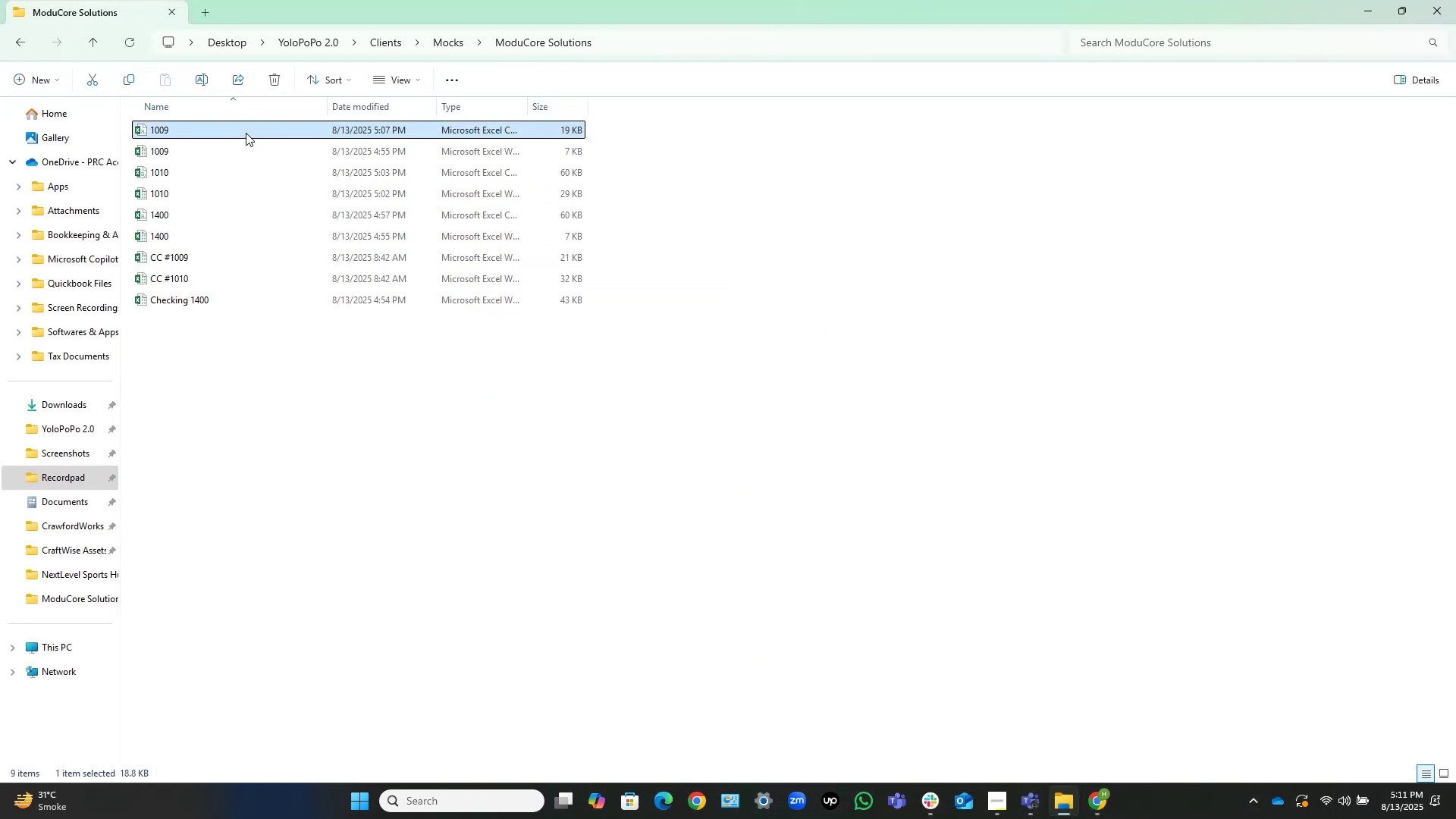 
left_click_drag(start_coordinate=[251, 131], to_coordinate=[742, 498])
 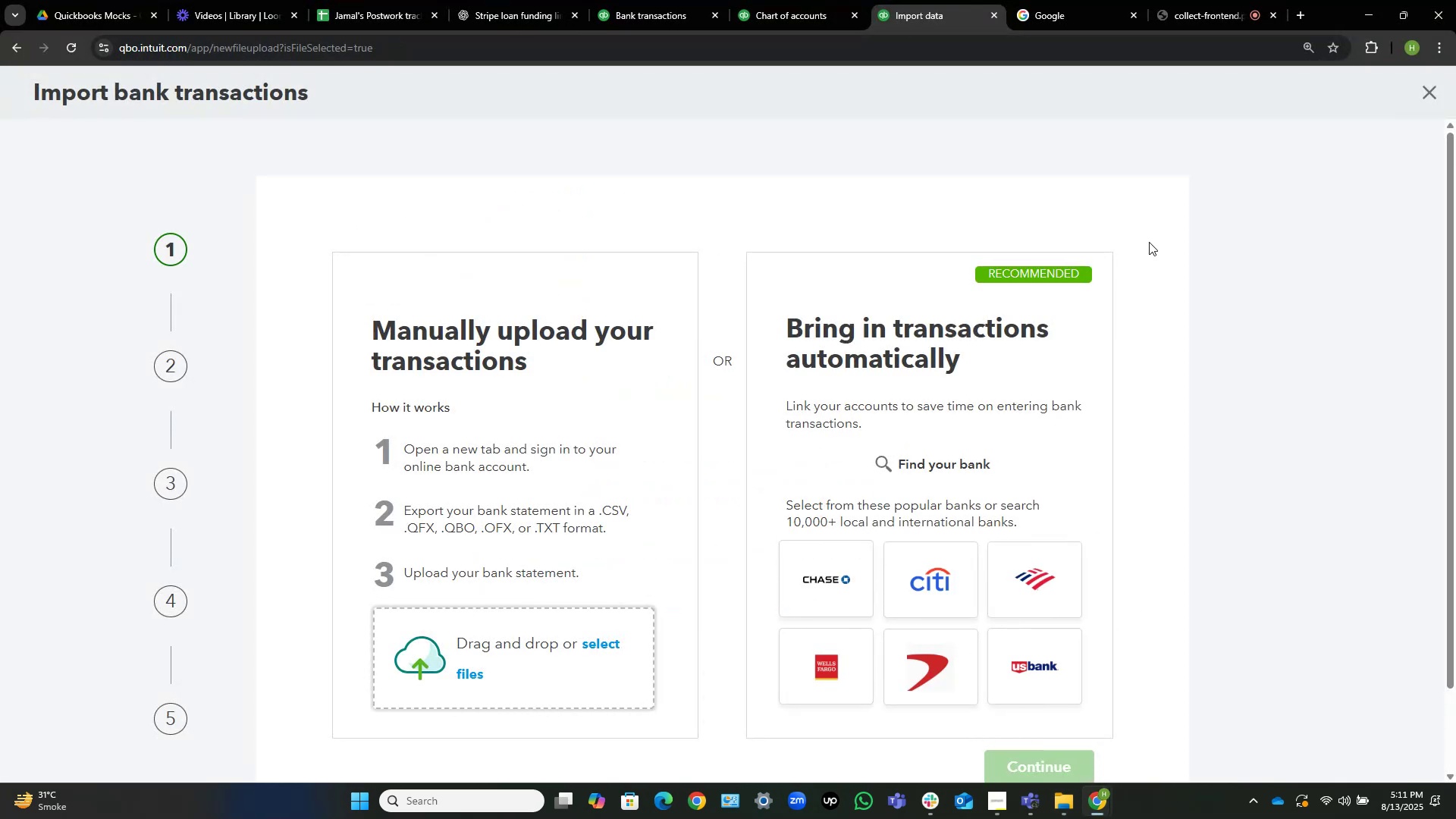 
wait(5.11)
 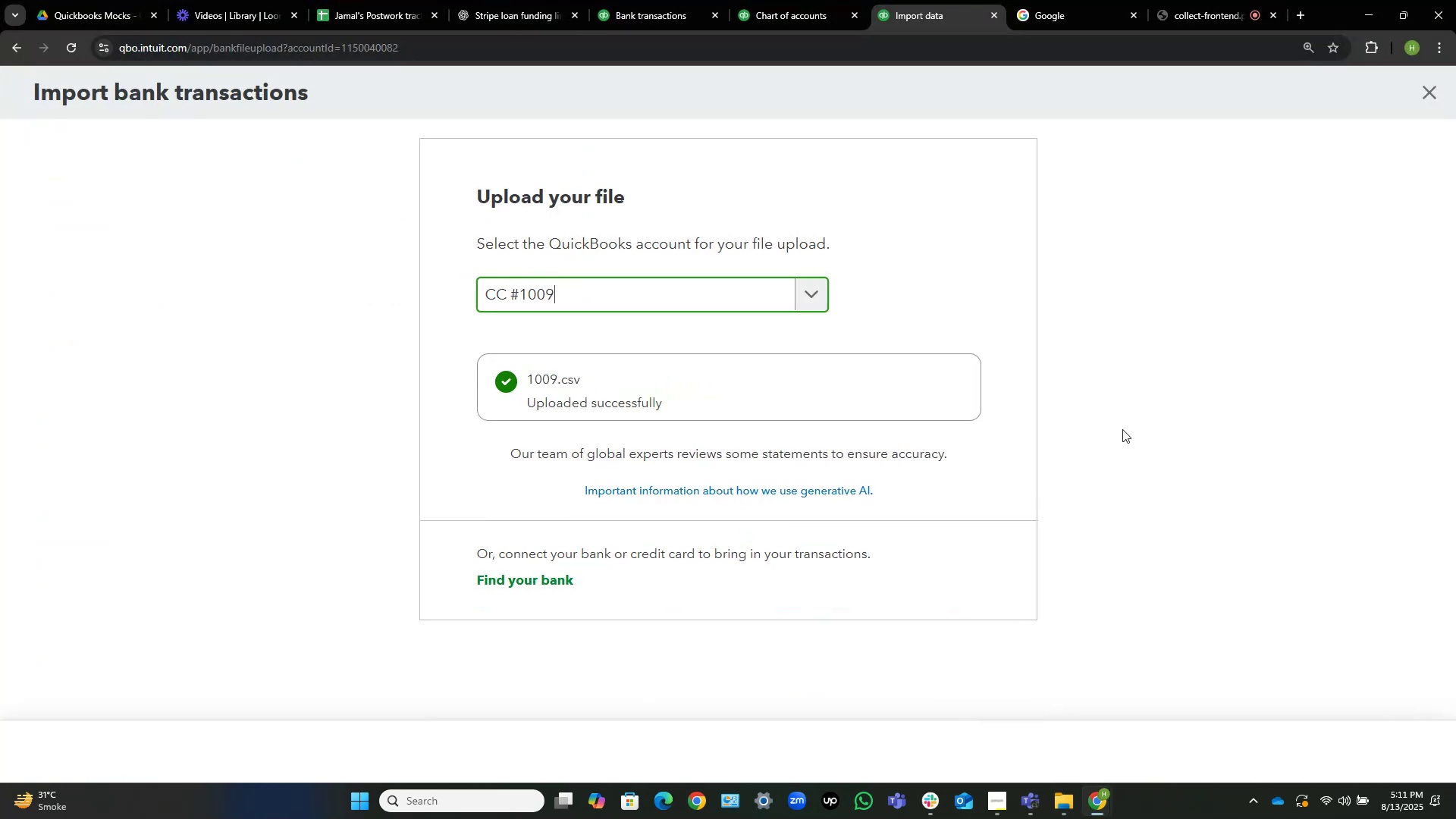 
left_click([652, 0])
 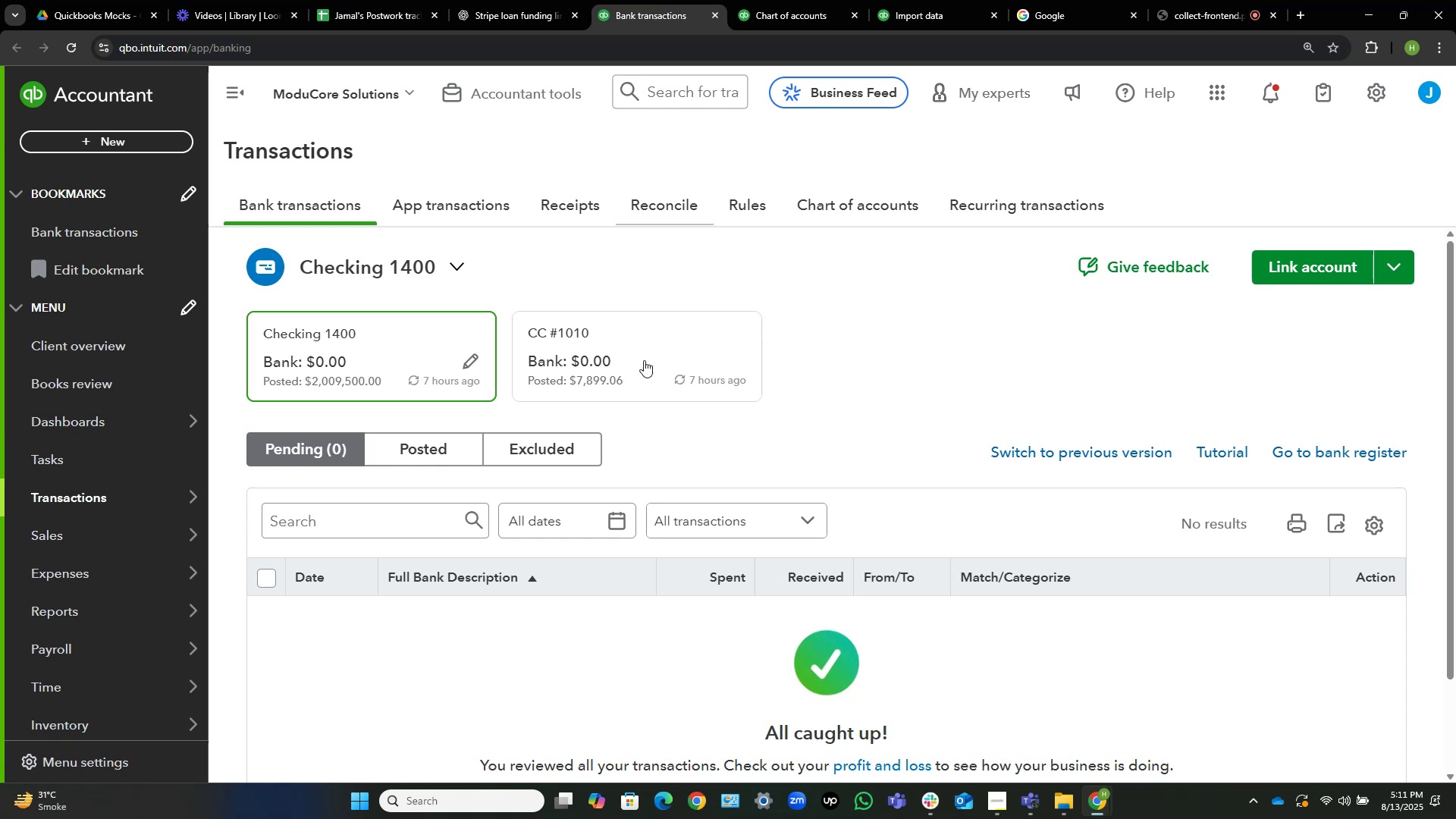 
left_click([613, 354])
 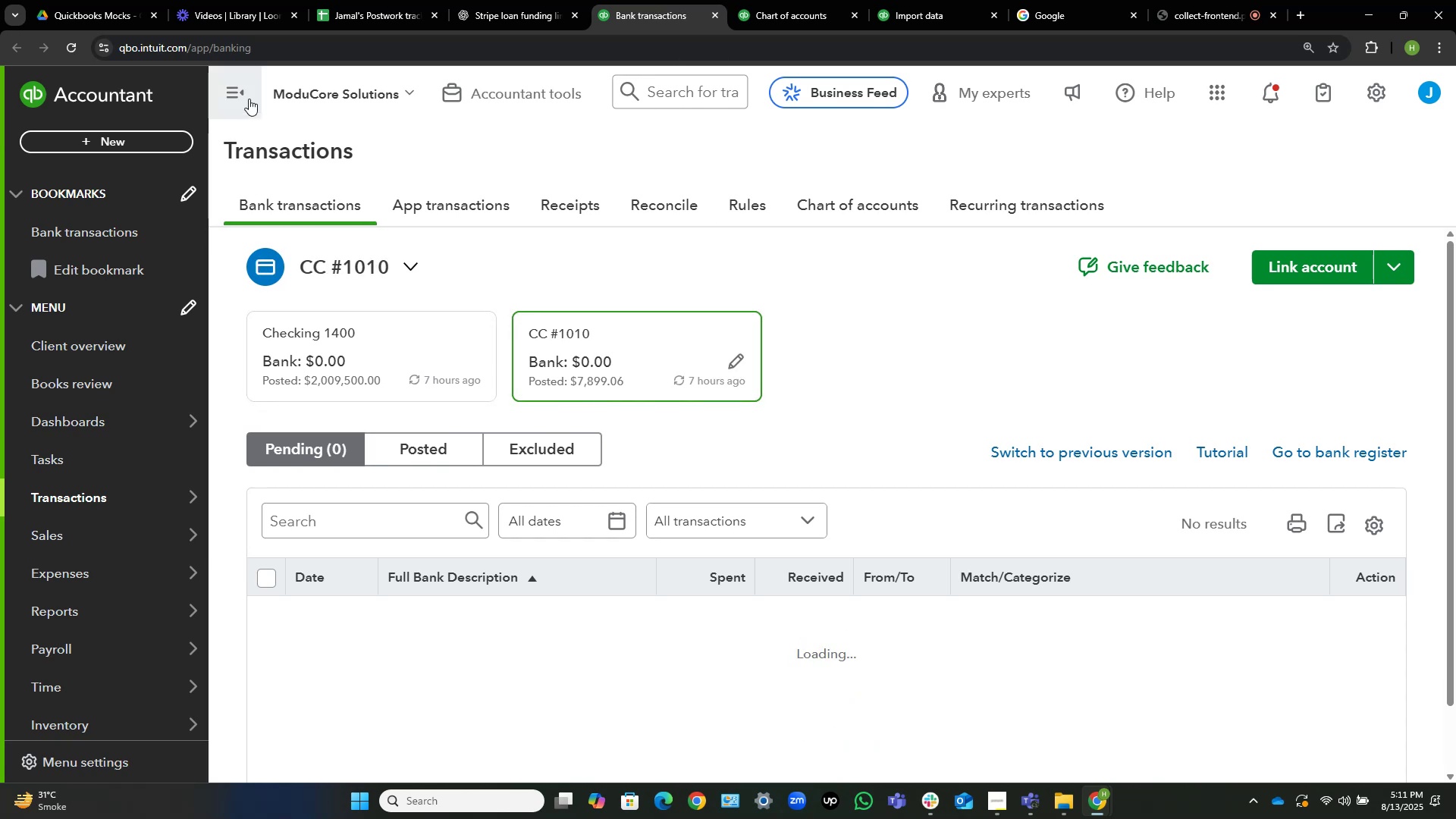 
left_click([242, 88])
 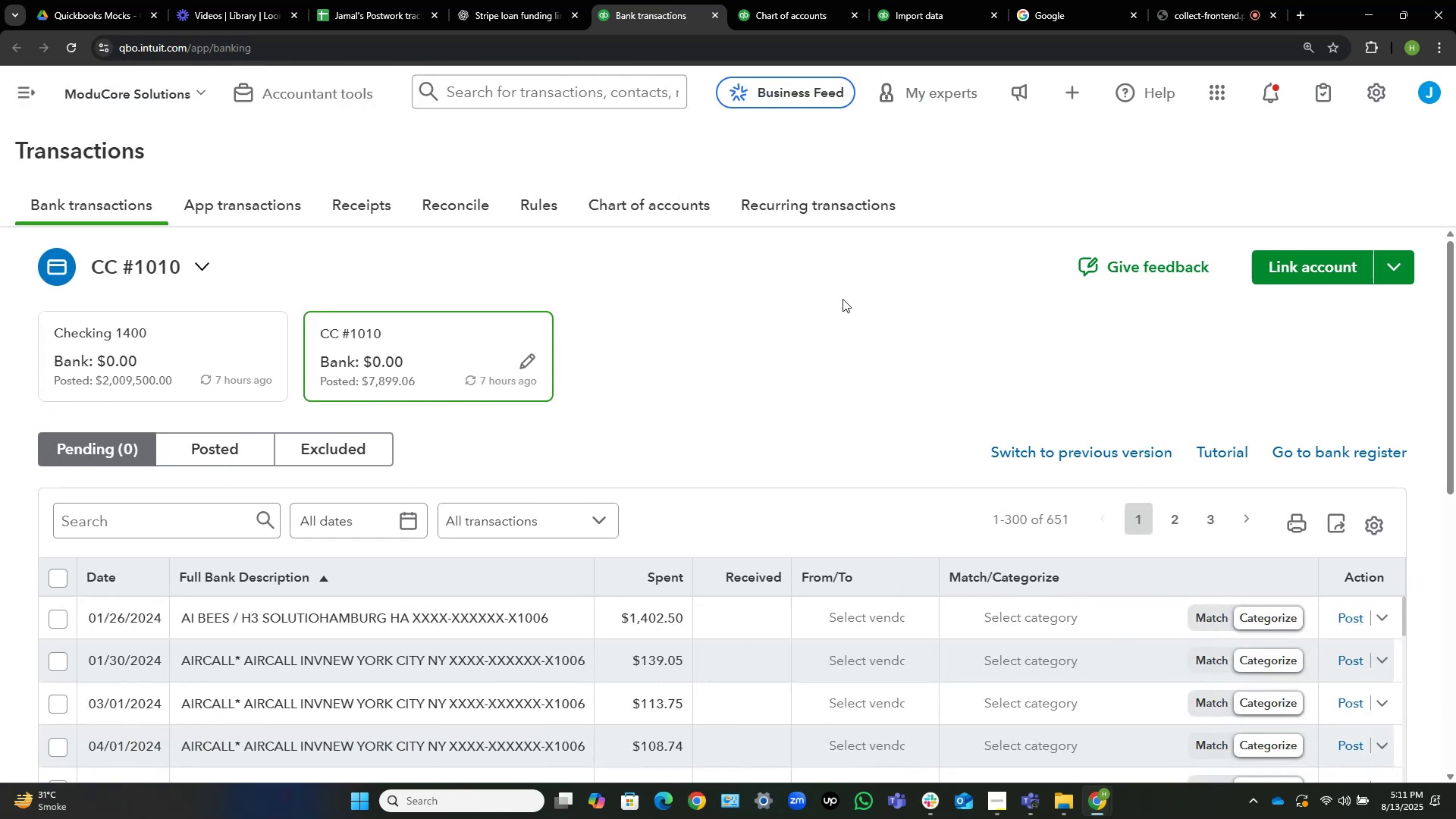 
left_click([927, 0])
 